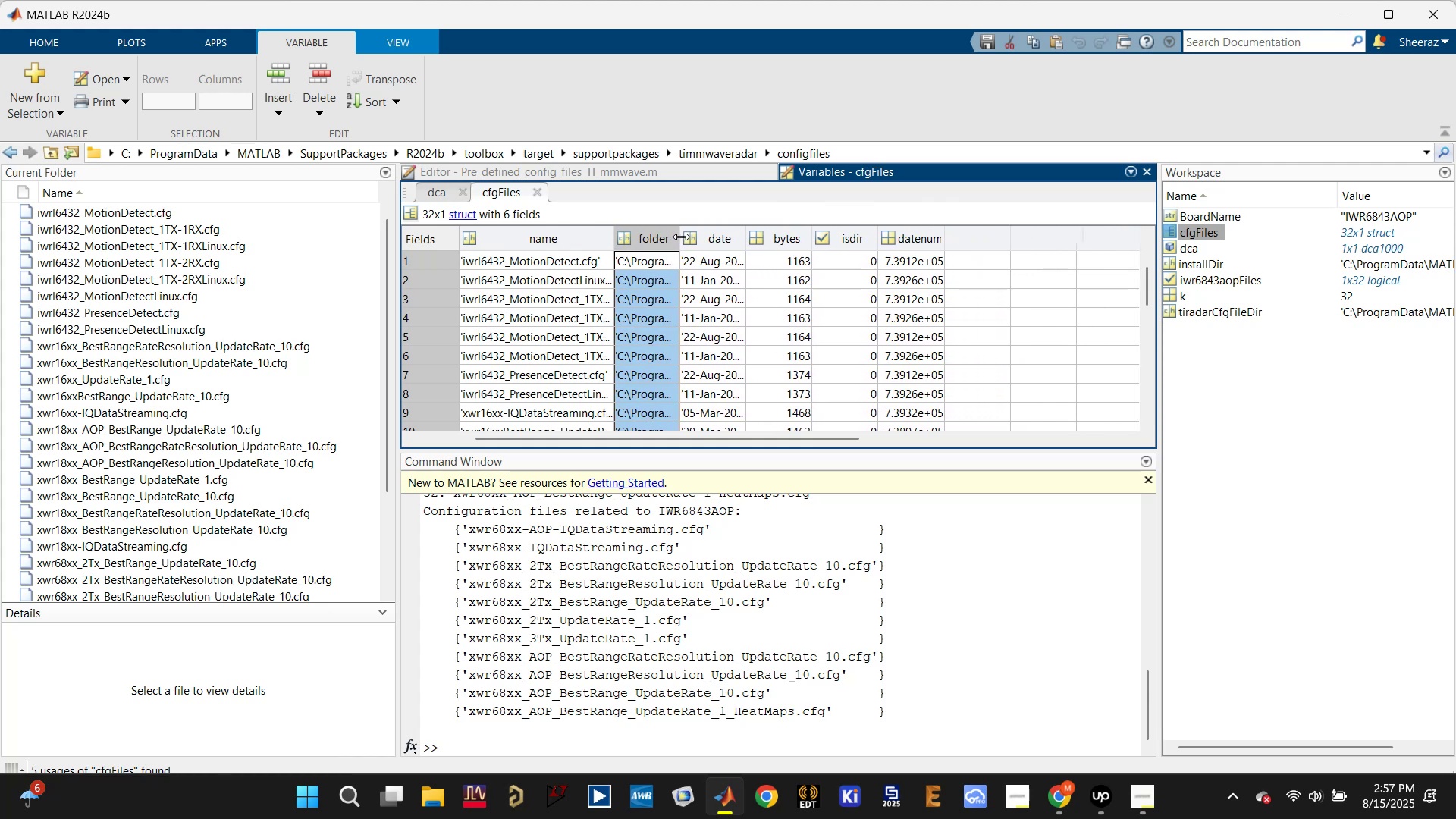 
left_click_drag(start_coordinate=[681, 236], to_coordinate=[980, 241])
 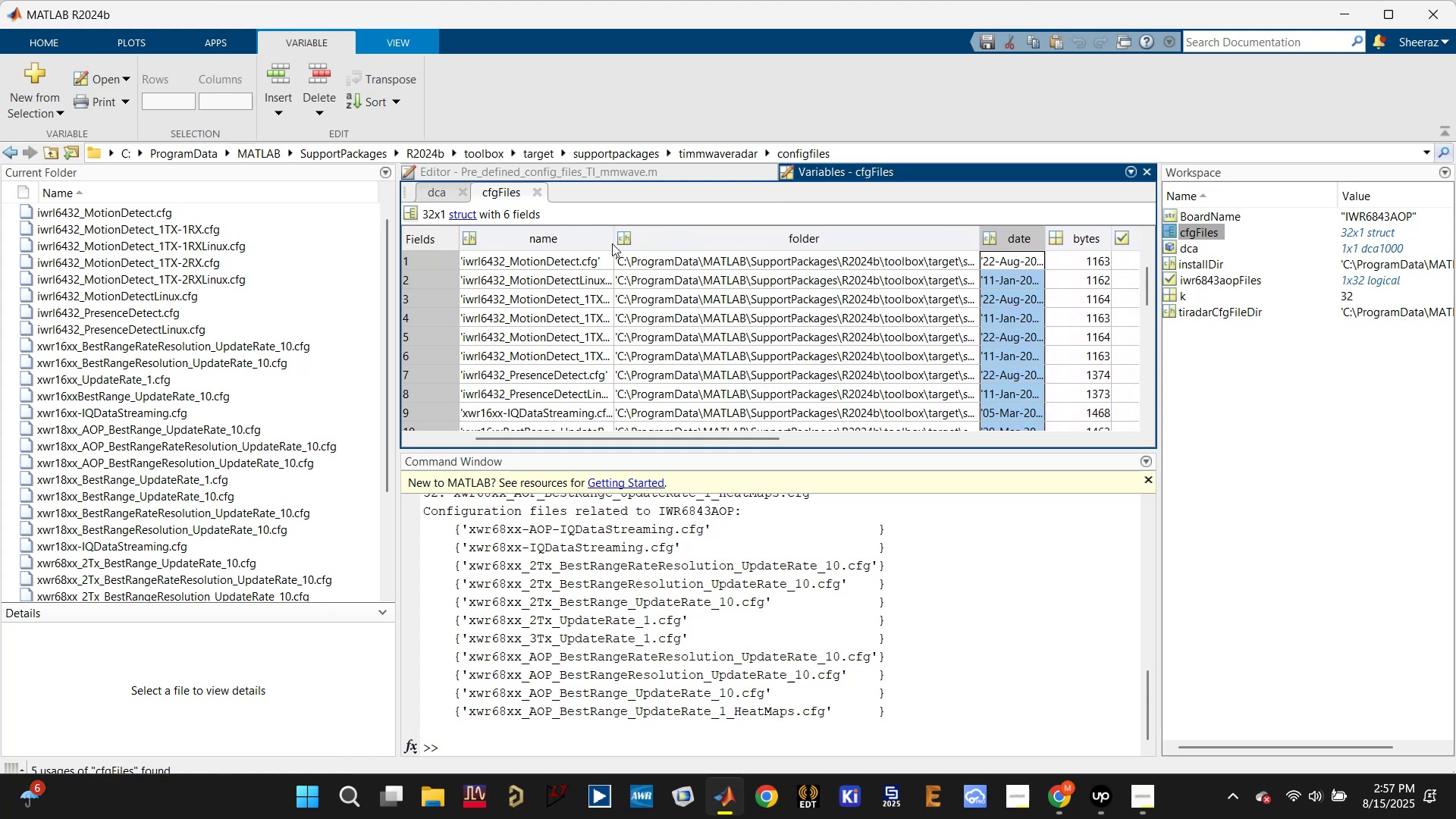 
left_click_drag(start_coordinate=[613, 242], to_coordinate=[801, 231])
 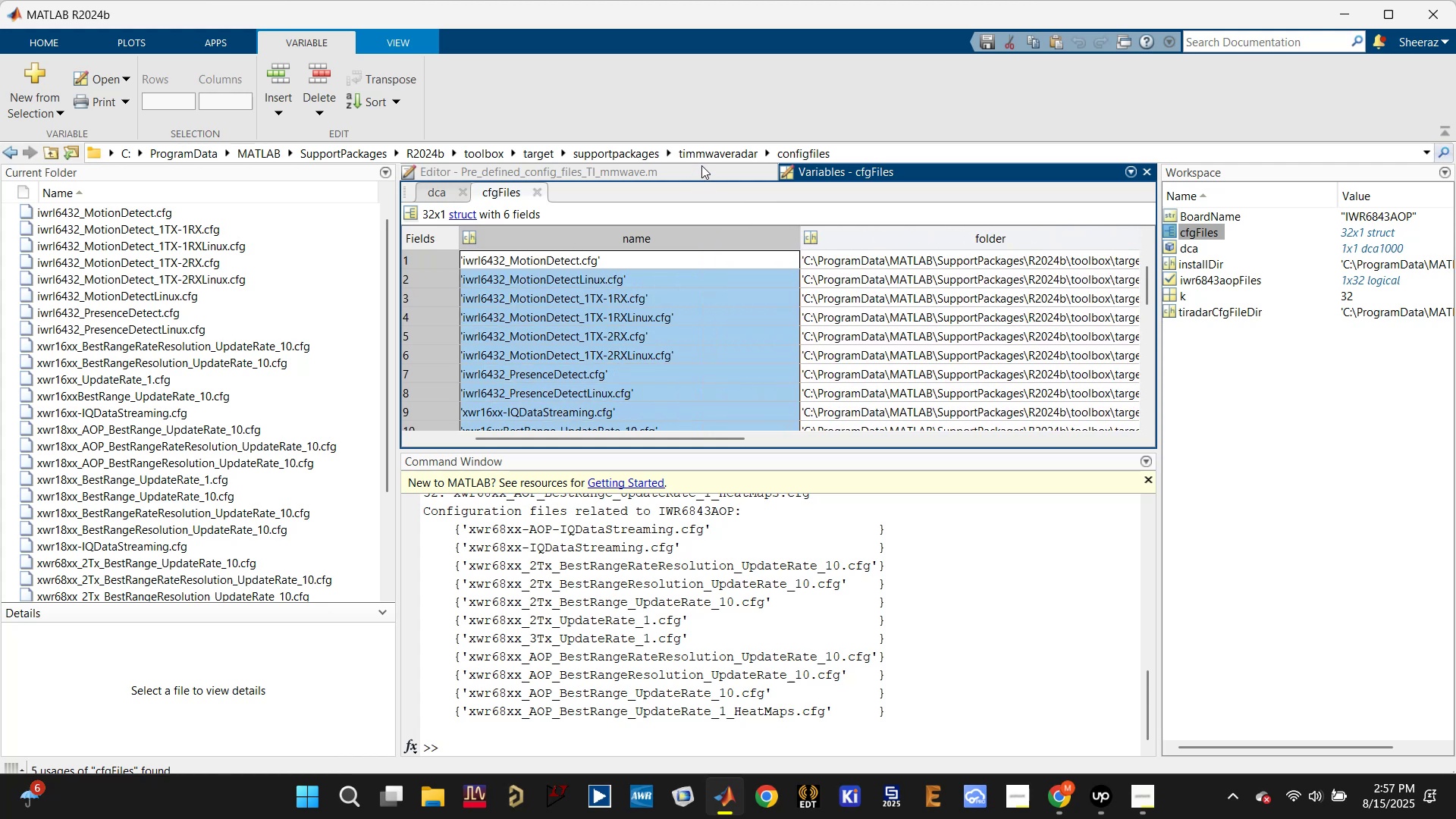 
left_click([700, 169])
 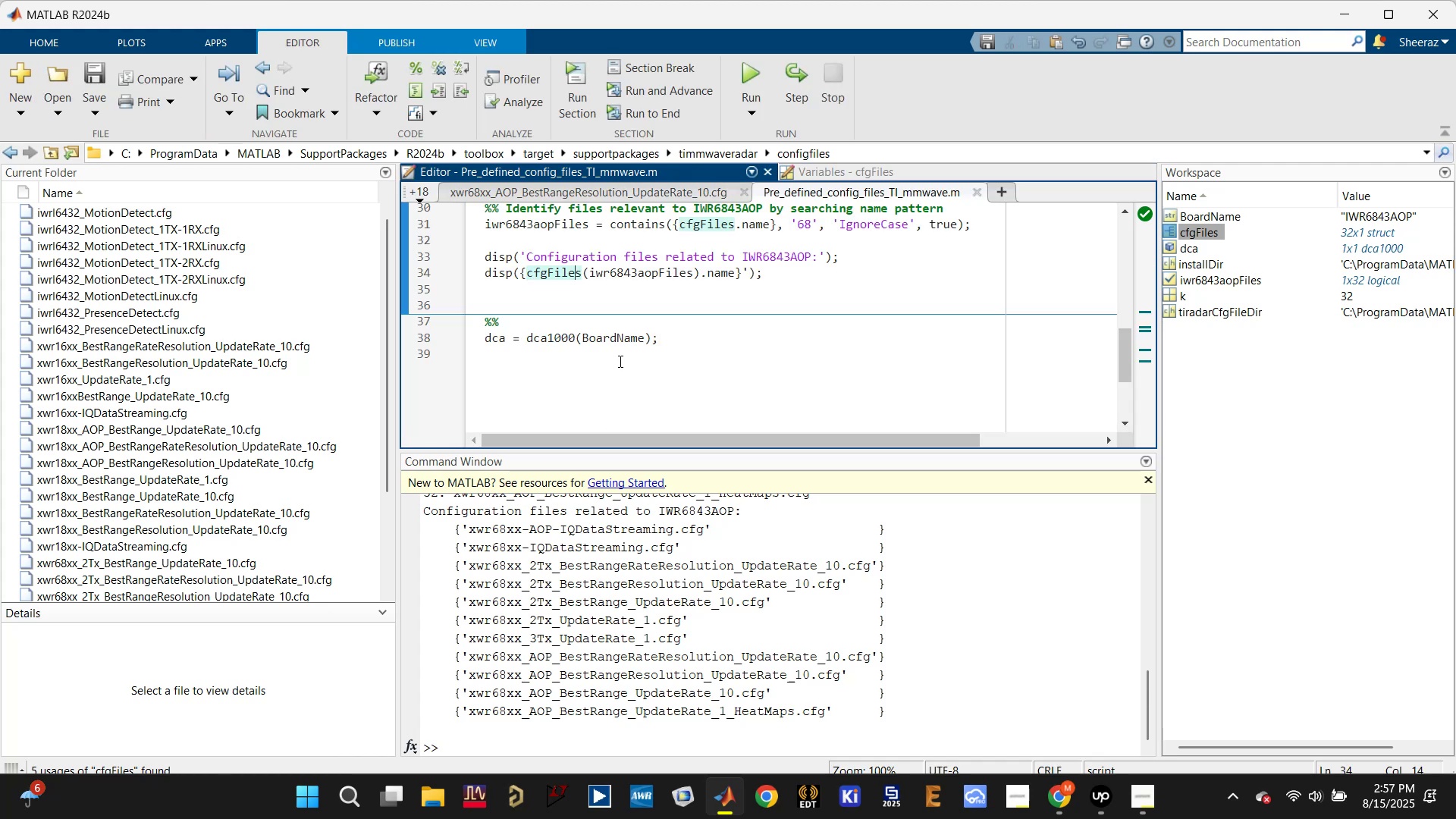 
left_click([576, 292])
 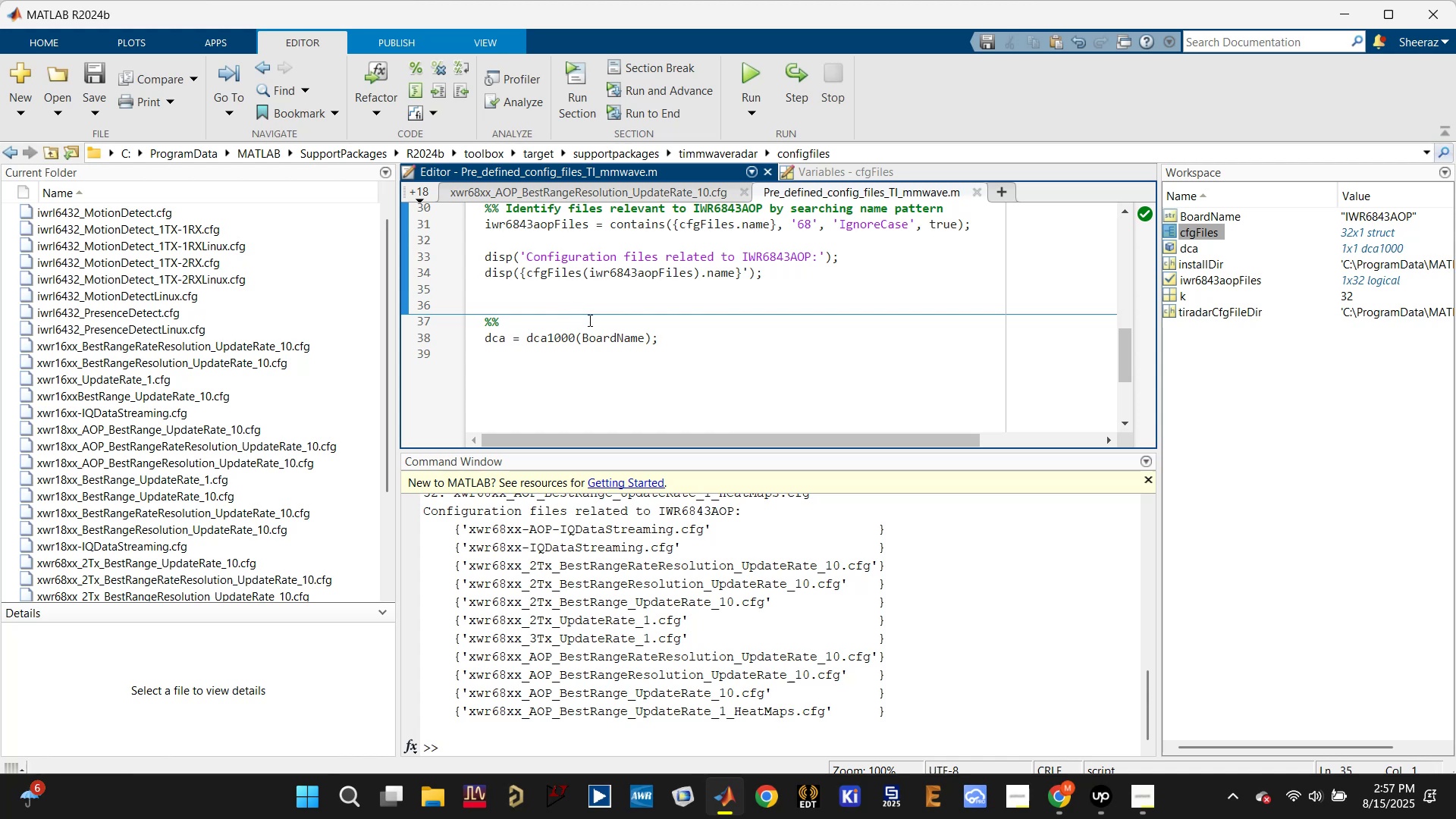 
left_click([643, 336])
 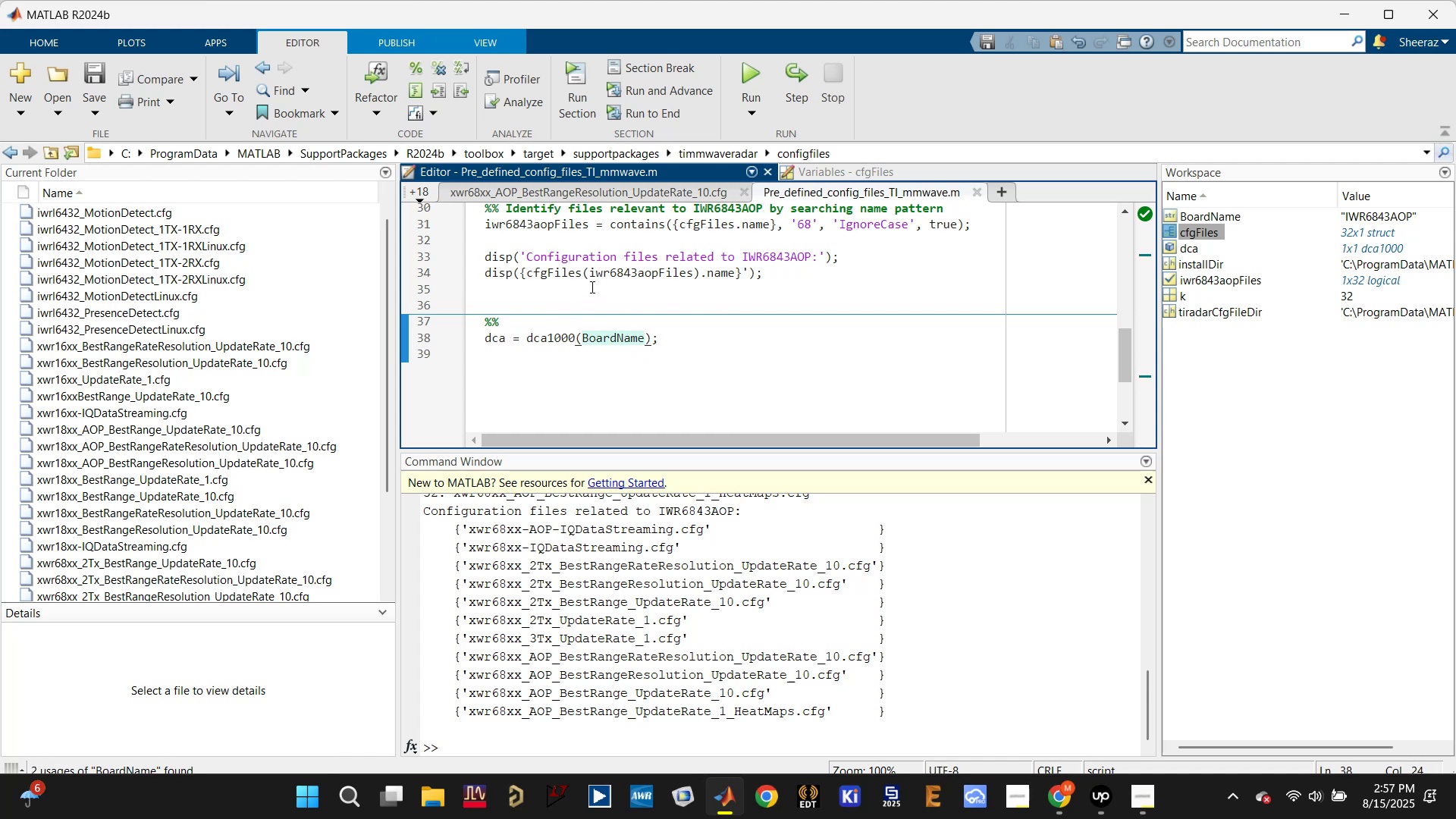 
left_click([583, 304])
 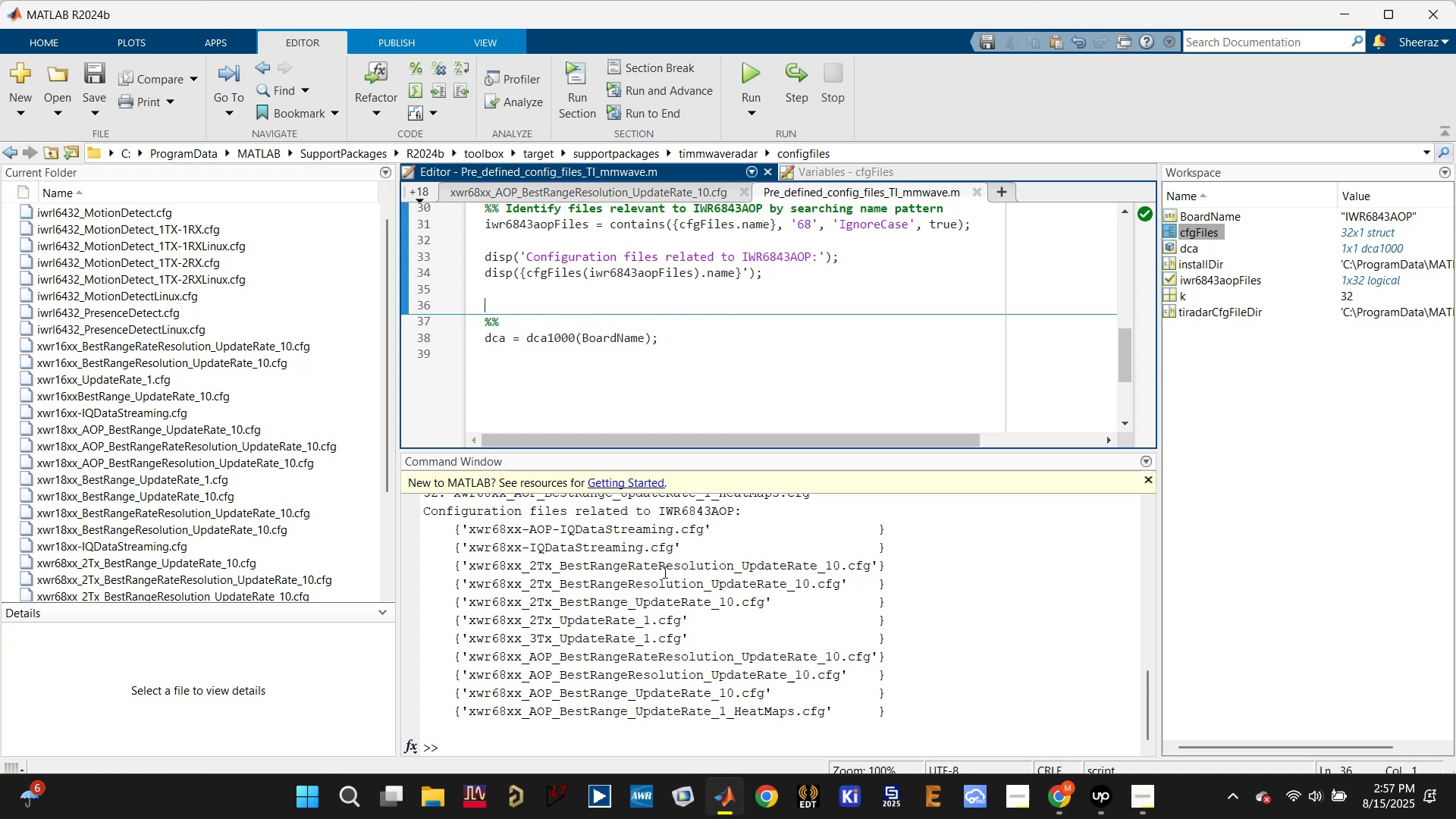 
scroll: coordinate [664, 588], scroll_direction: up, amount: 4.0
 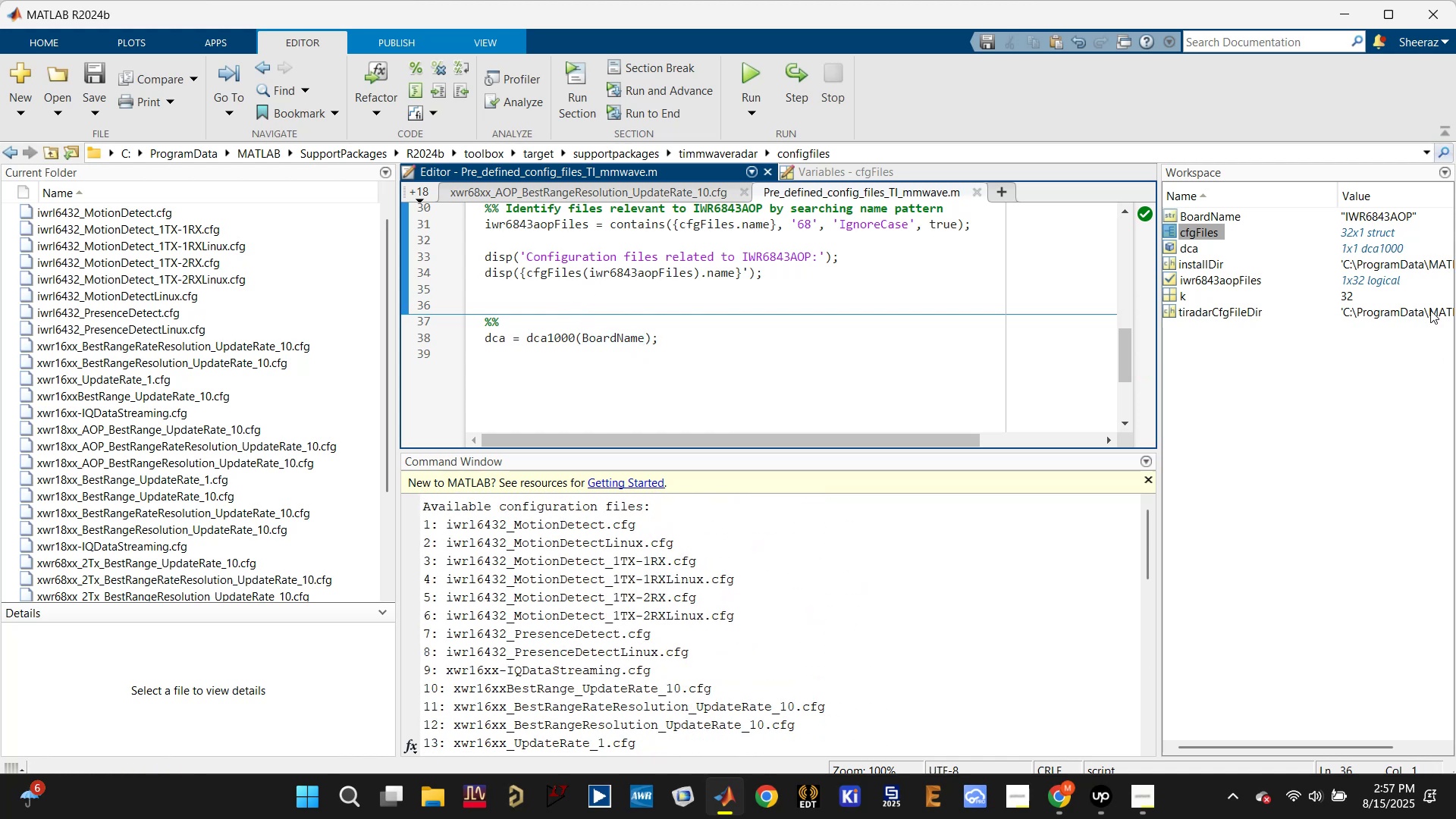 
scroll: coordinate [723, 585], scroll_direction: down, amount: 9.0
 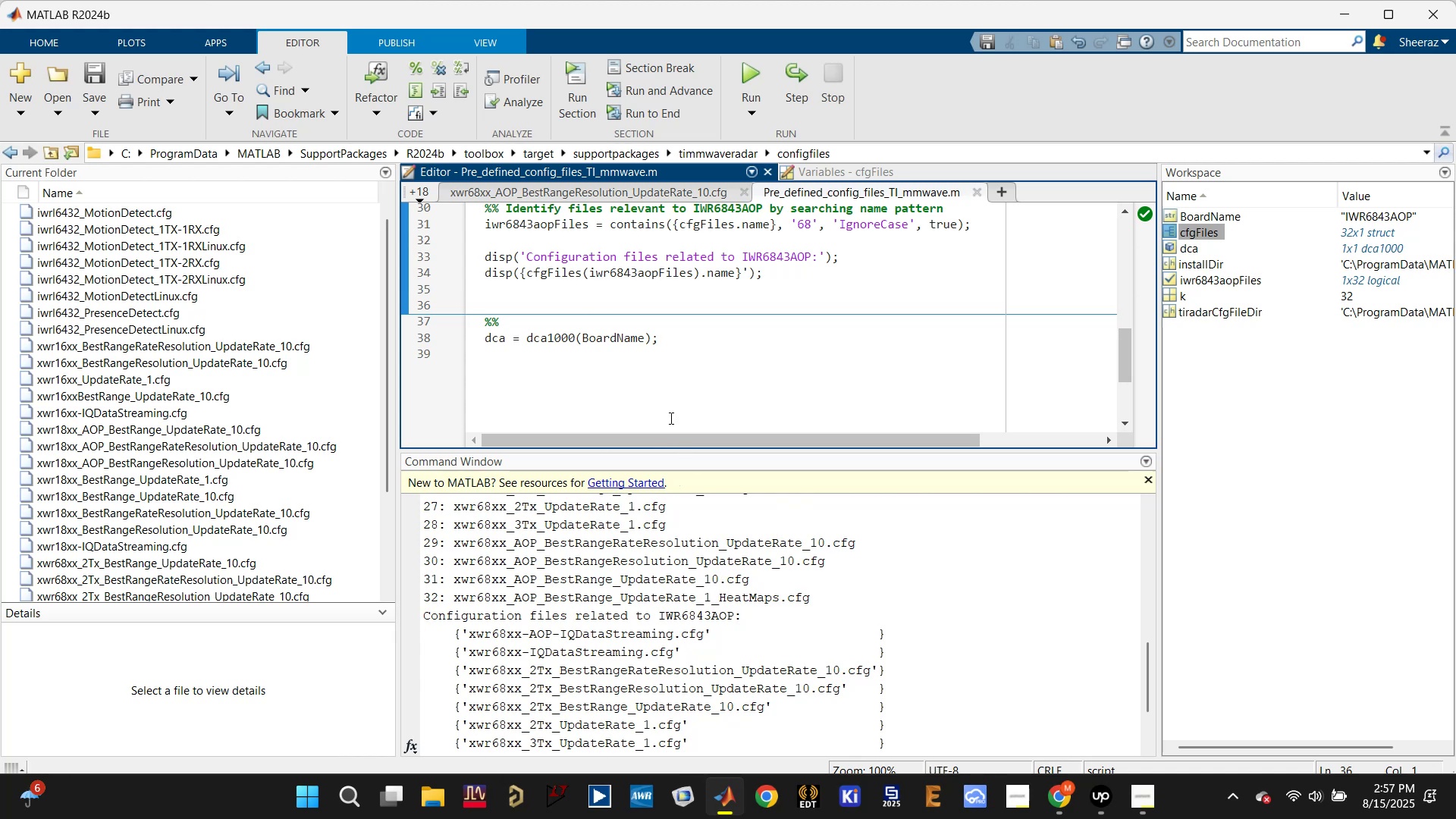 
wait(6.95)
 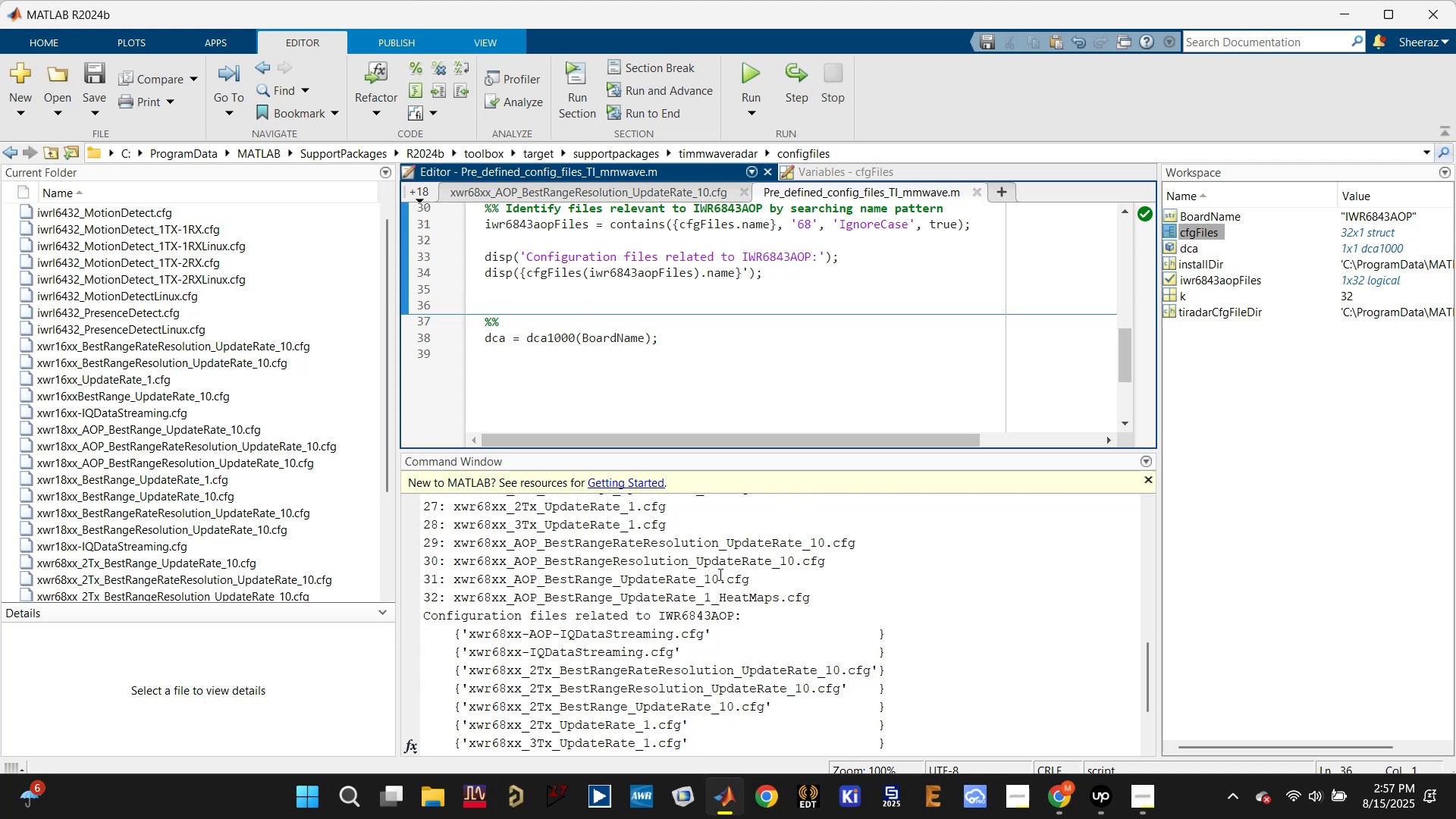 
left_click([726, 274])
 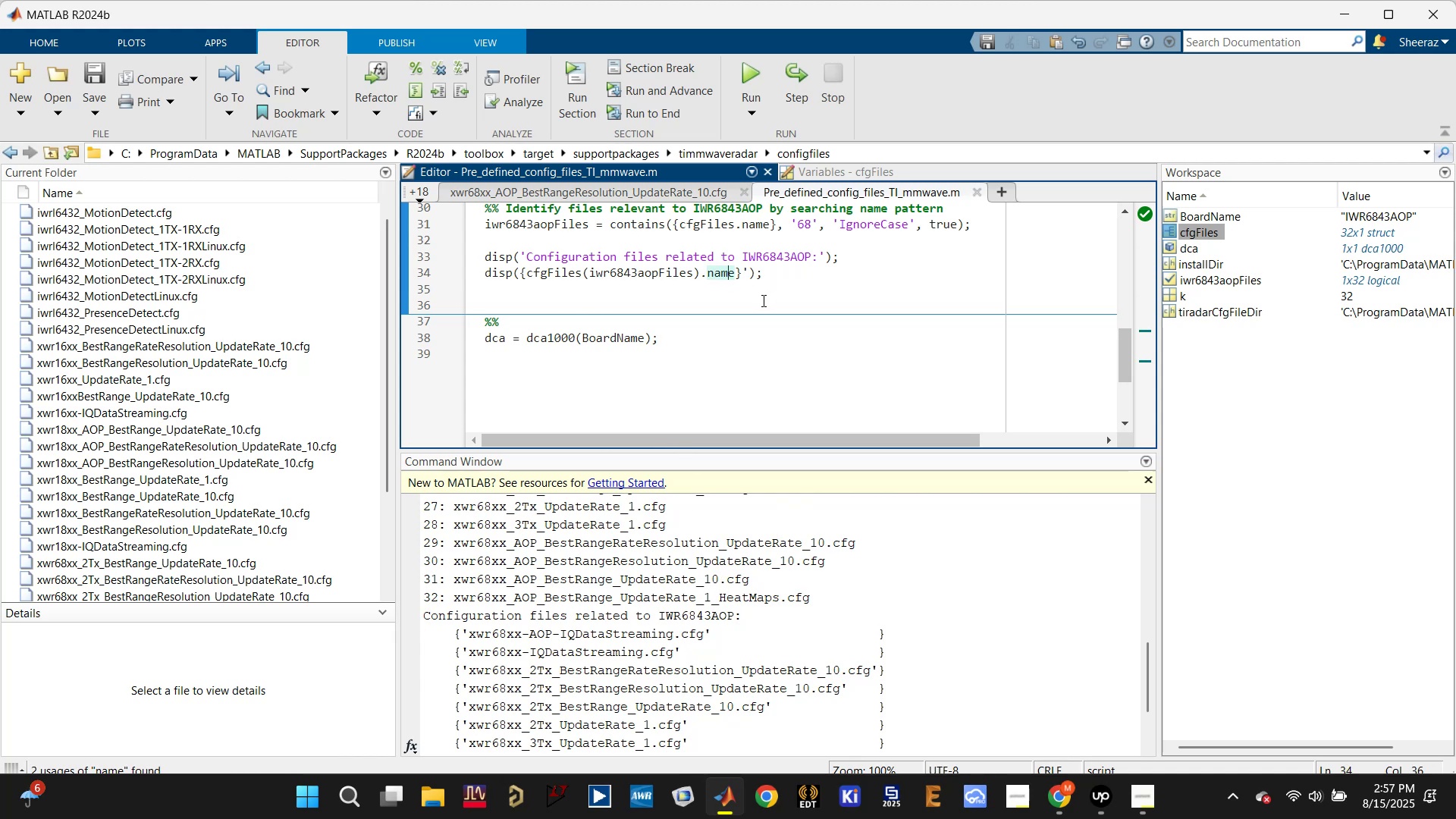 
scroll: coordinate [762, 302], scroll_direction: up, amount: 1.0
 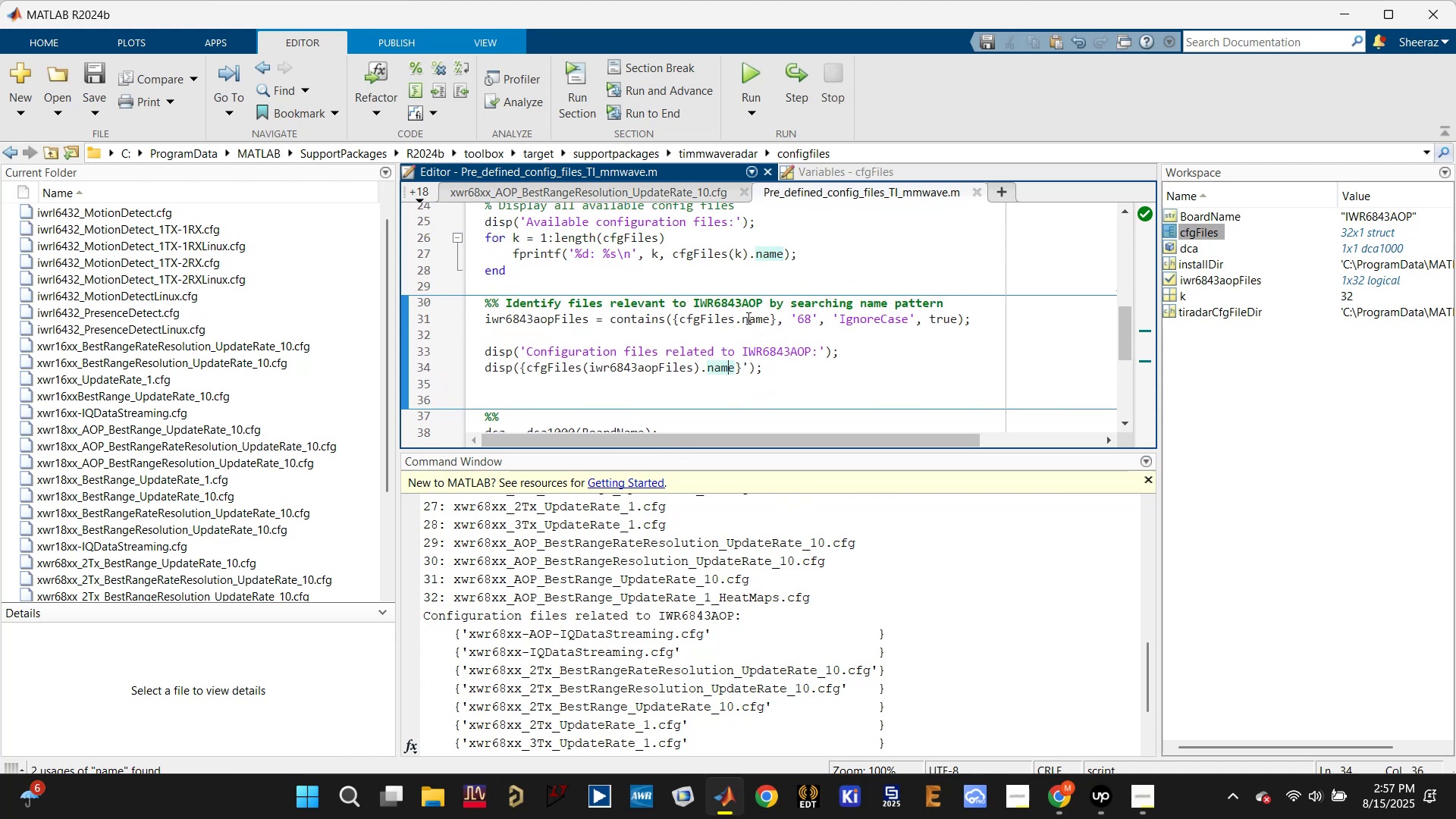 
left_click([746, 318])
 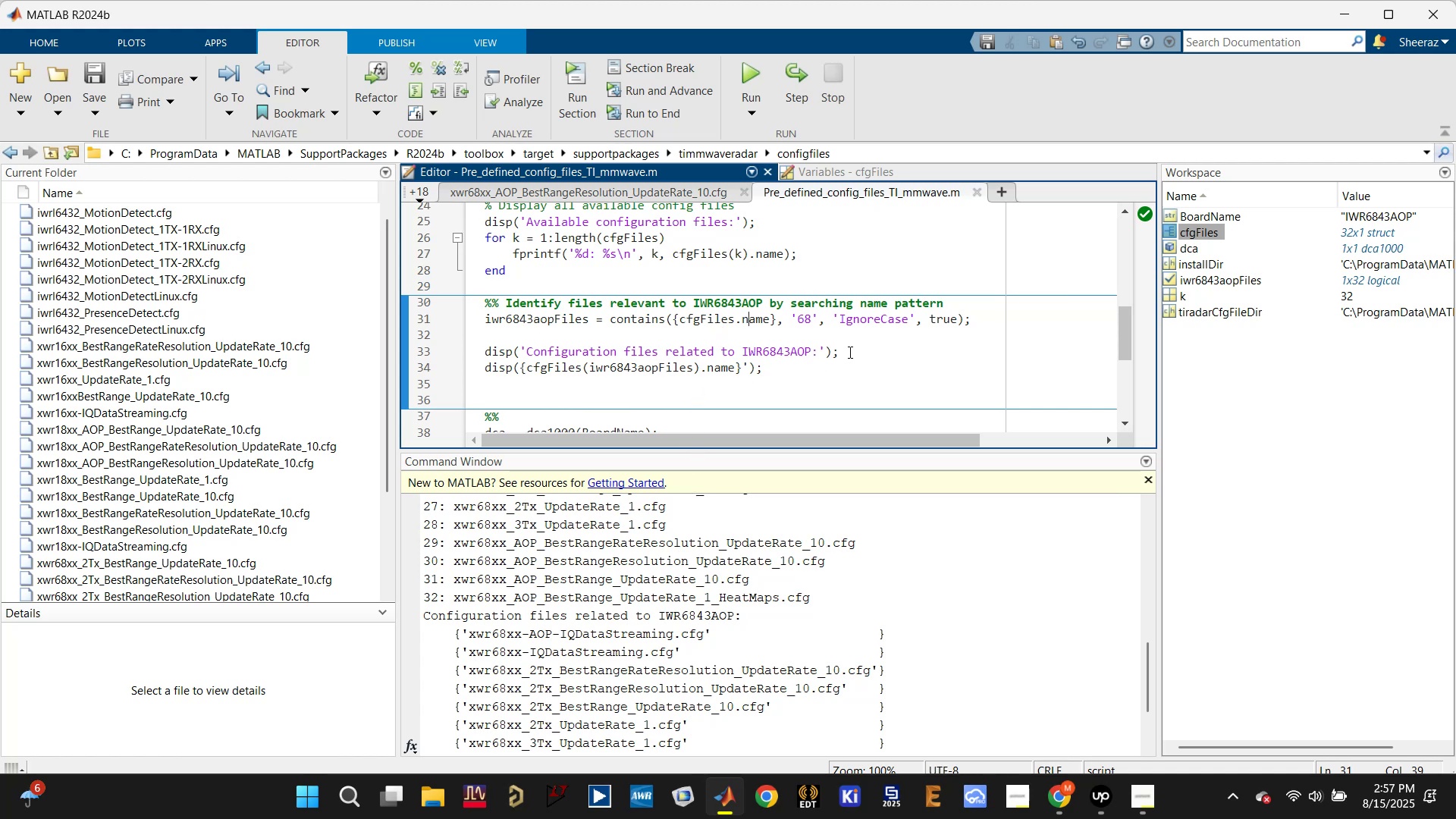 
wait(6.93)
 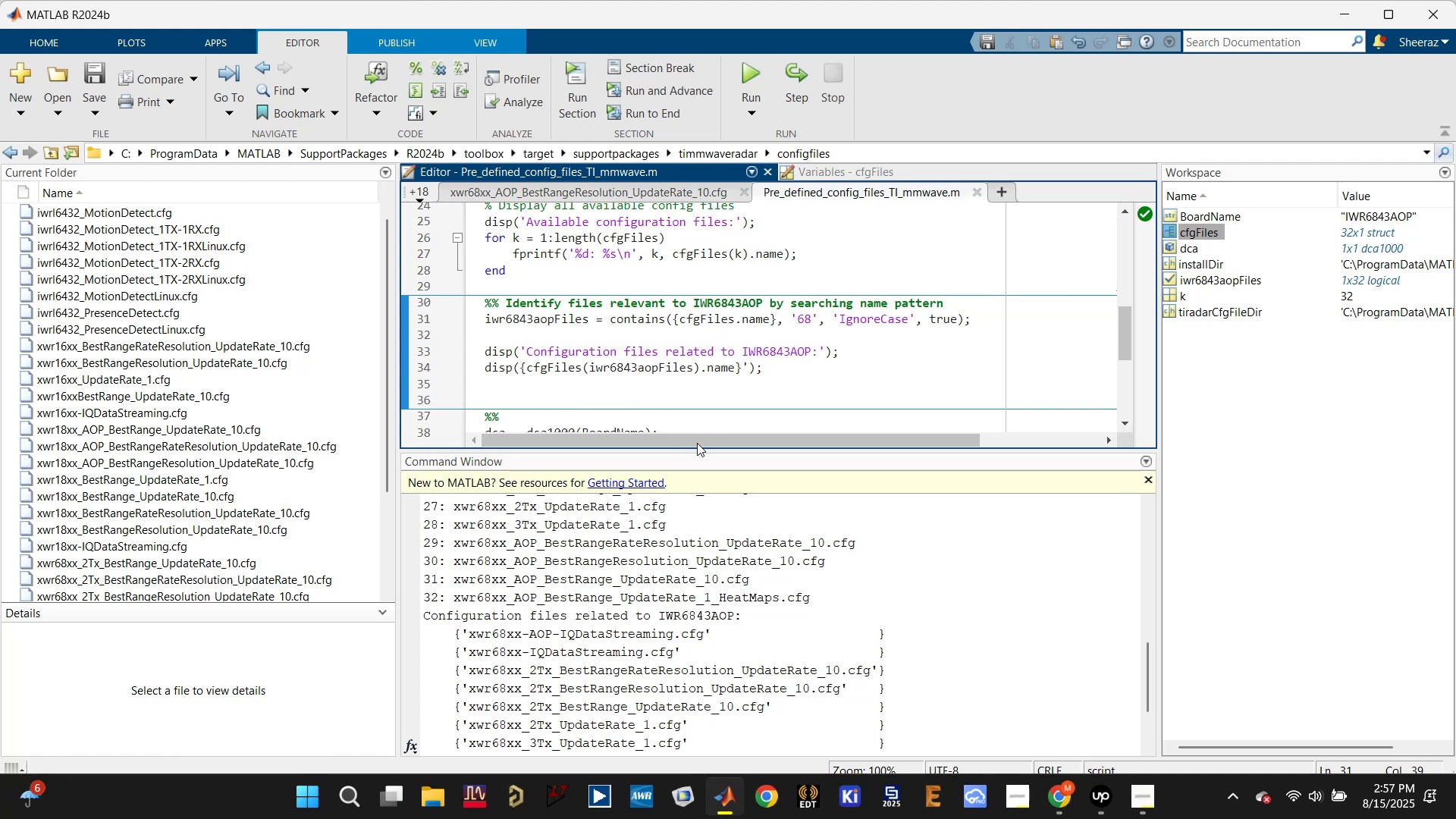 
scroll: coordinate [644, 595], scroll_direction: up, amount: 8.0
 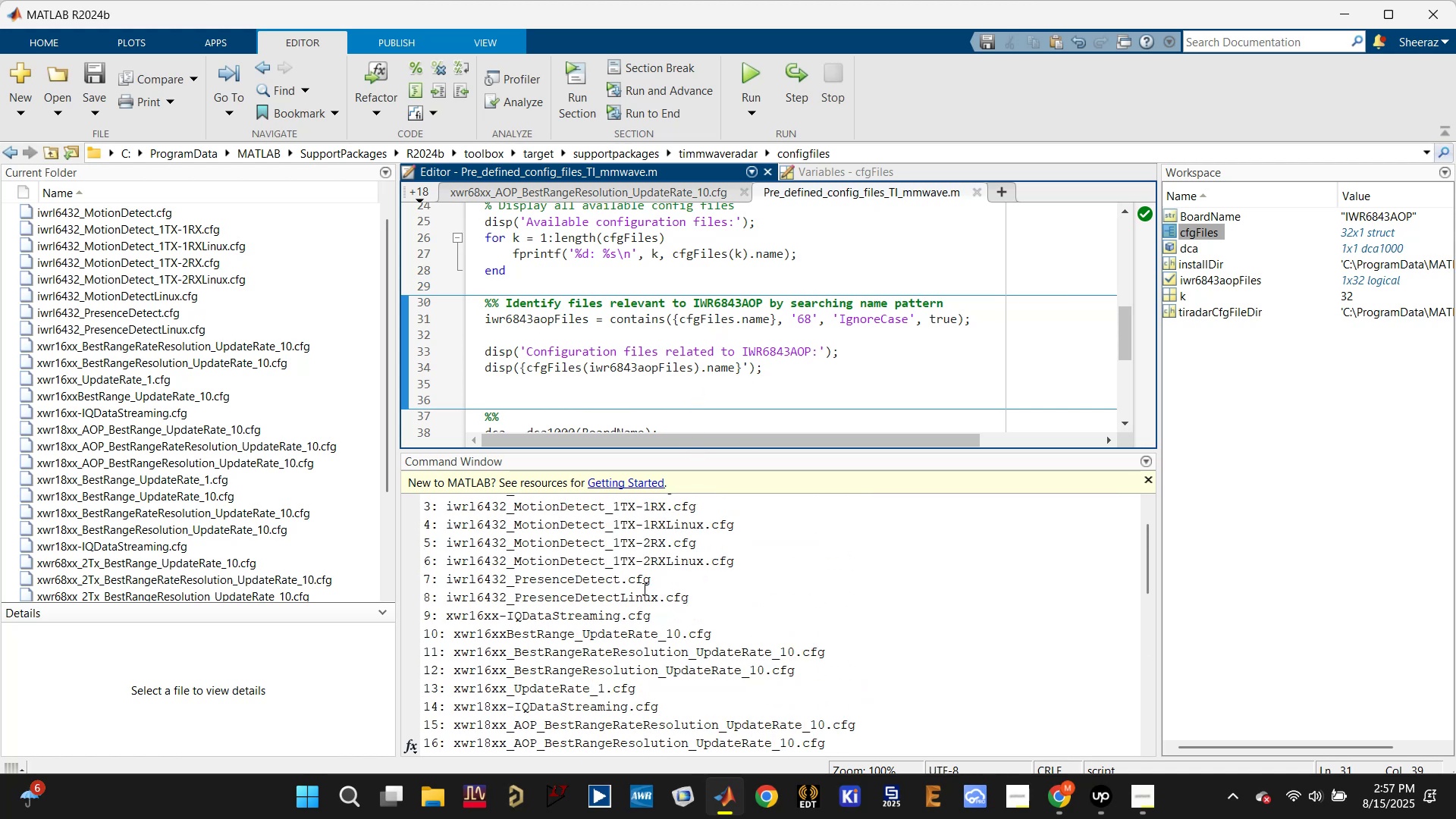 
scroll: coordinate [640, 582], scroll_direction: down, amount: 9.0
 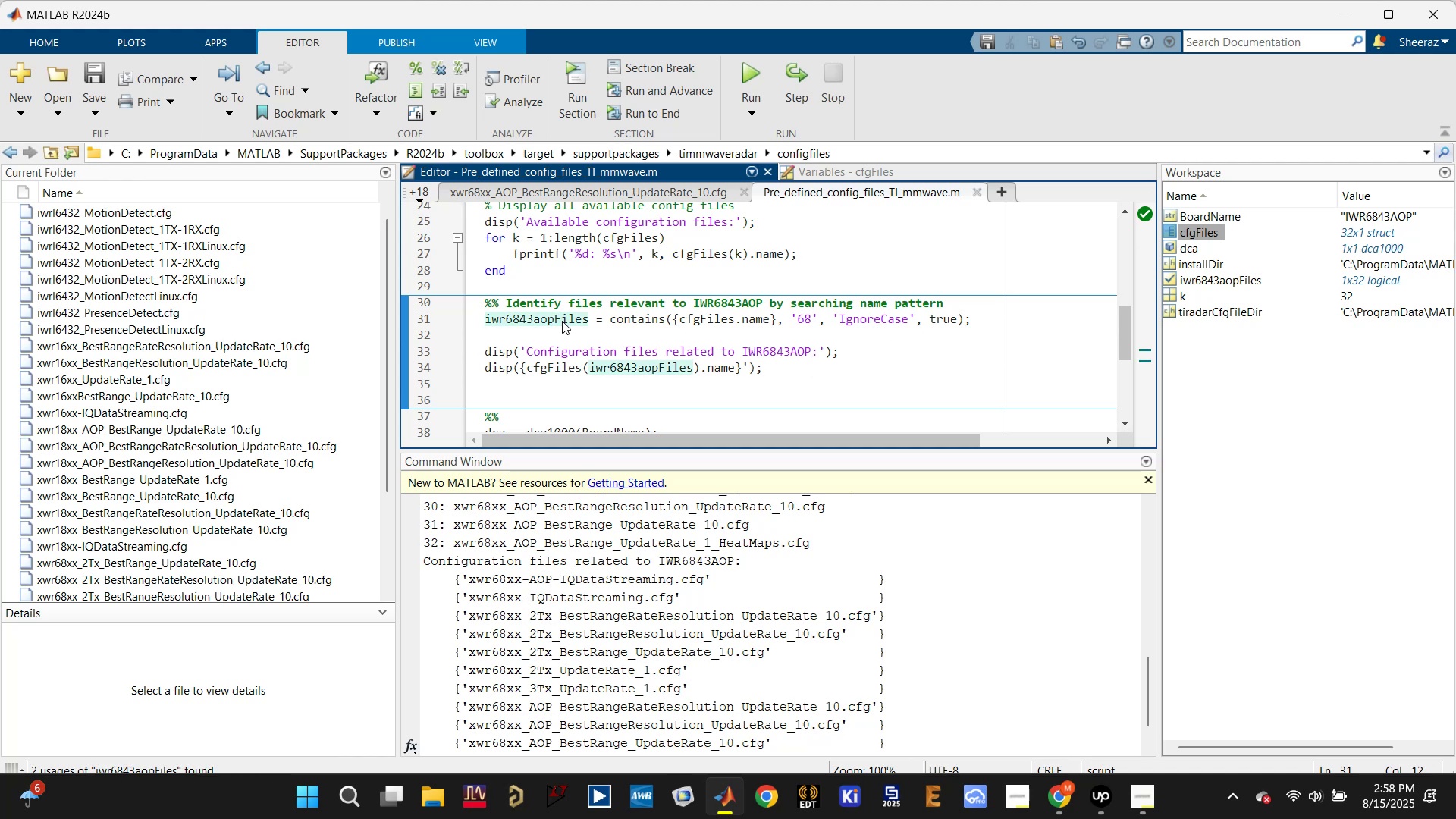 
scroll: coordinate [562, 321], scroll_direction: up, amount: 1.0
 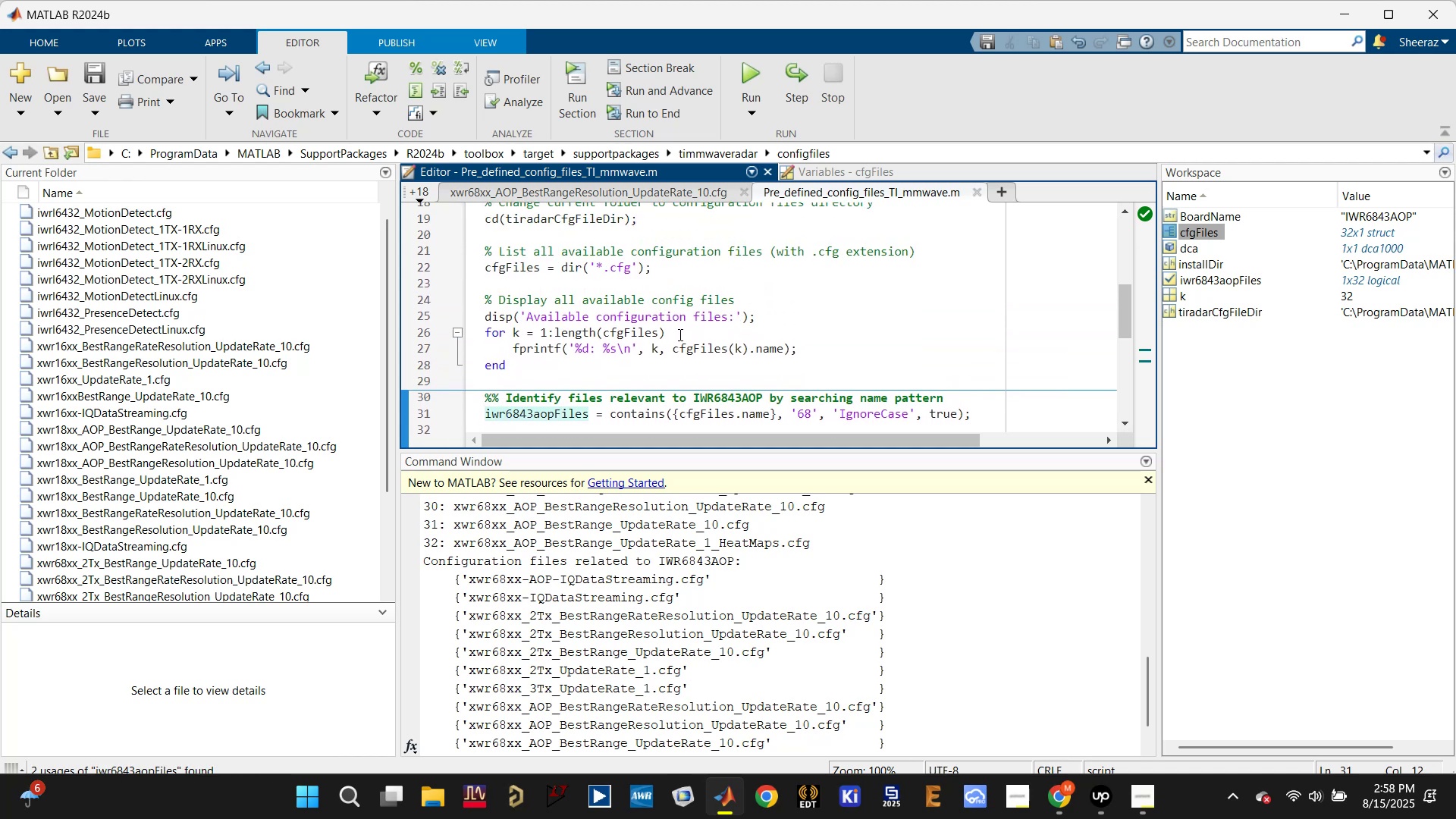 
scroll: coordinate [676, 338], scroll_direction: down, amount: 3.0
 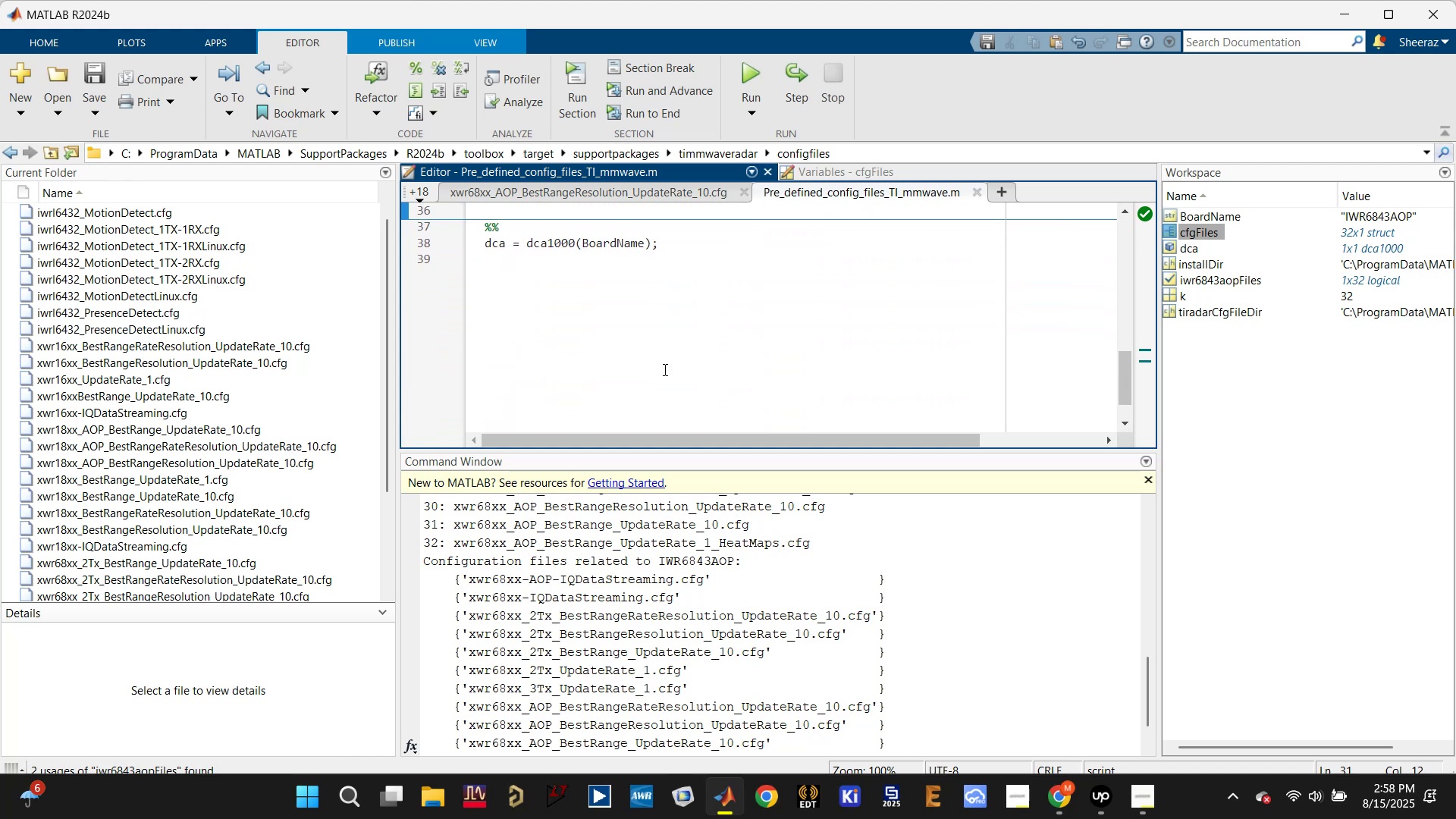 
scroll: coordinate [584, 315], scroll_direction: up, amount: 5.0
 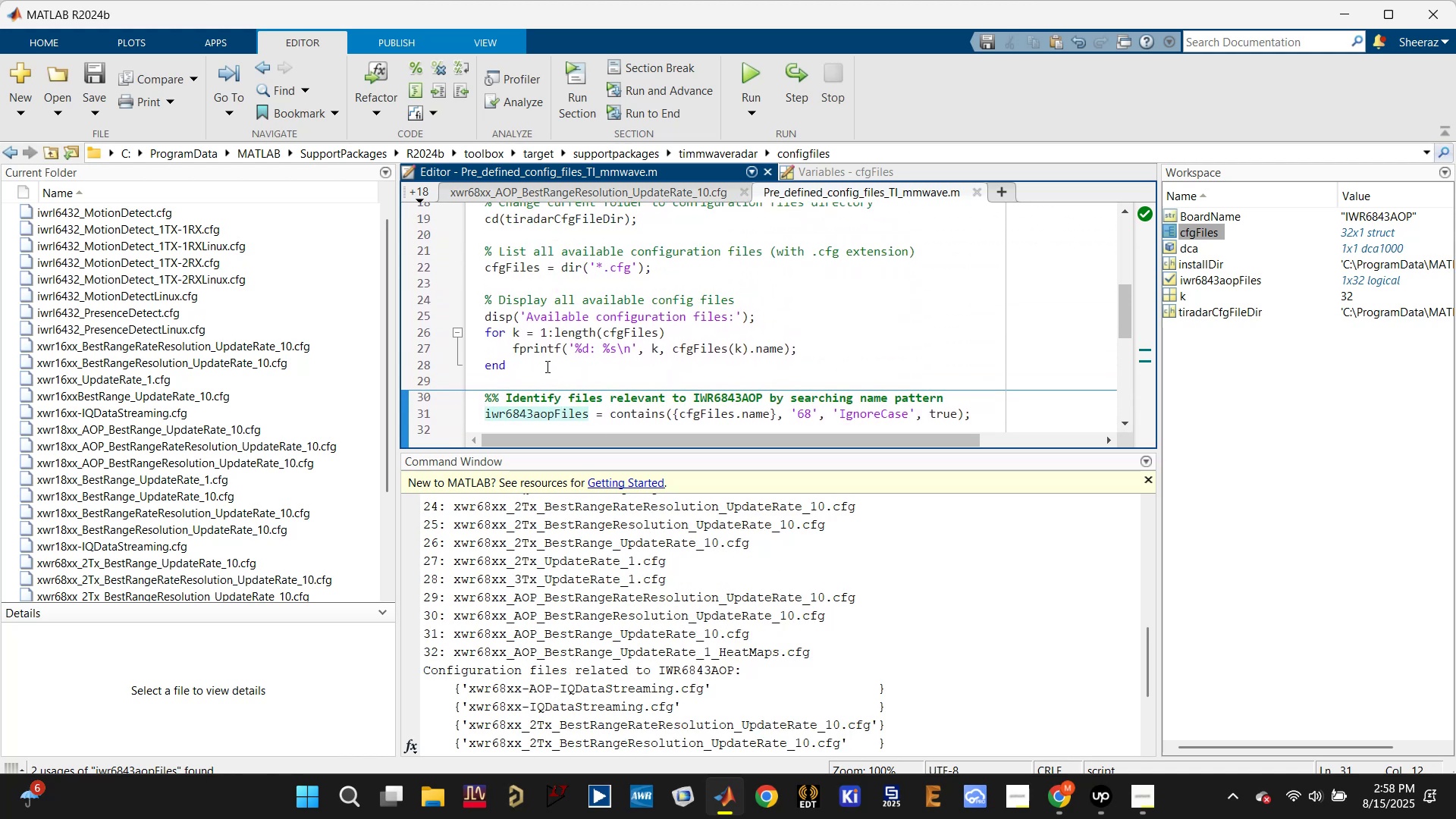 
left_click_drag(start_coordinate=[537, 371], to_coordinate=[462, 312])
 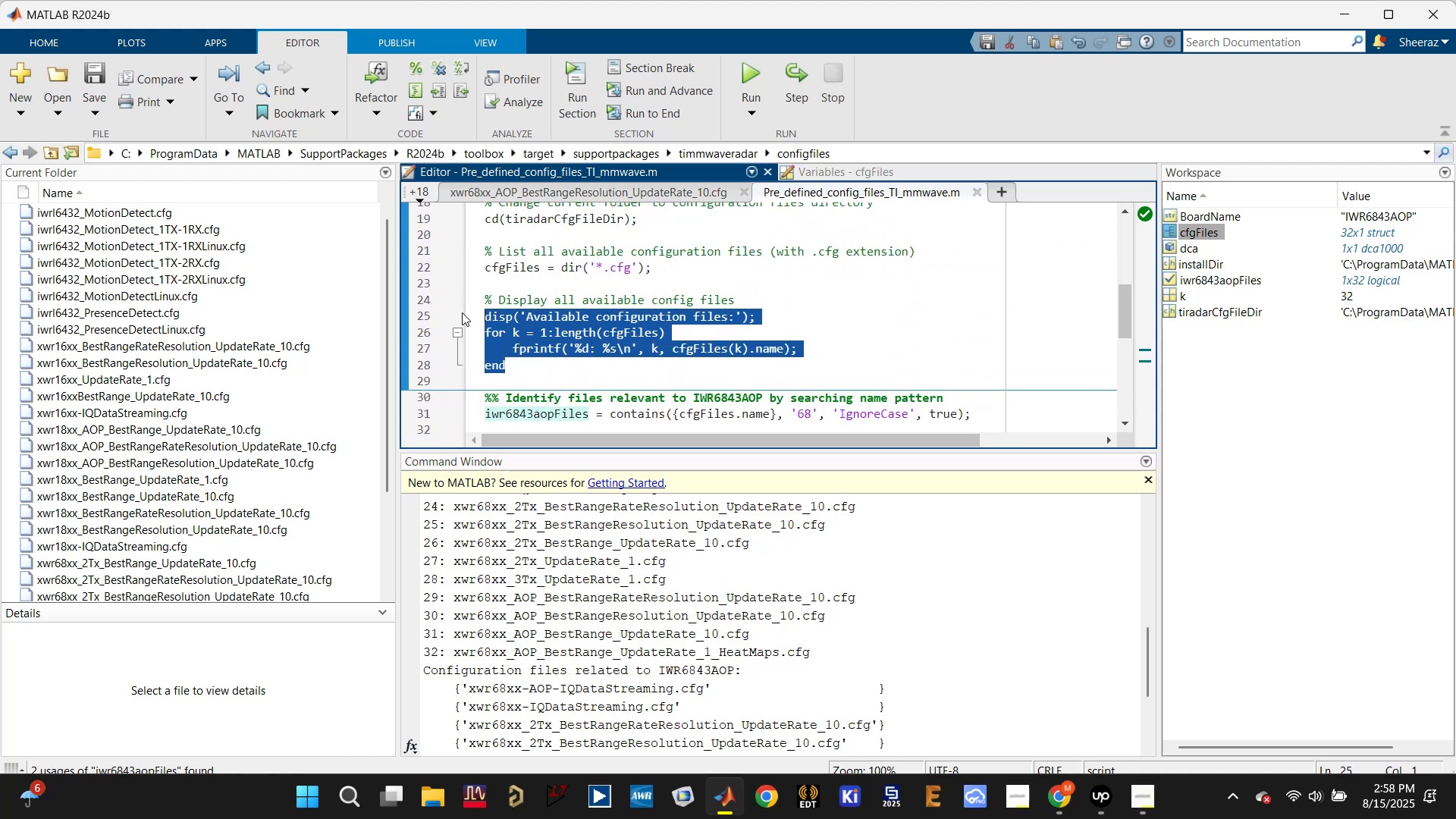 
key(Control+R)
 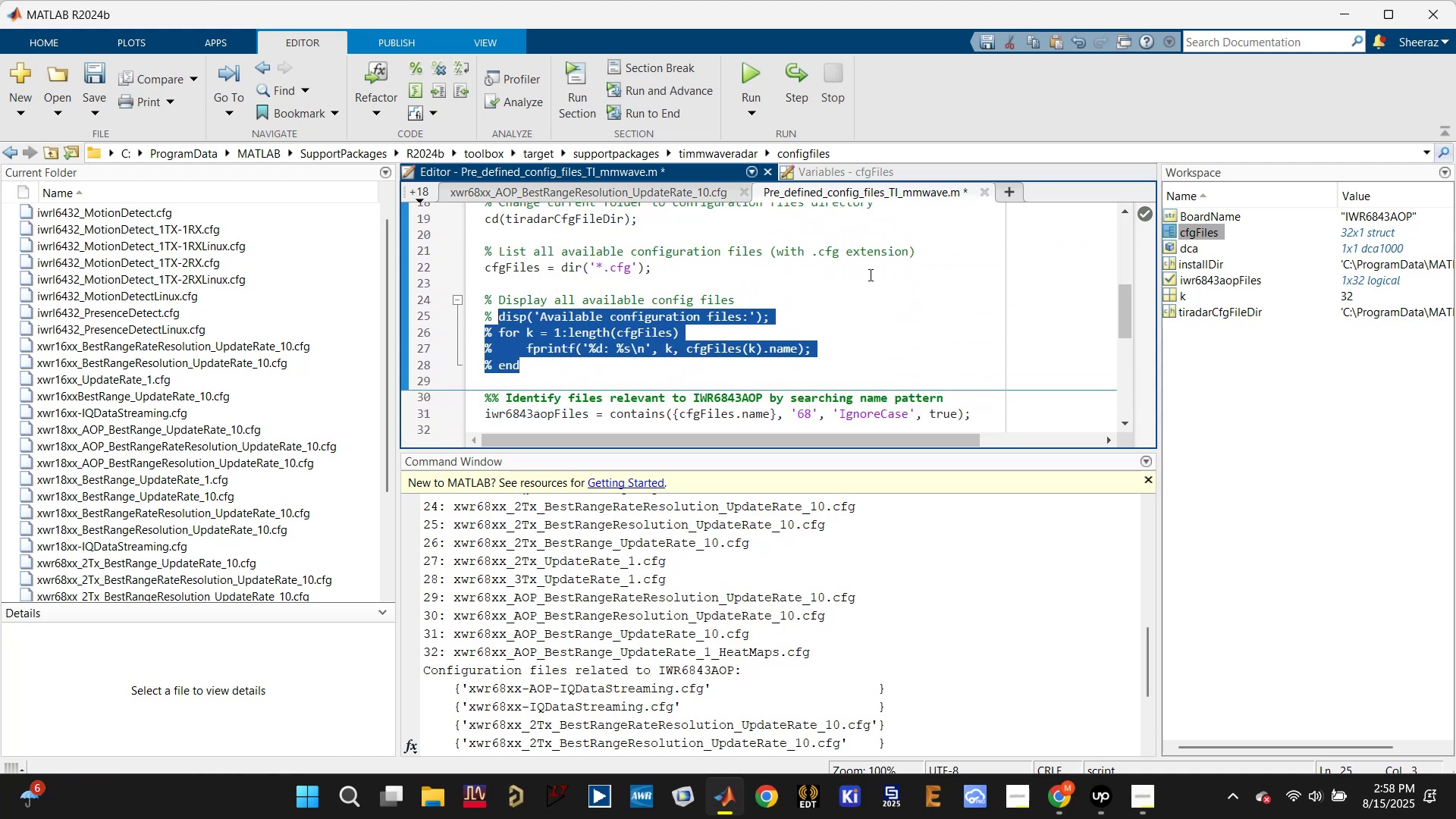 
left_click([905, 274])
 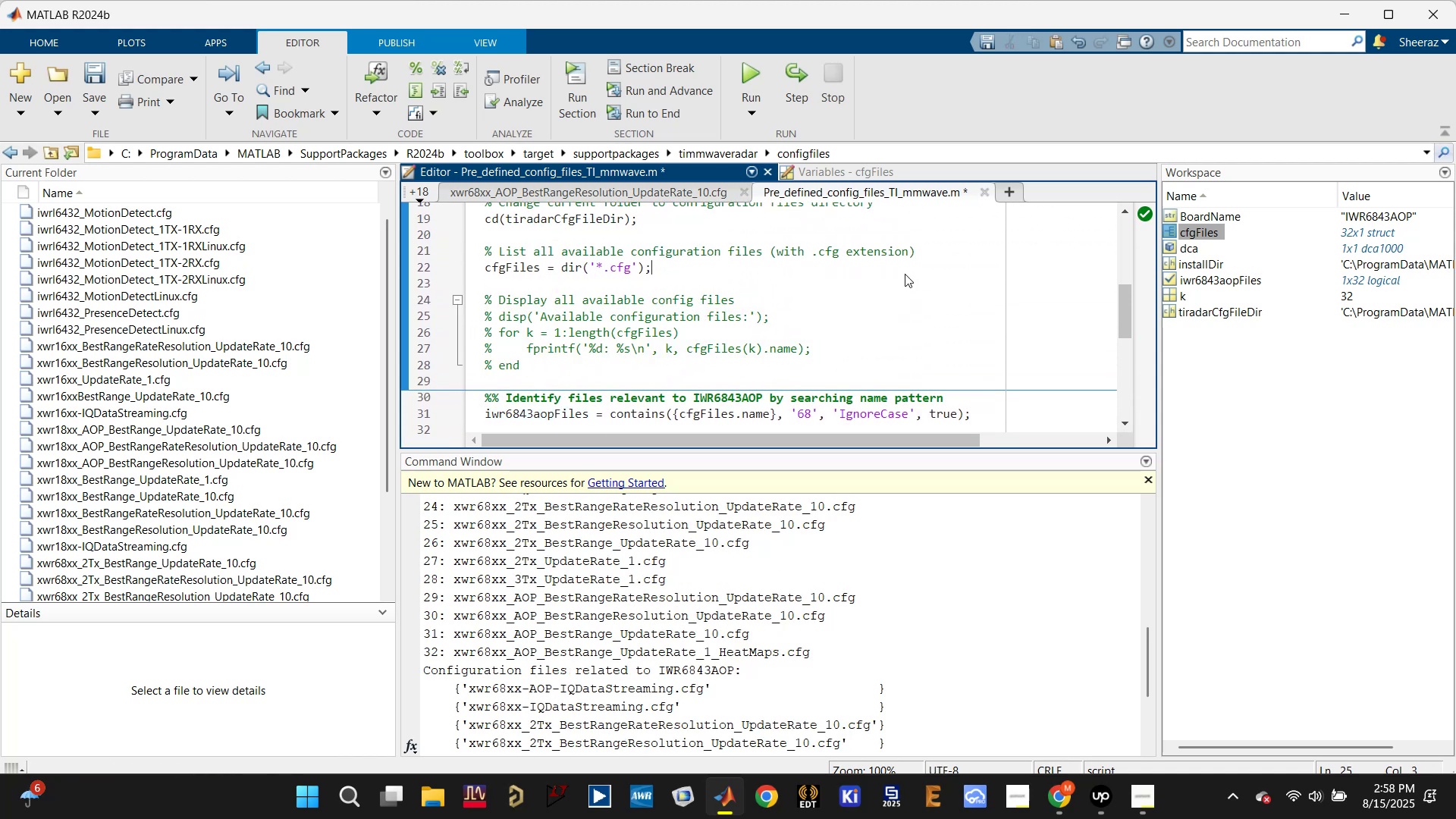 
key(Control+ControlLeft)
 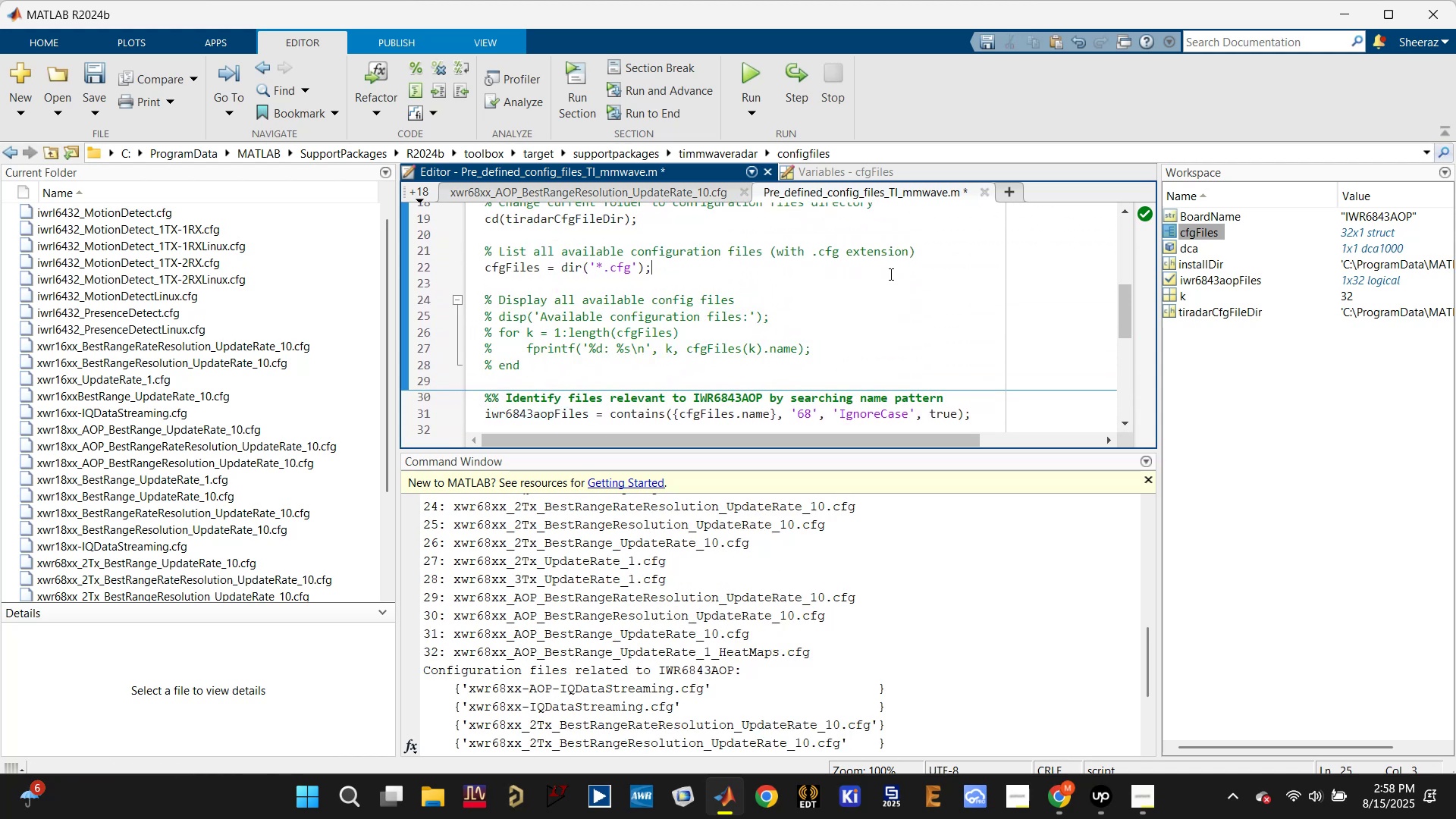 
key(Control+S)
 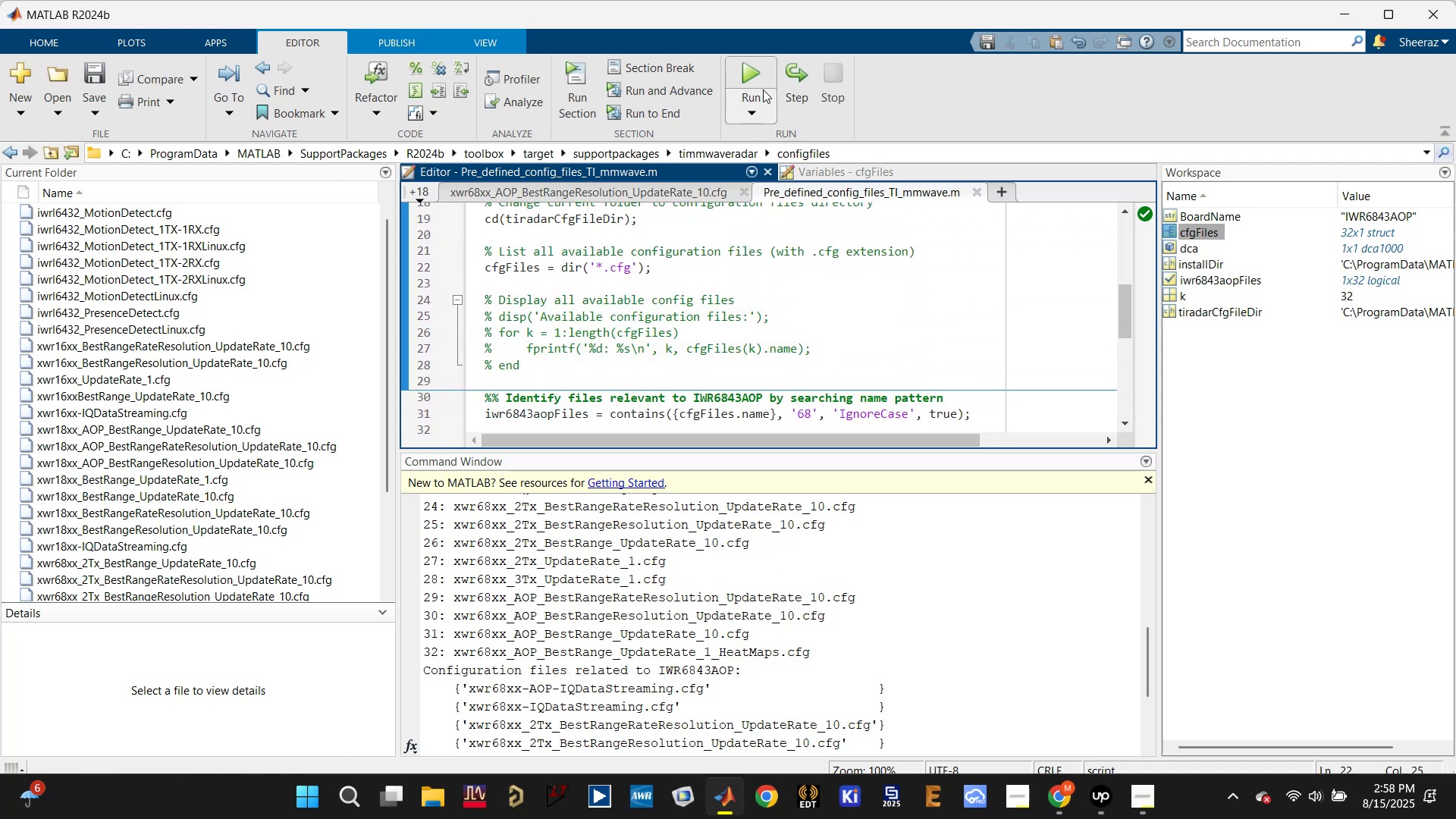 
left_click([750, 67])
 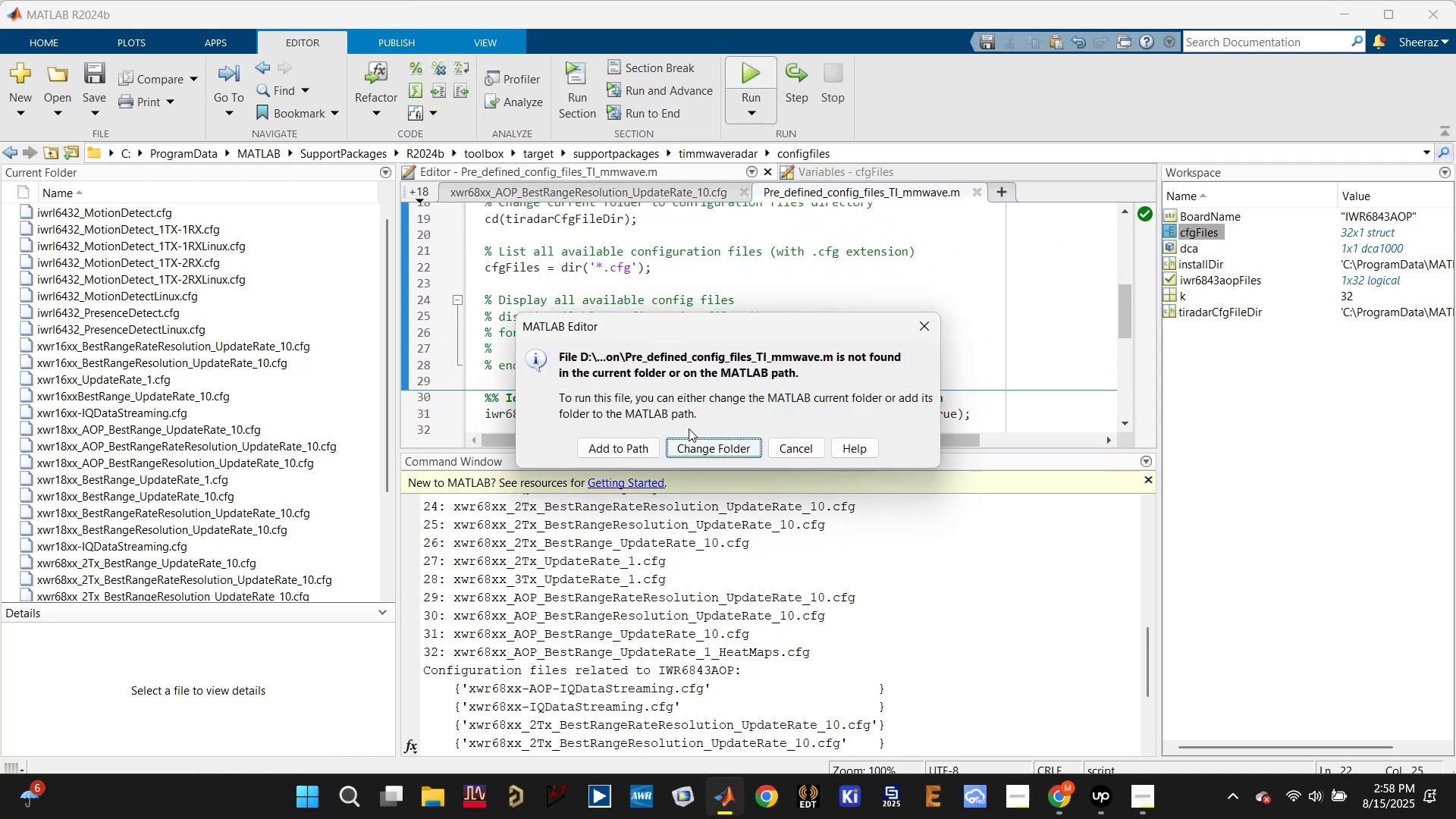 
left_click([685, 444])
 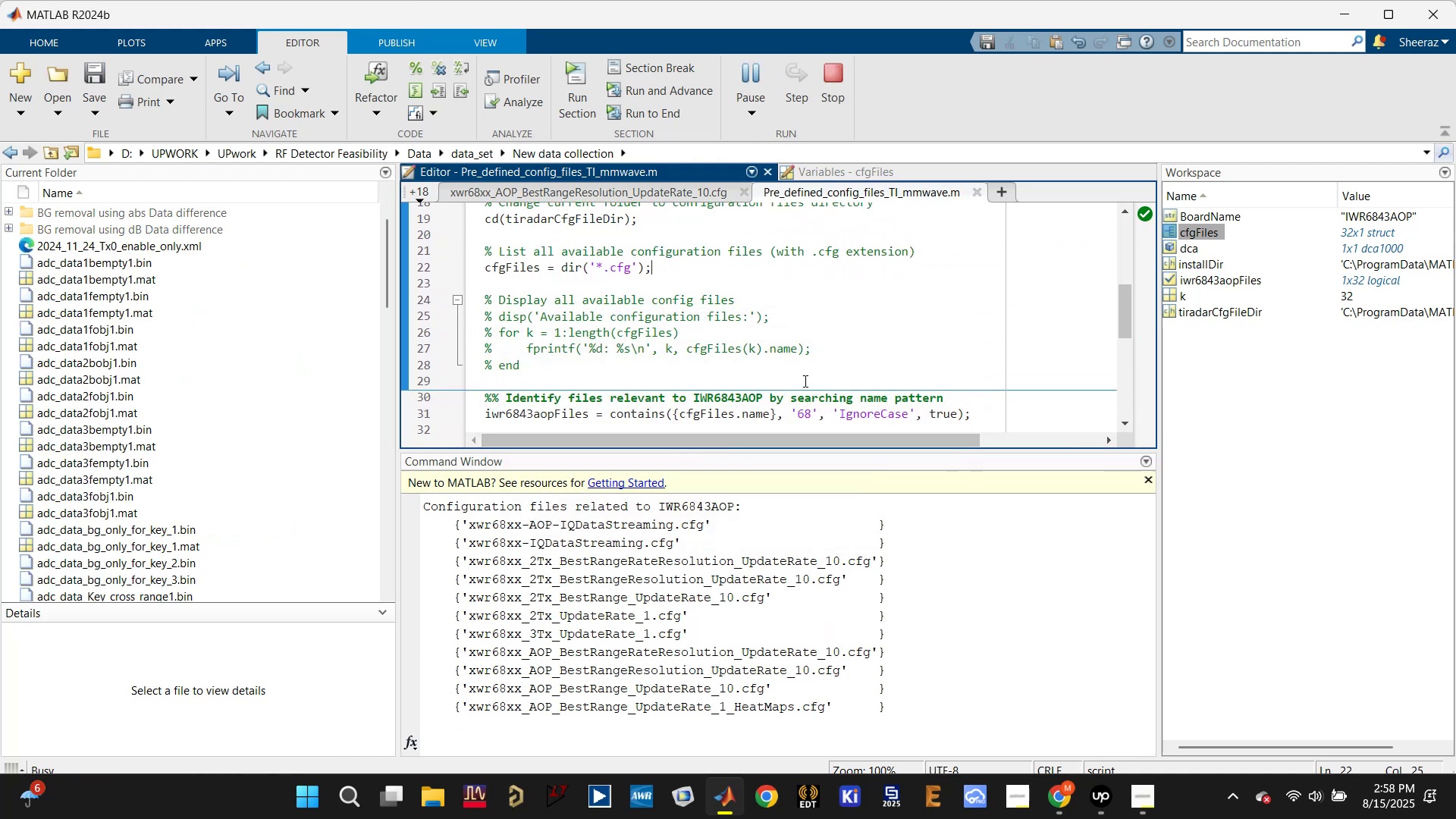 
scroll: coordinate [780, 567], scroll_direction: up, amount: 3.0
 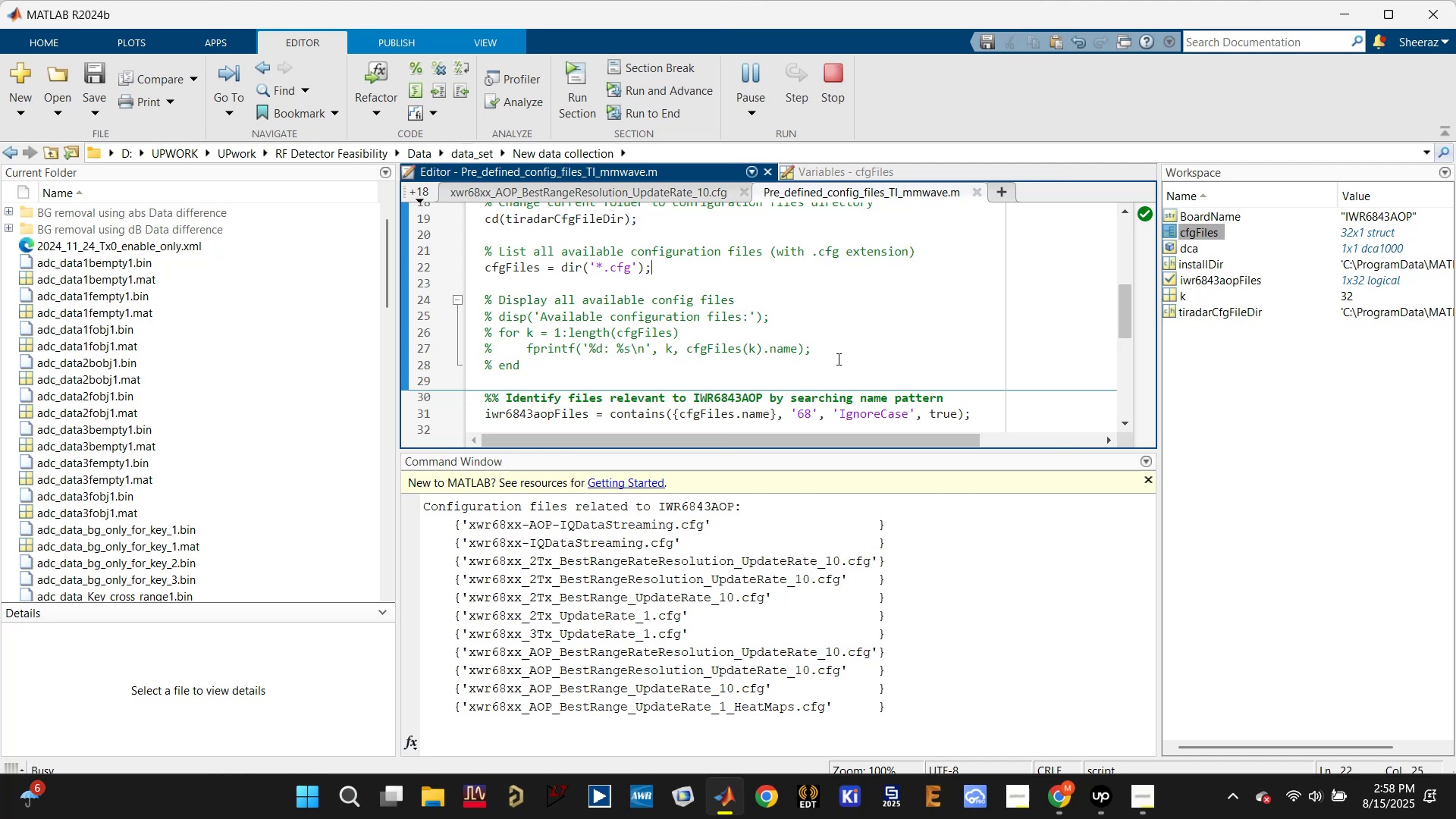 
scroll: coordinate [821, 359], scroll_direction: down, amount: 2.0
 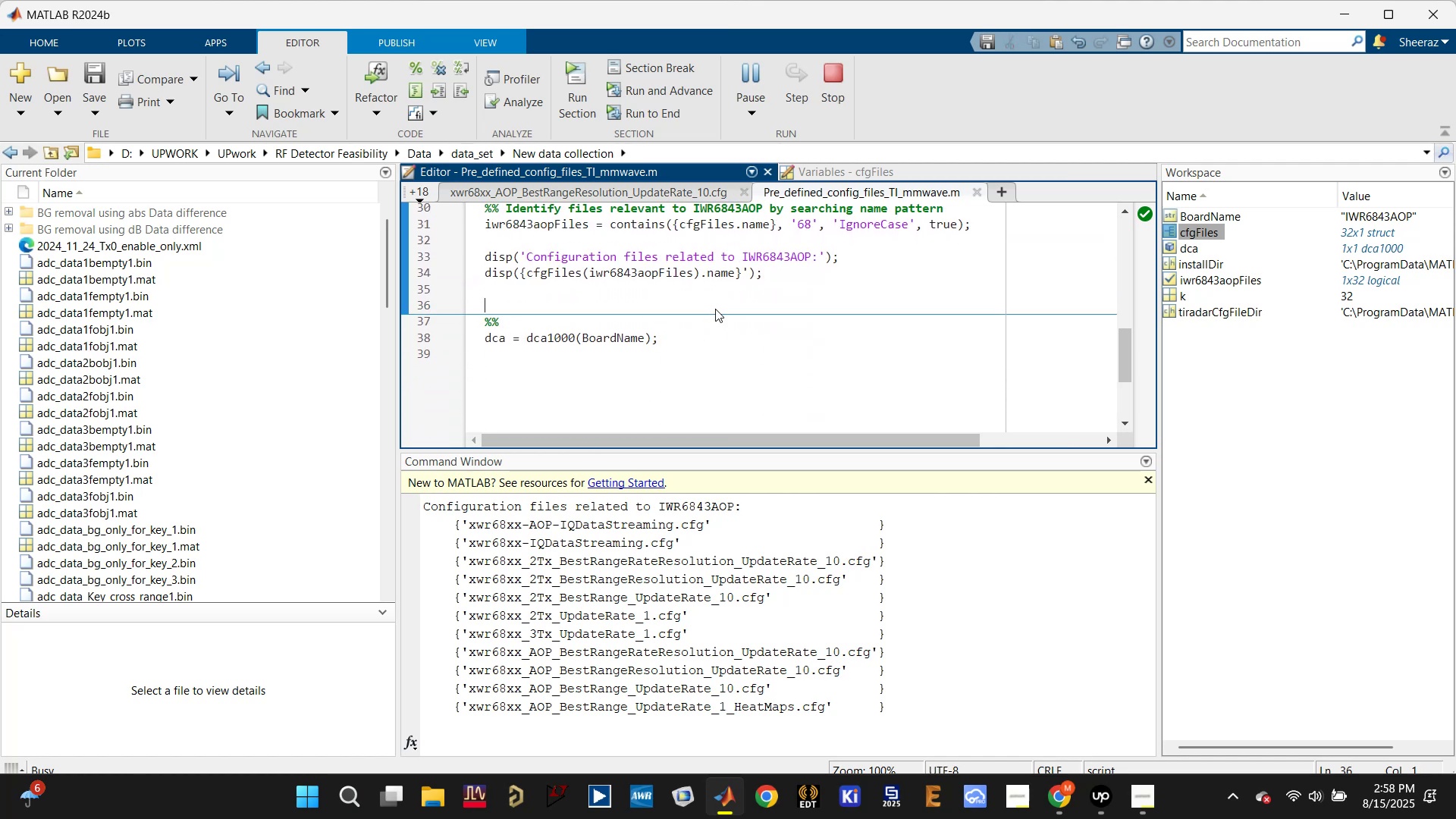 
wait(11.28)
 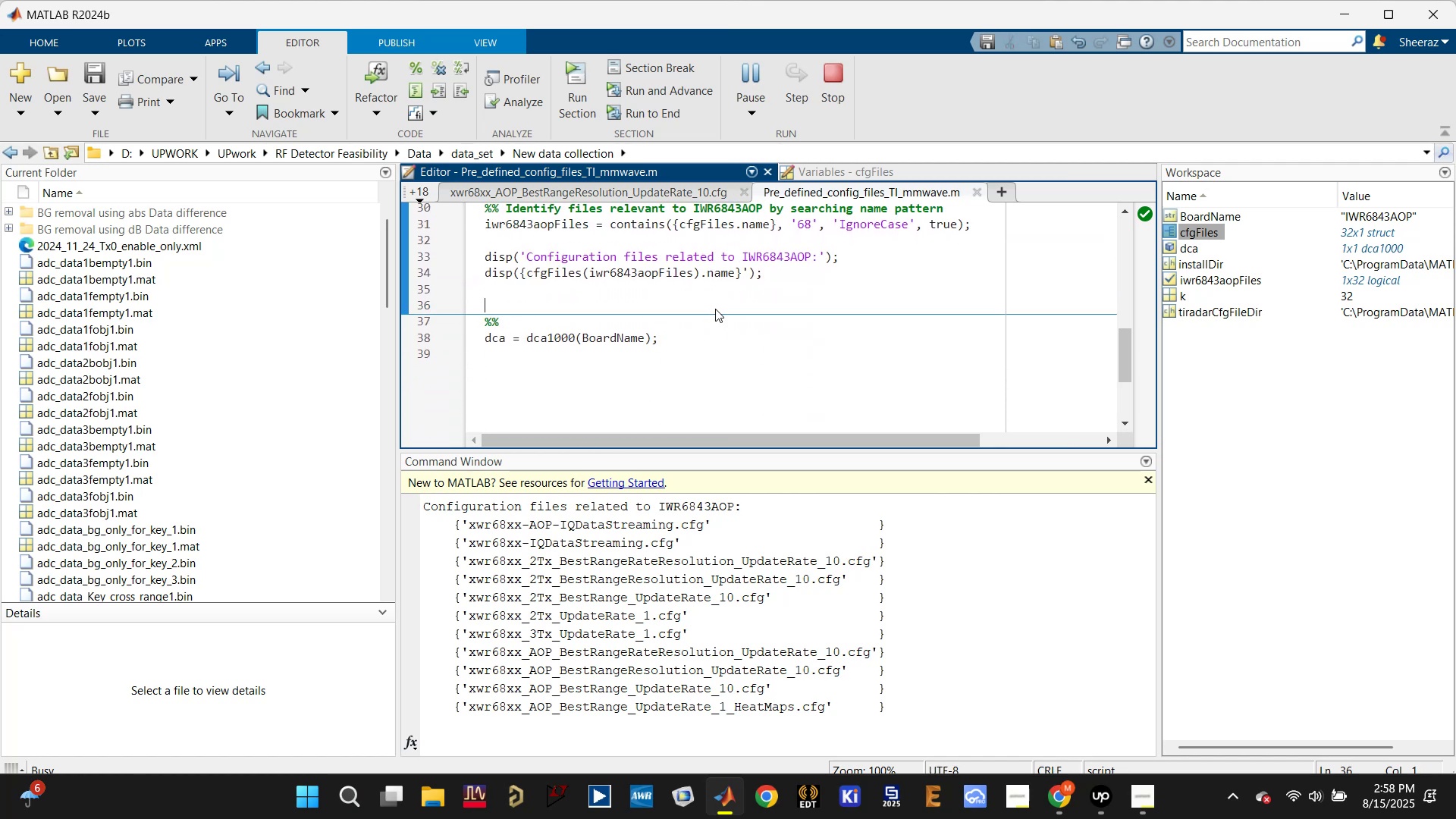 
double_click([1204, 231])
 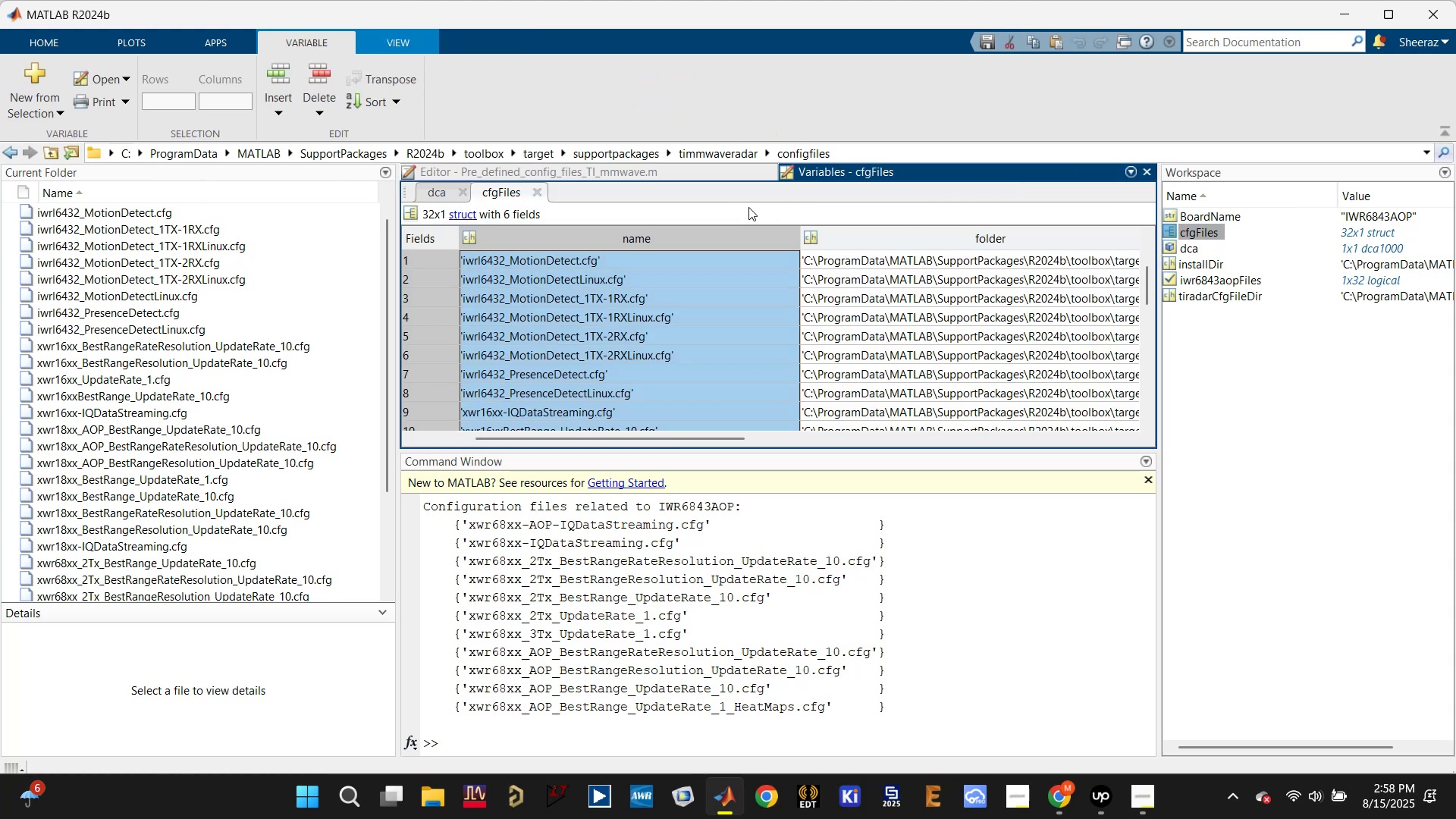 
left_click([726, 169])
 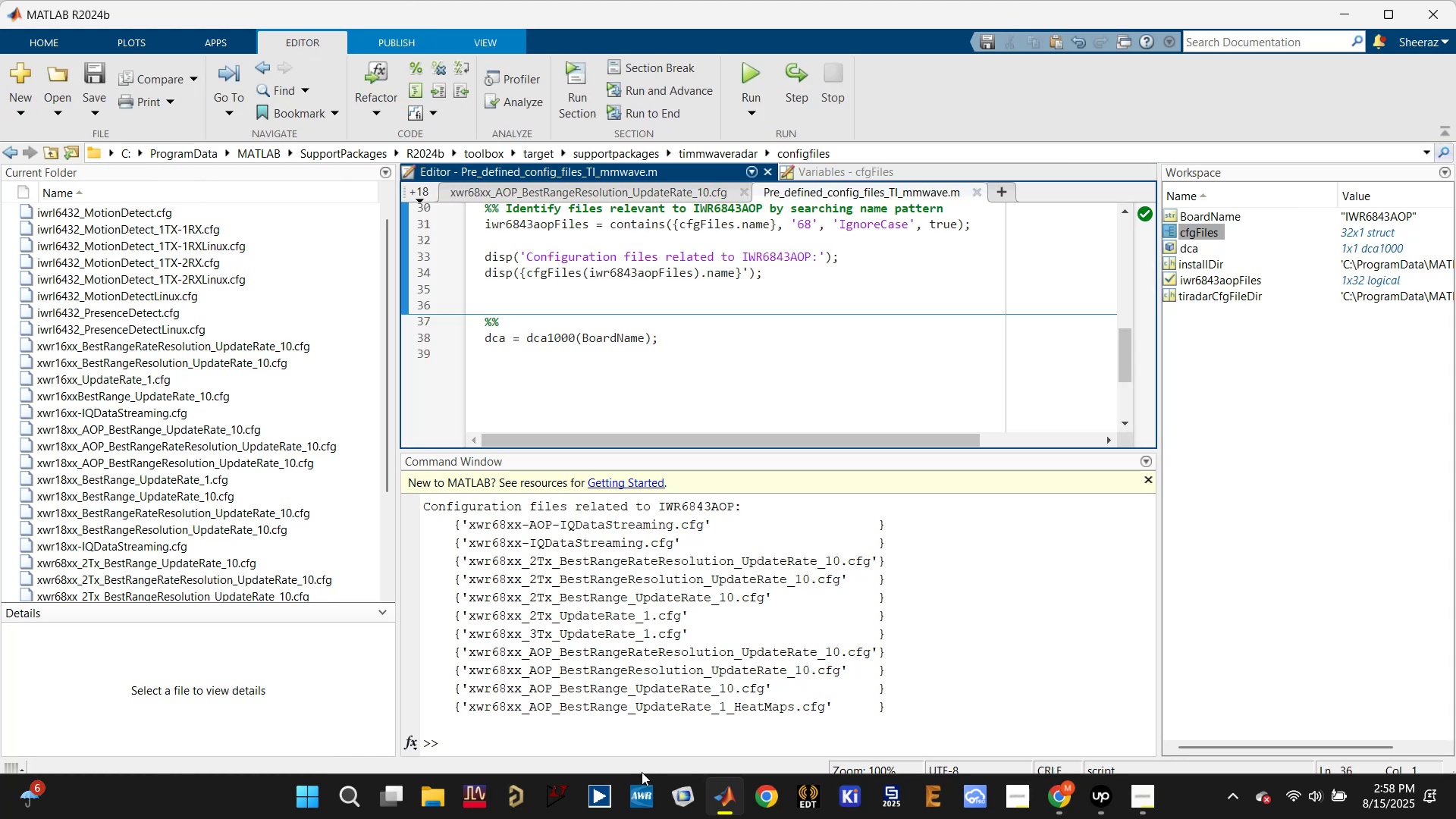 
left_click([625, 753])
 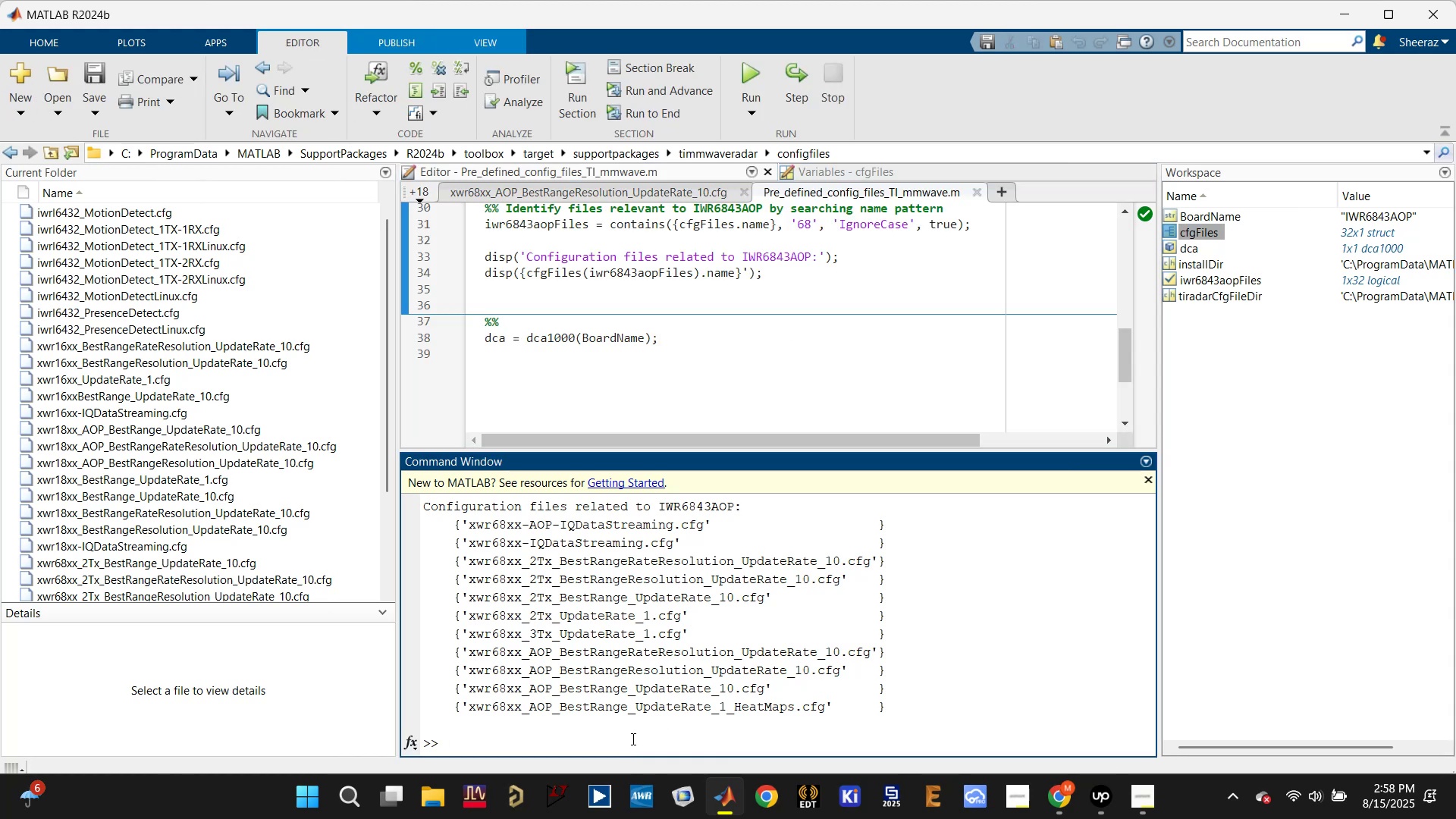 
type(cfgFile{})
 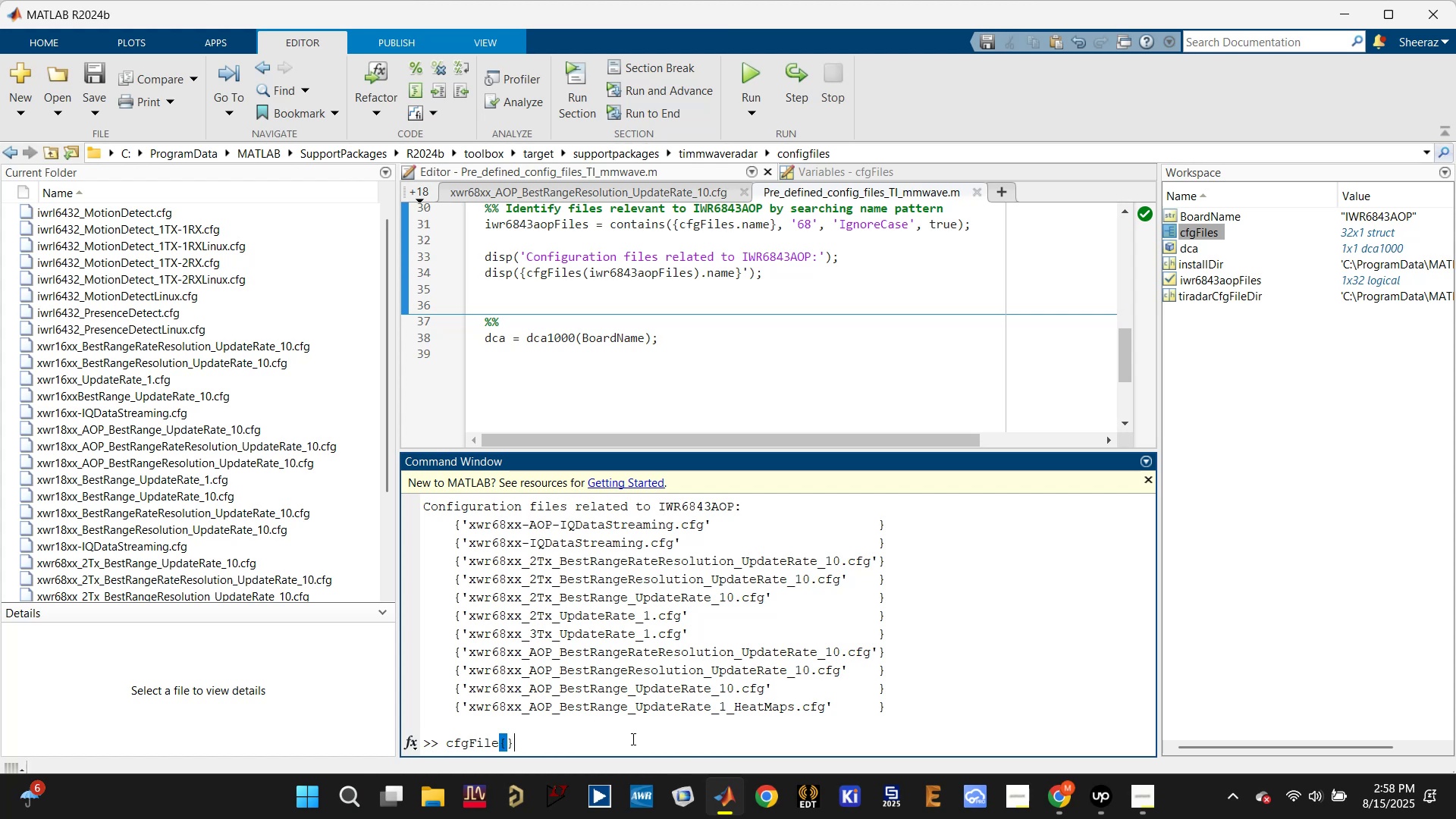 
key(ArrowLeft)
 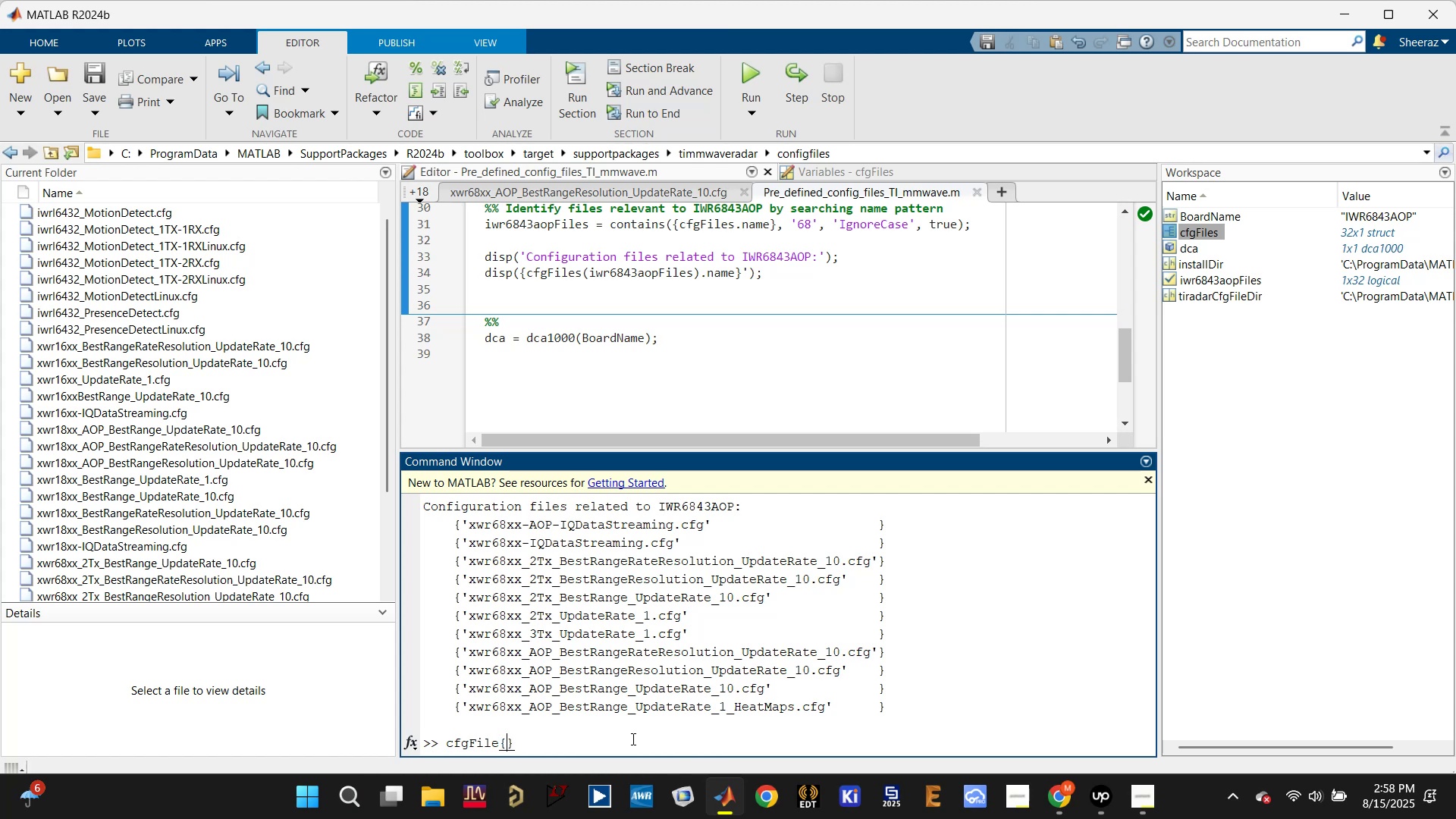 
key(1)
 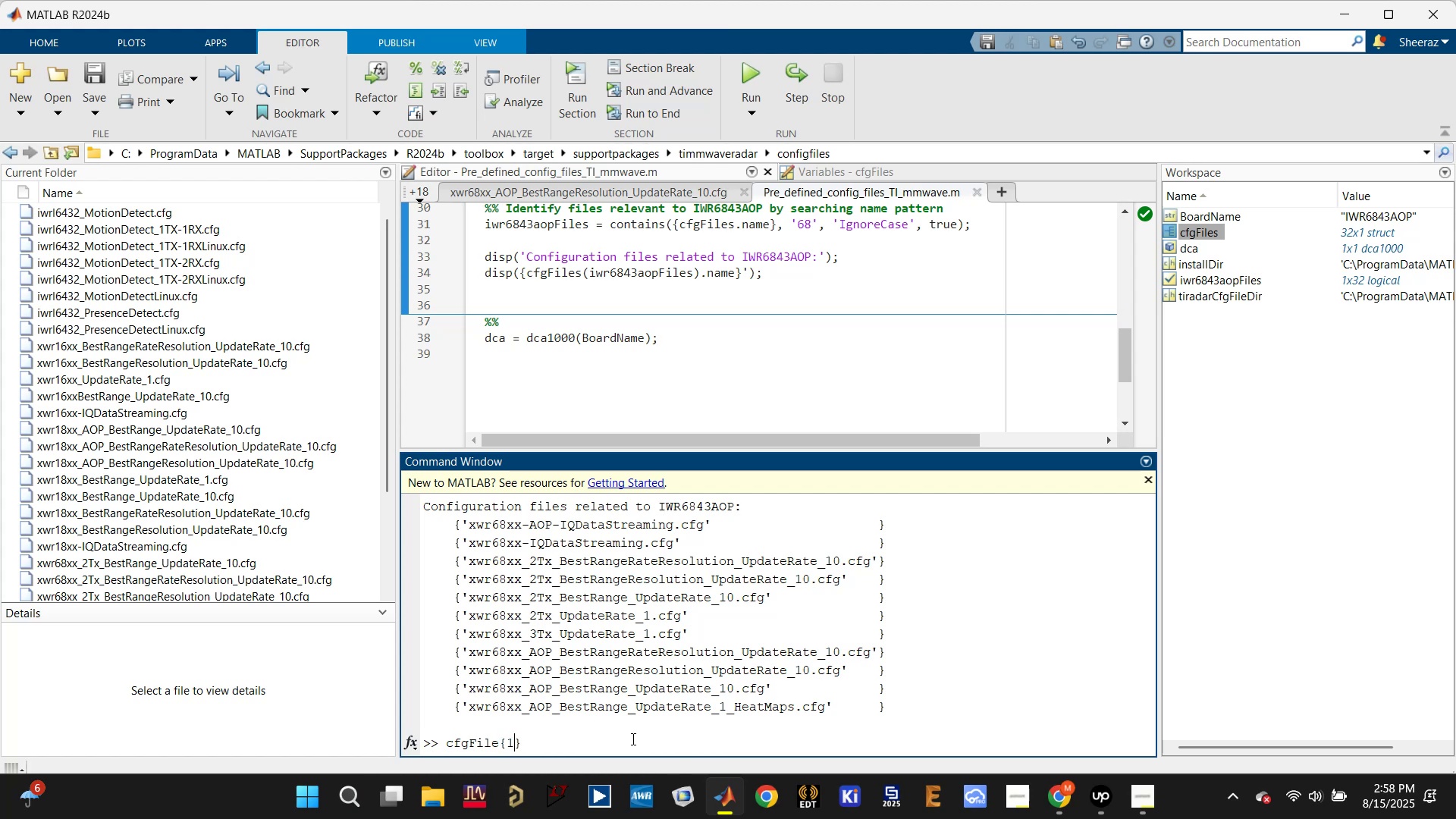 
key(Enter)
 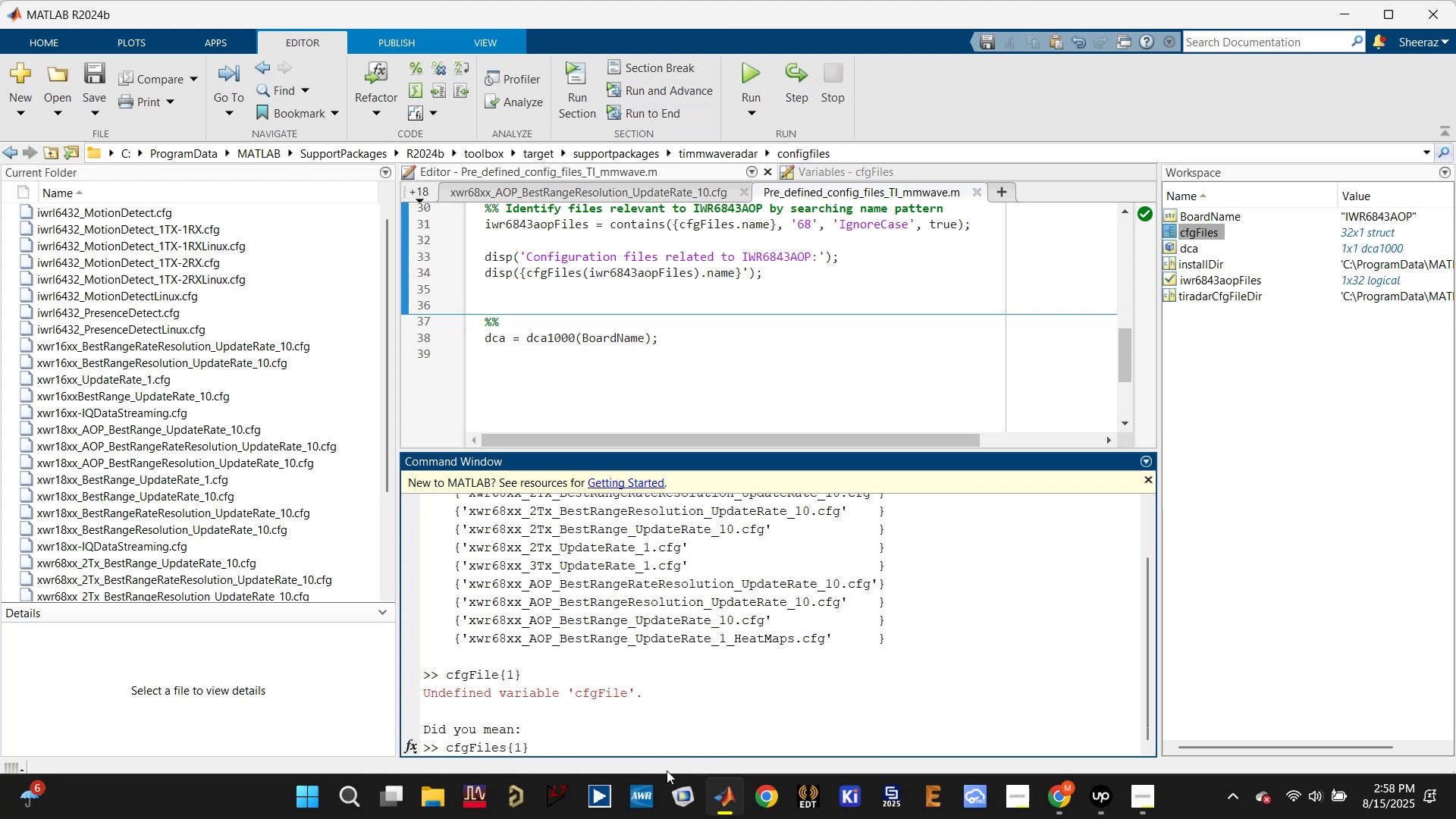 
key(Enter)
 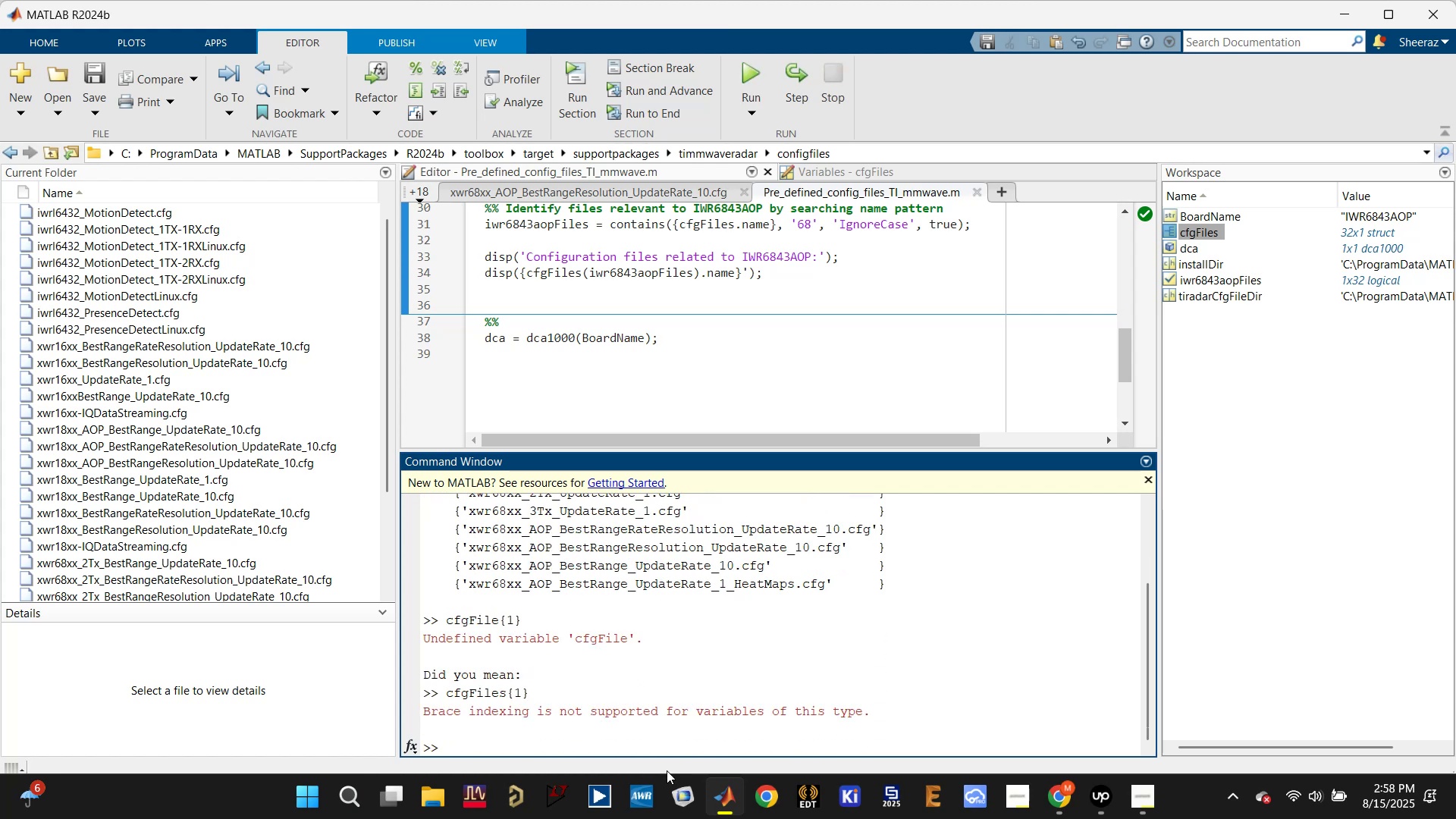 
key(ArrowUp)
 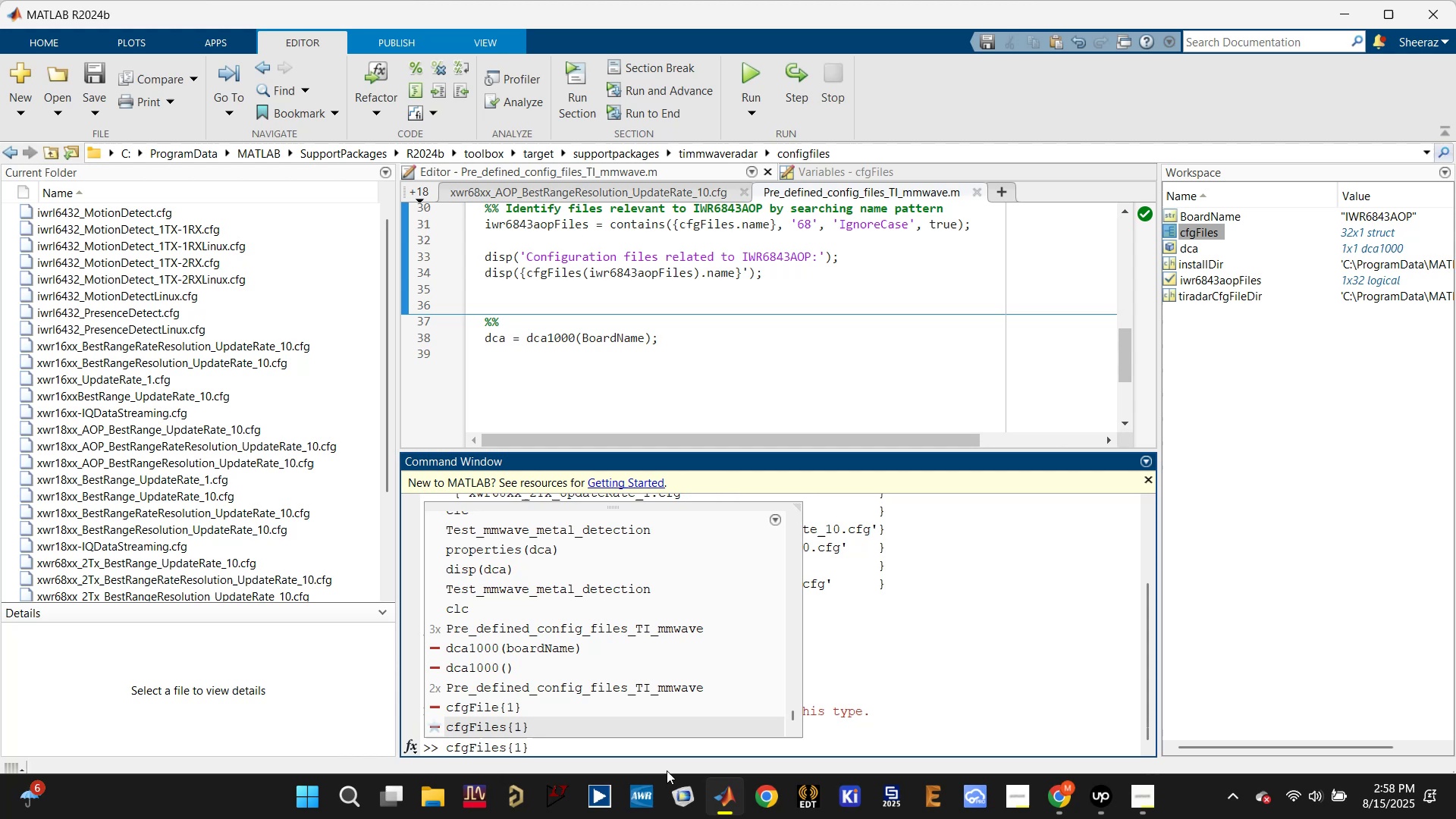 
key(Backspace)
 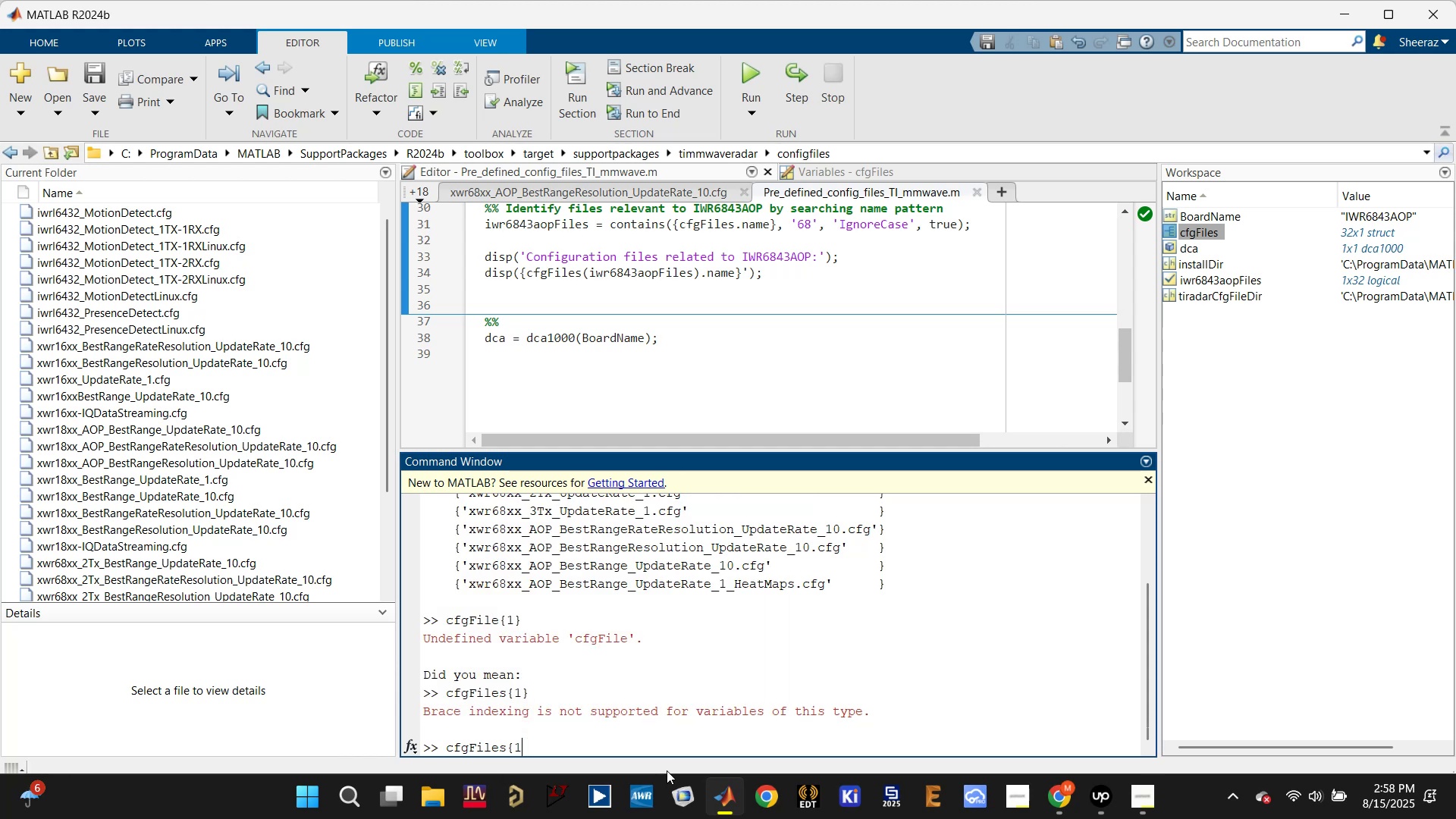 
key(Backspace)
 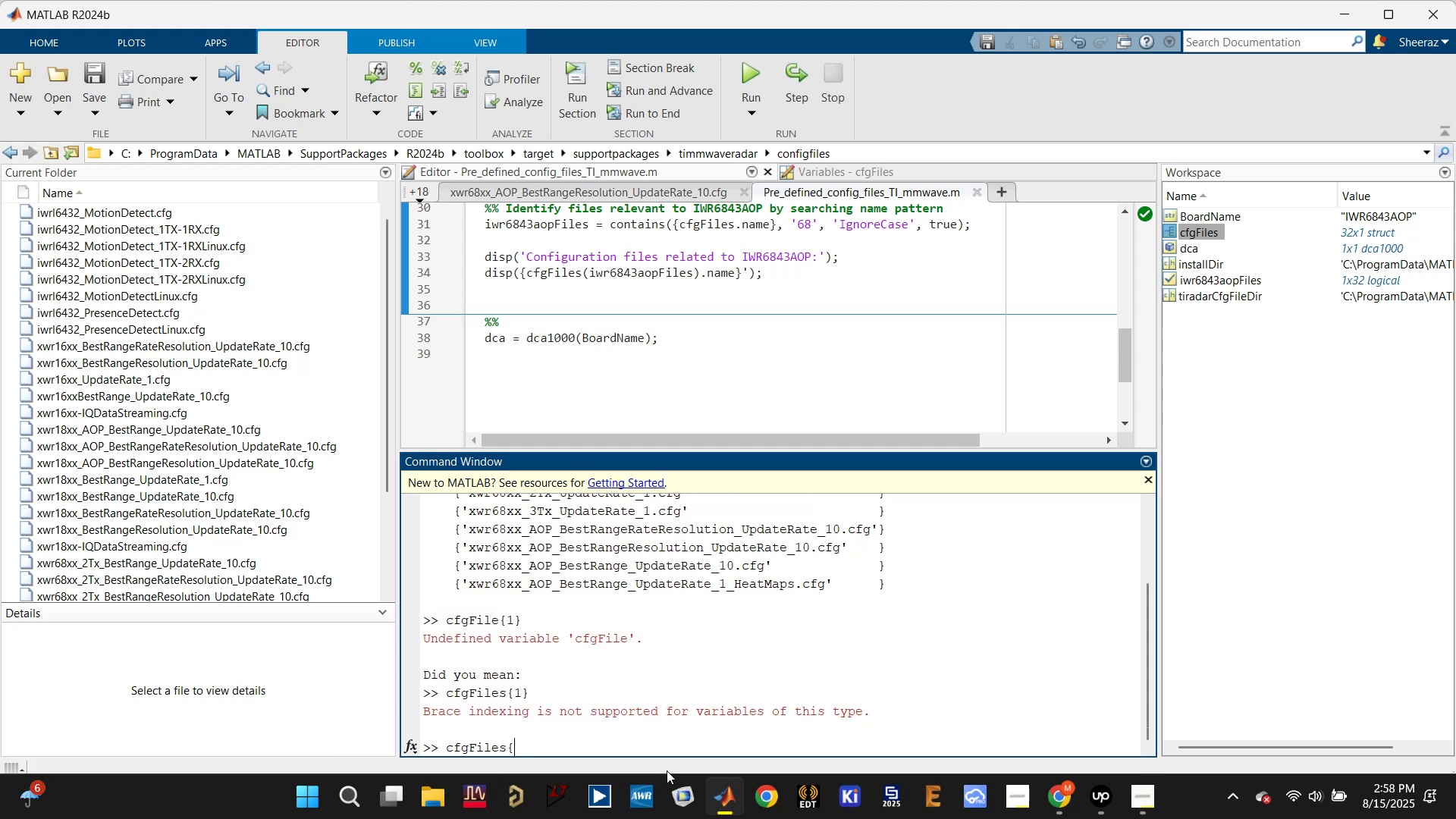 
key(Backspace)
 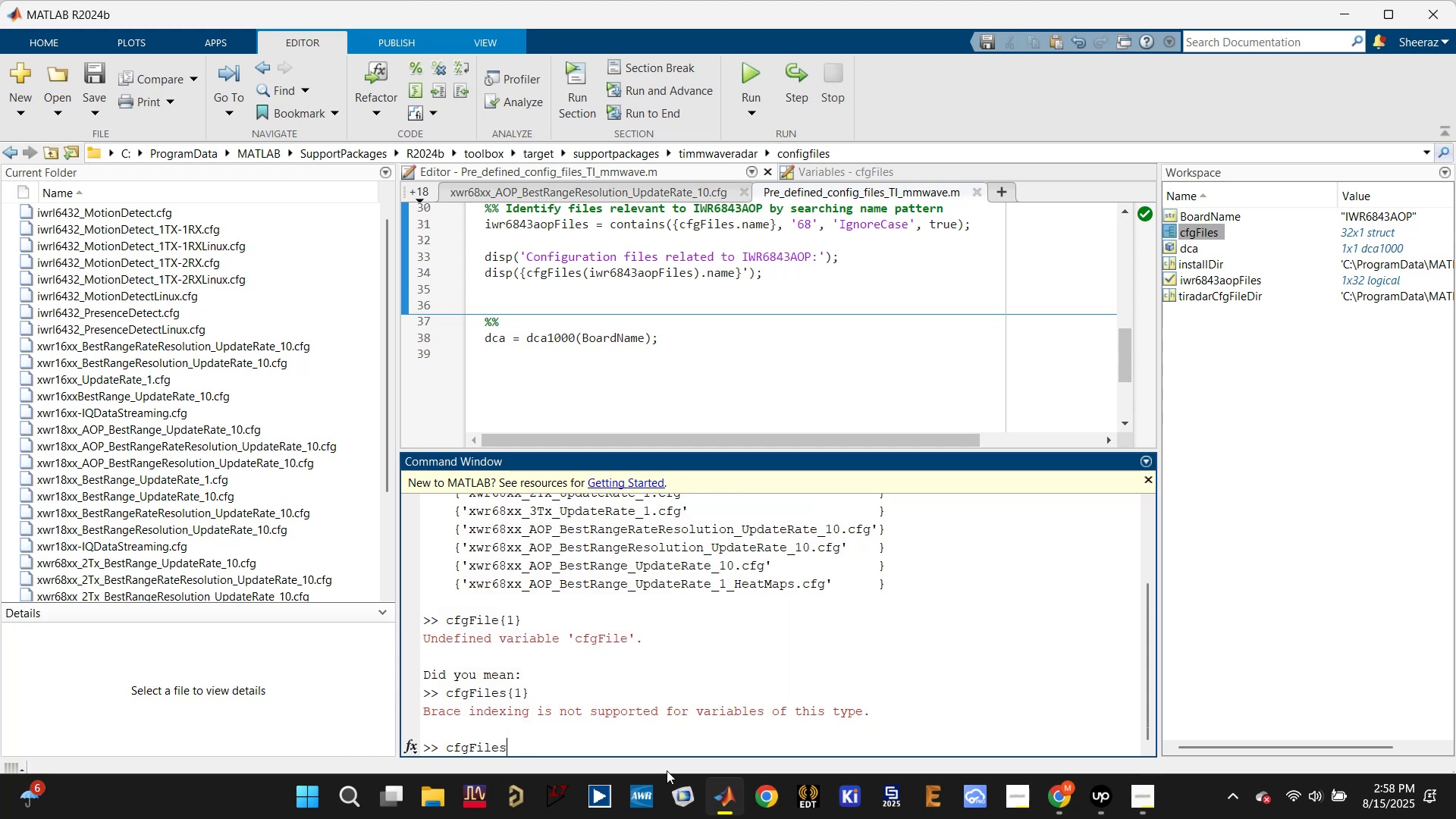 
key(BracketLeft)
 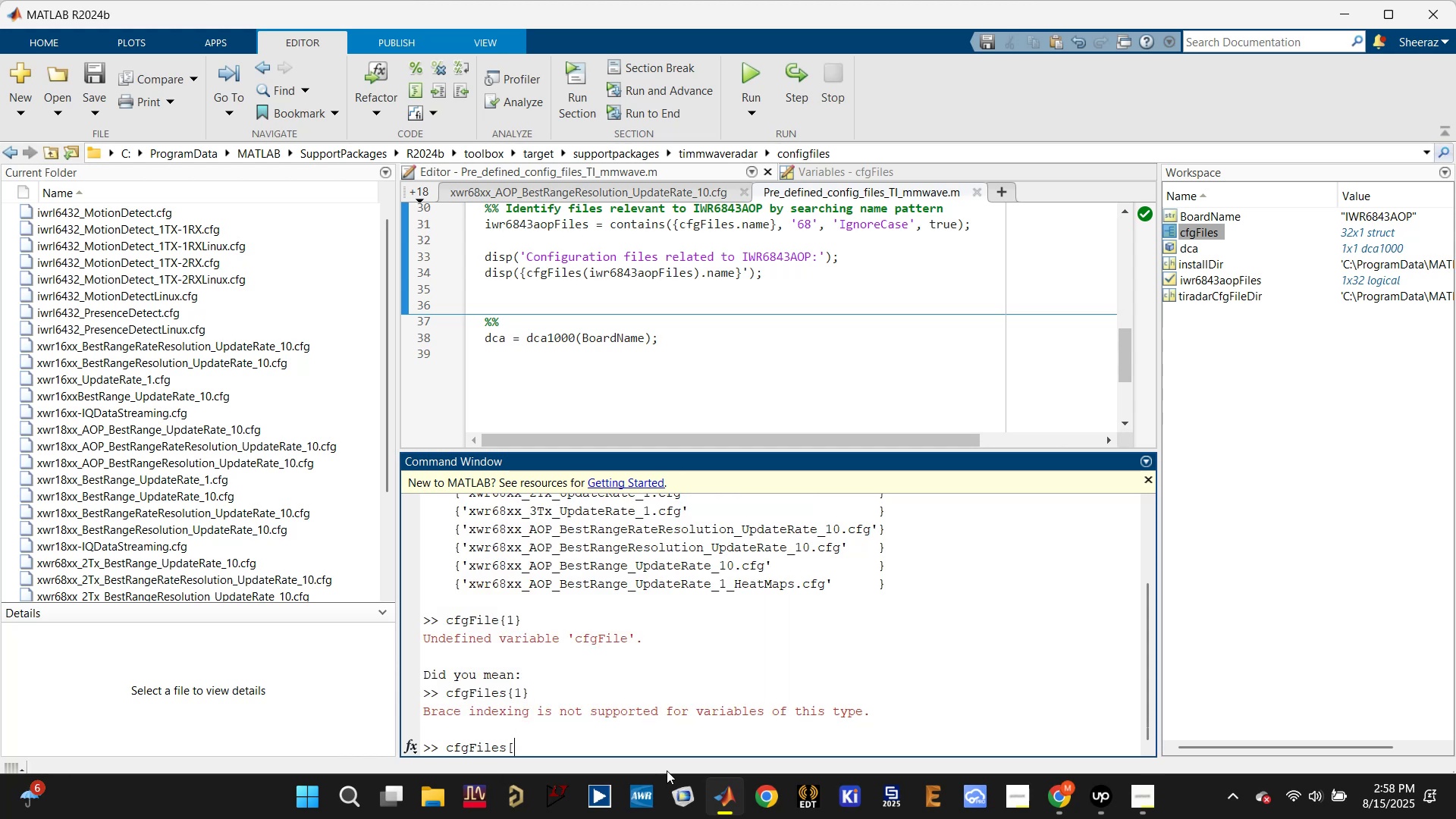 
key(BracketRight)
 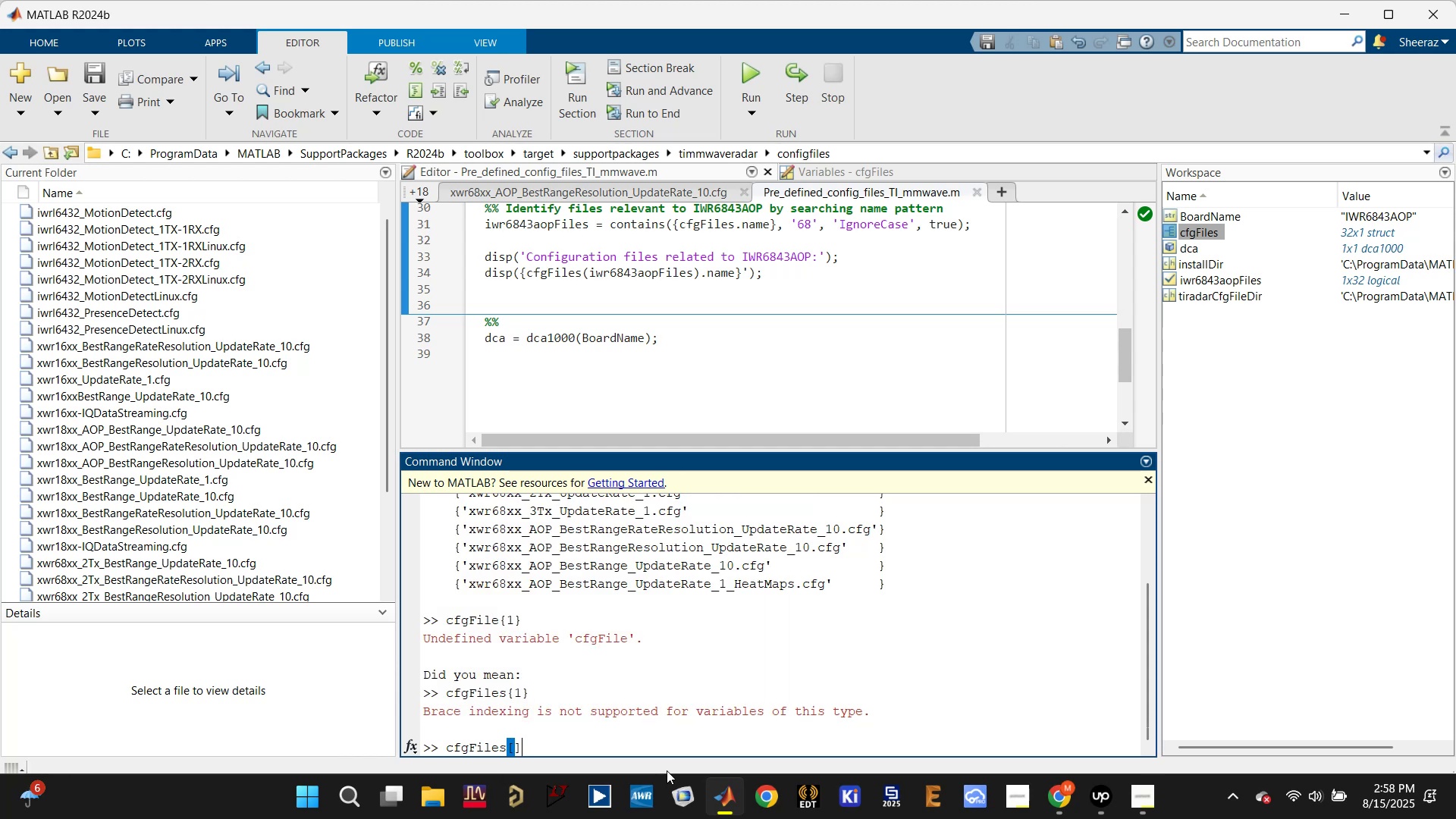 
key(ArrowLeft)
 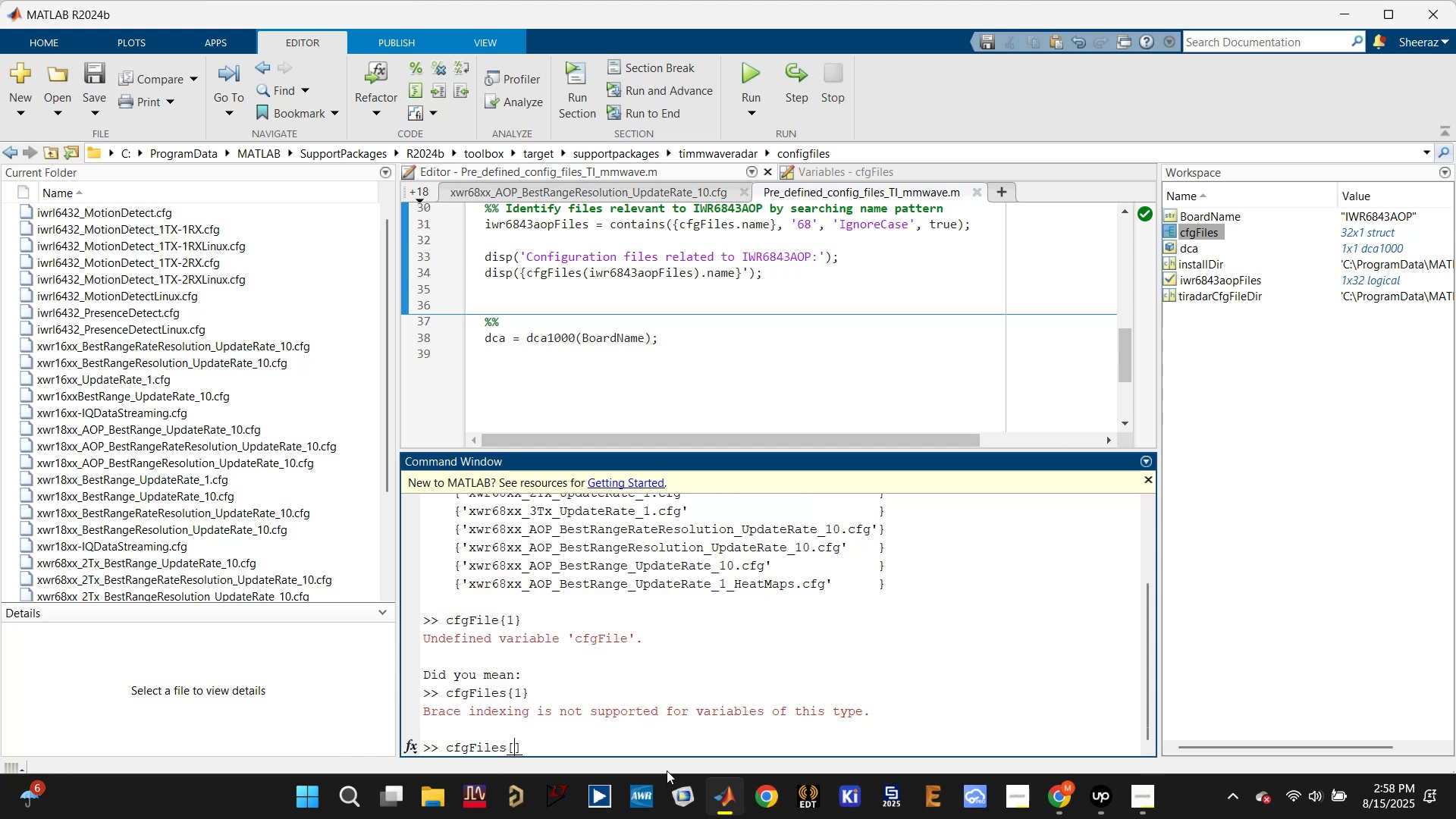 
key(1)
 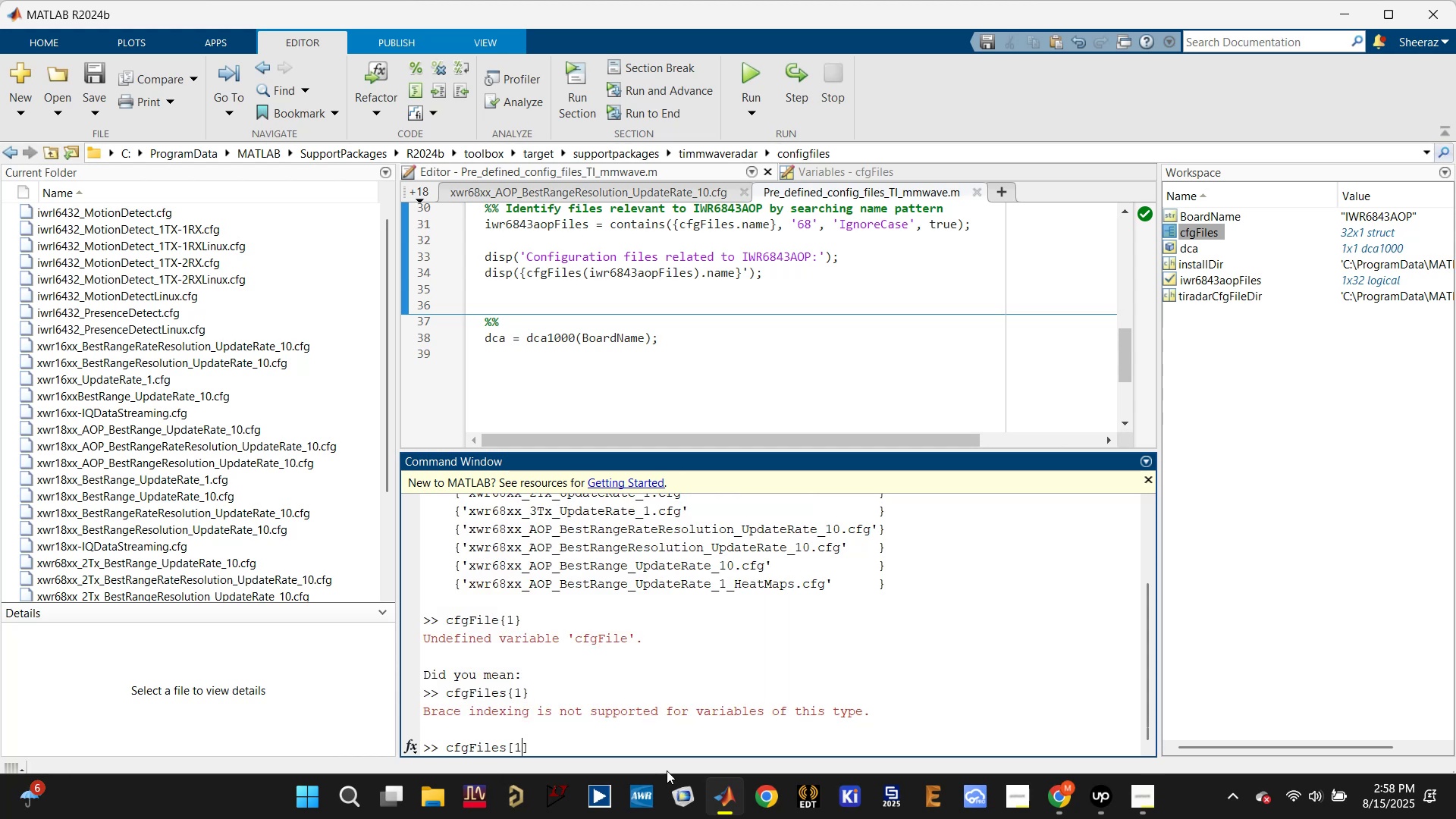 
key(Enter)
 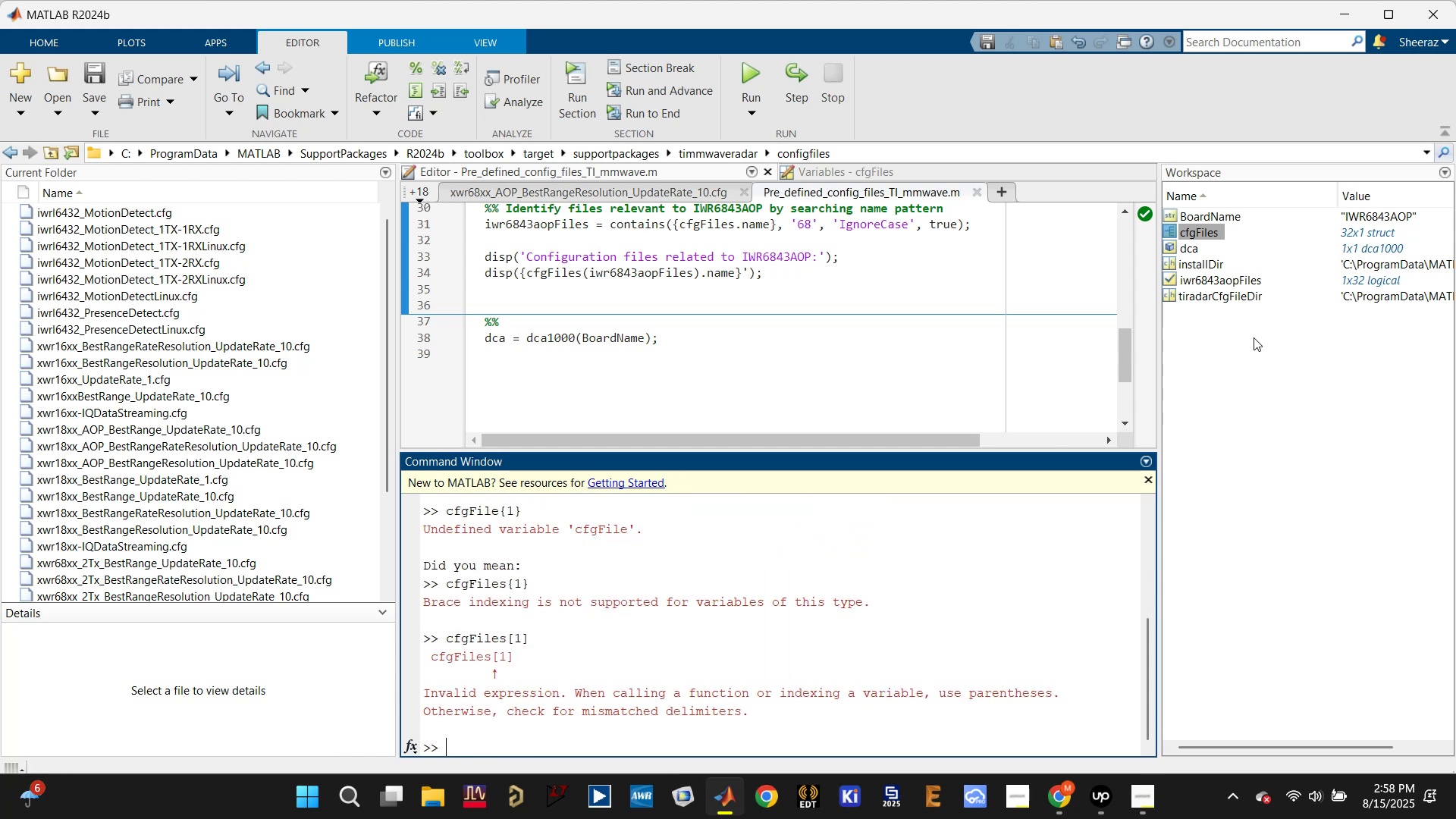 
double_click([1207, 234])
 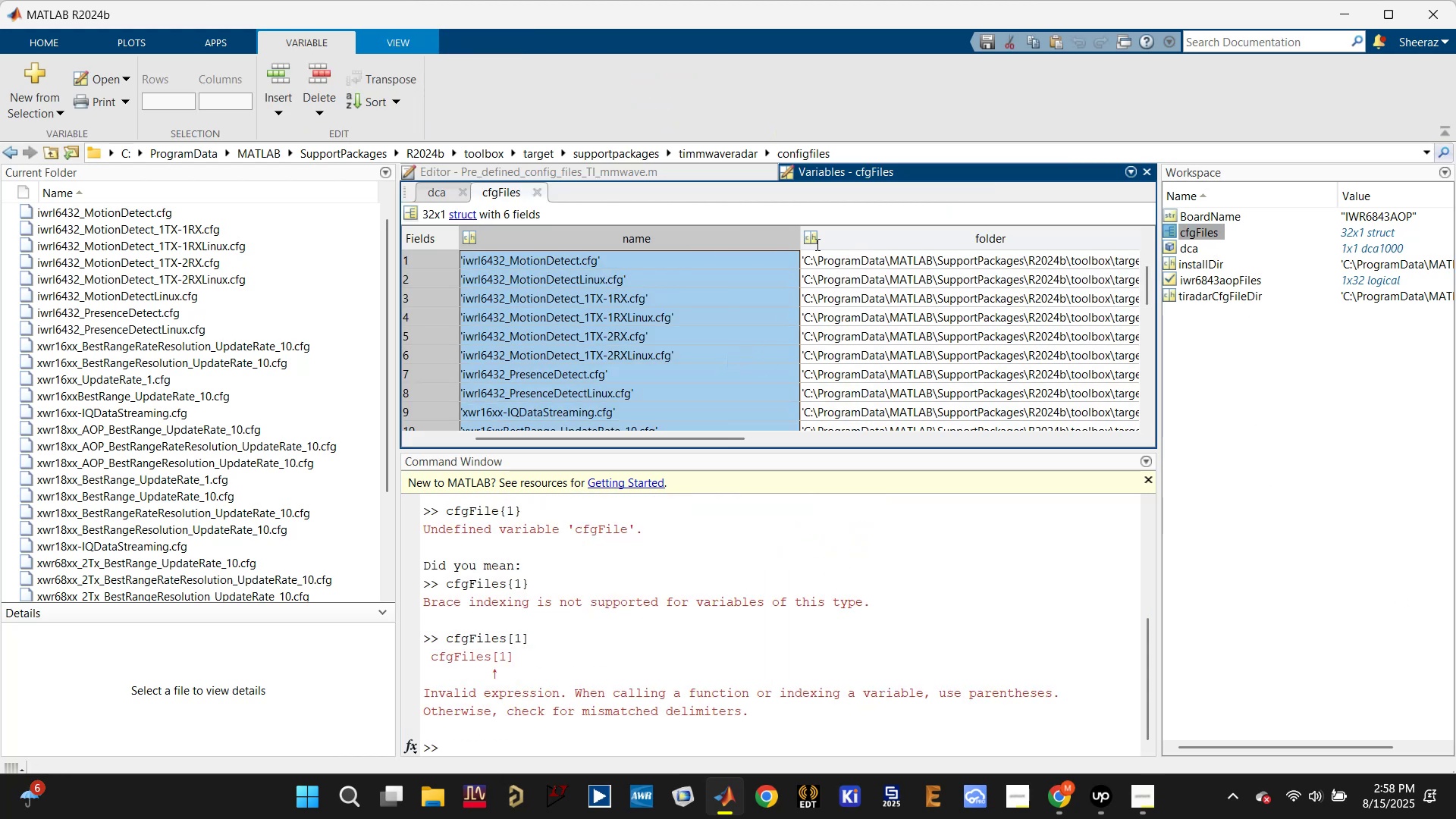 
left_click([604, 174])
 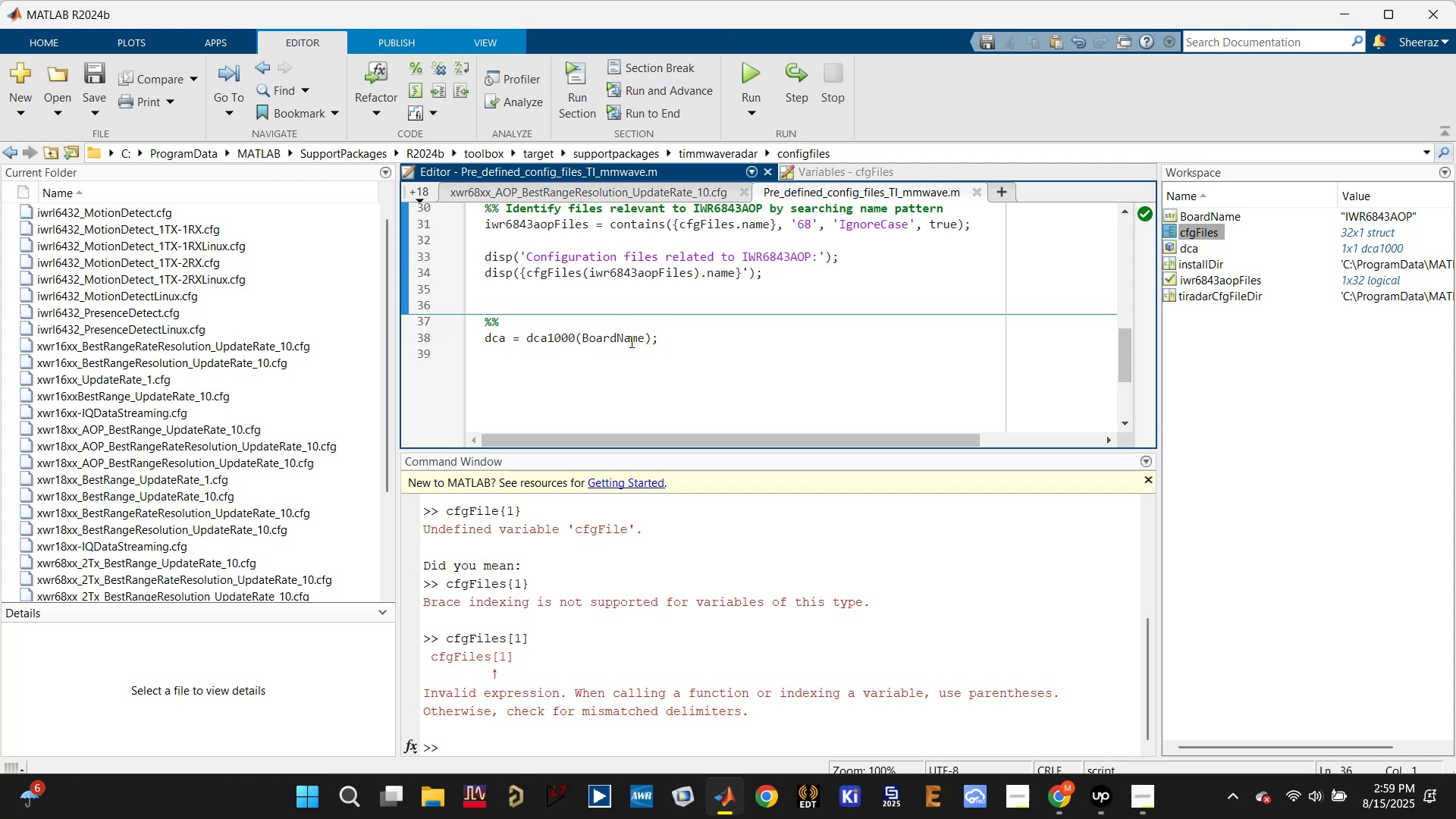 
key(C)
 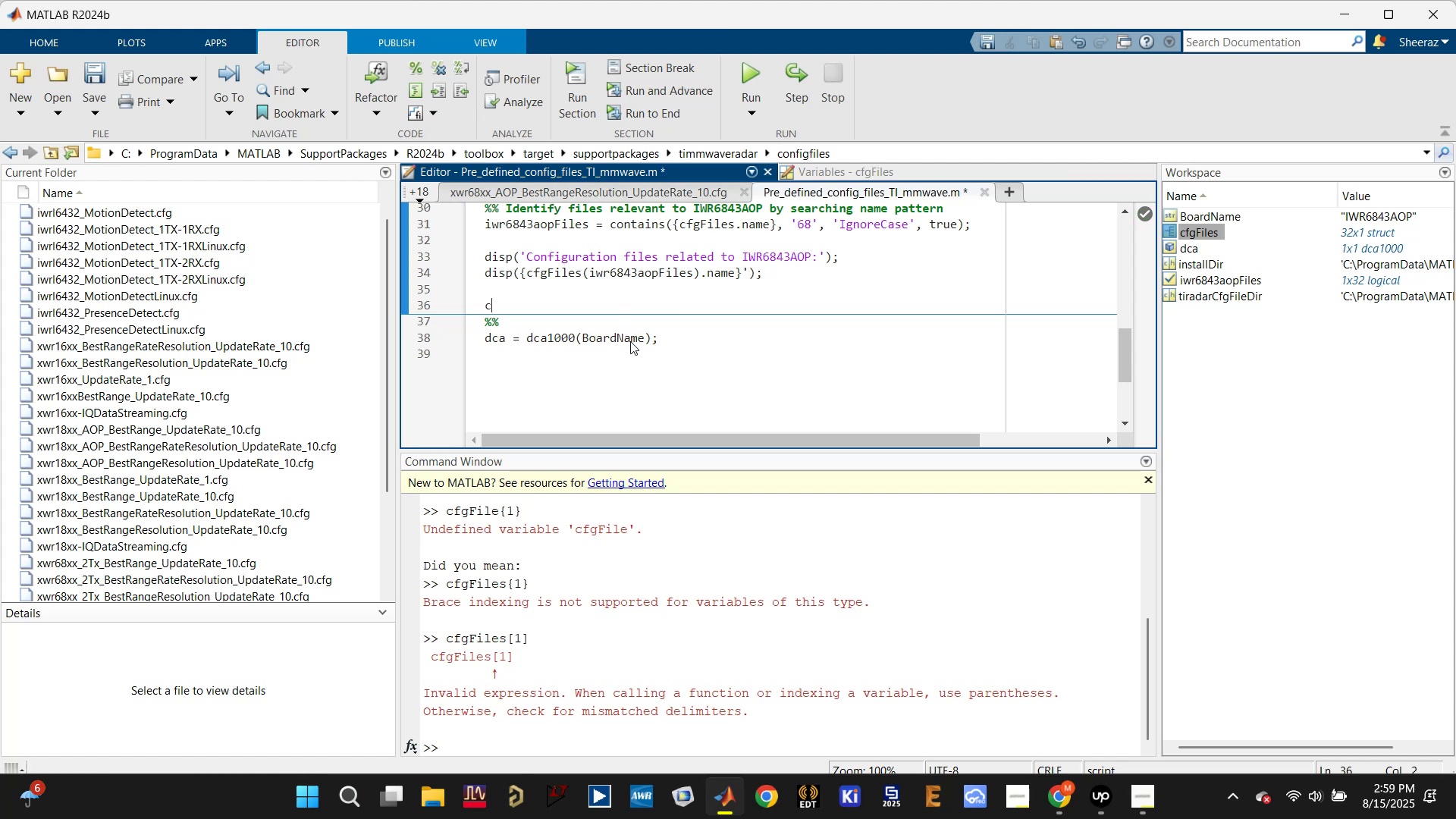 
key(Shift+ShiftLeft)
 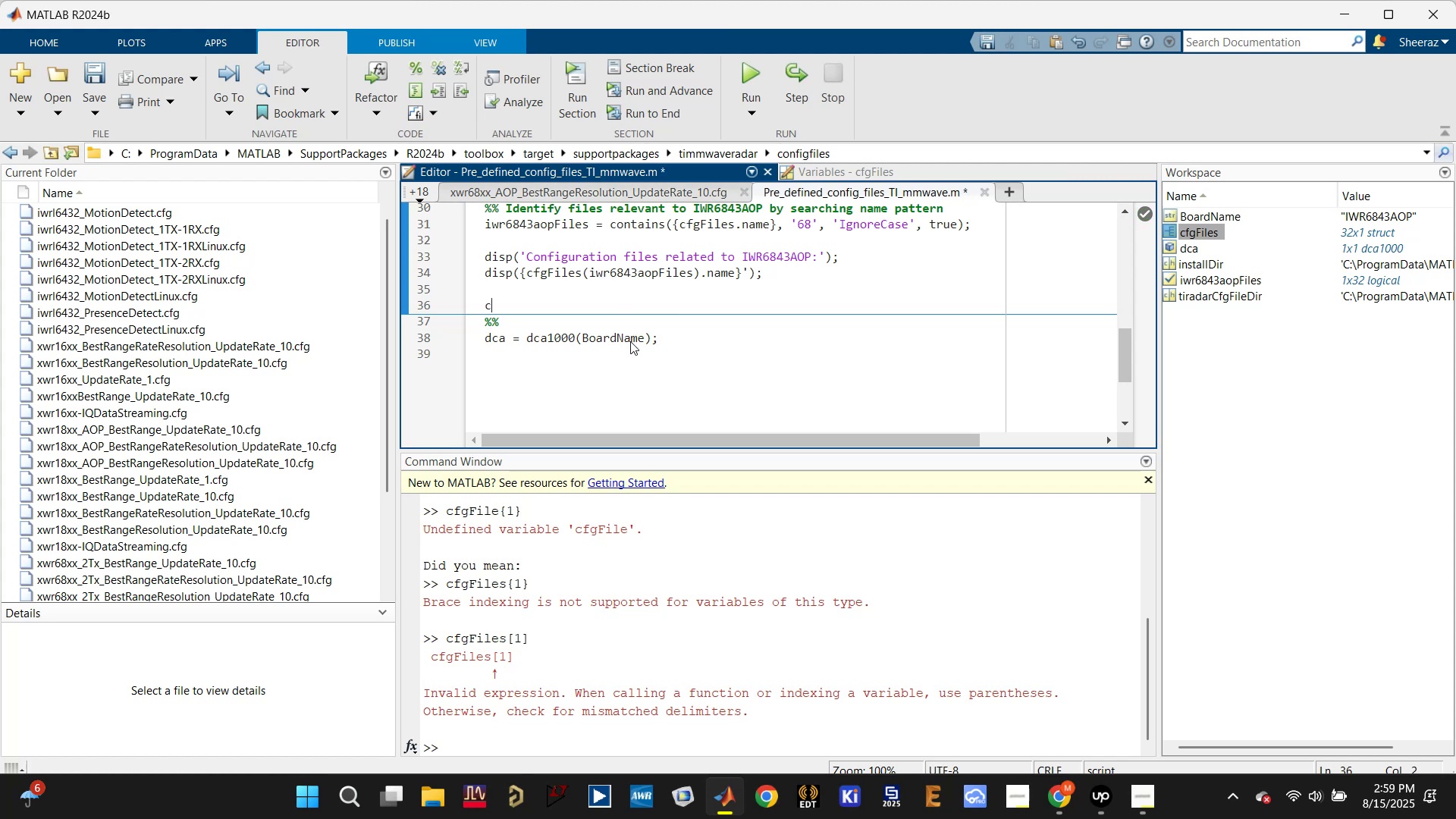 
key(Shift+F)
 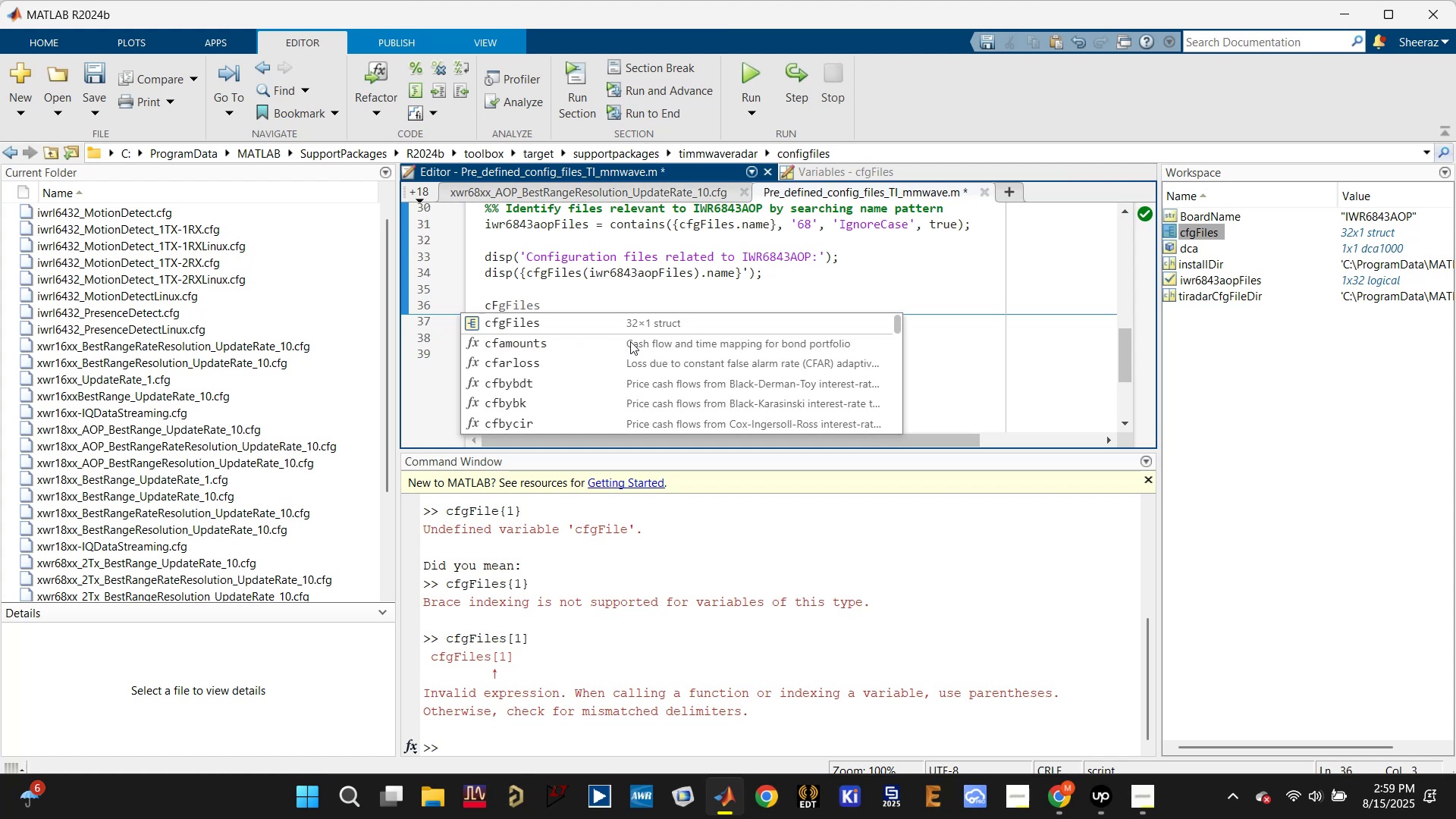 
key(ArrowDown)
 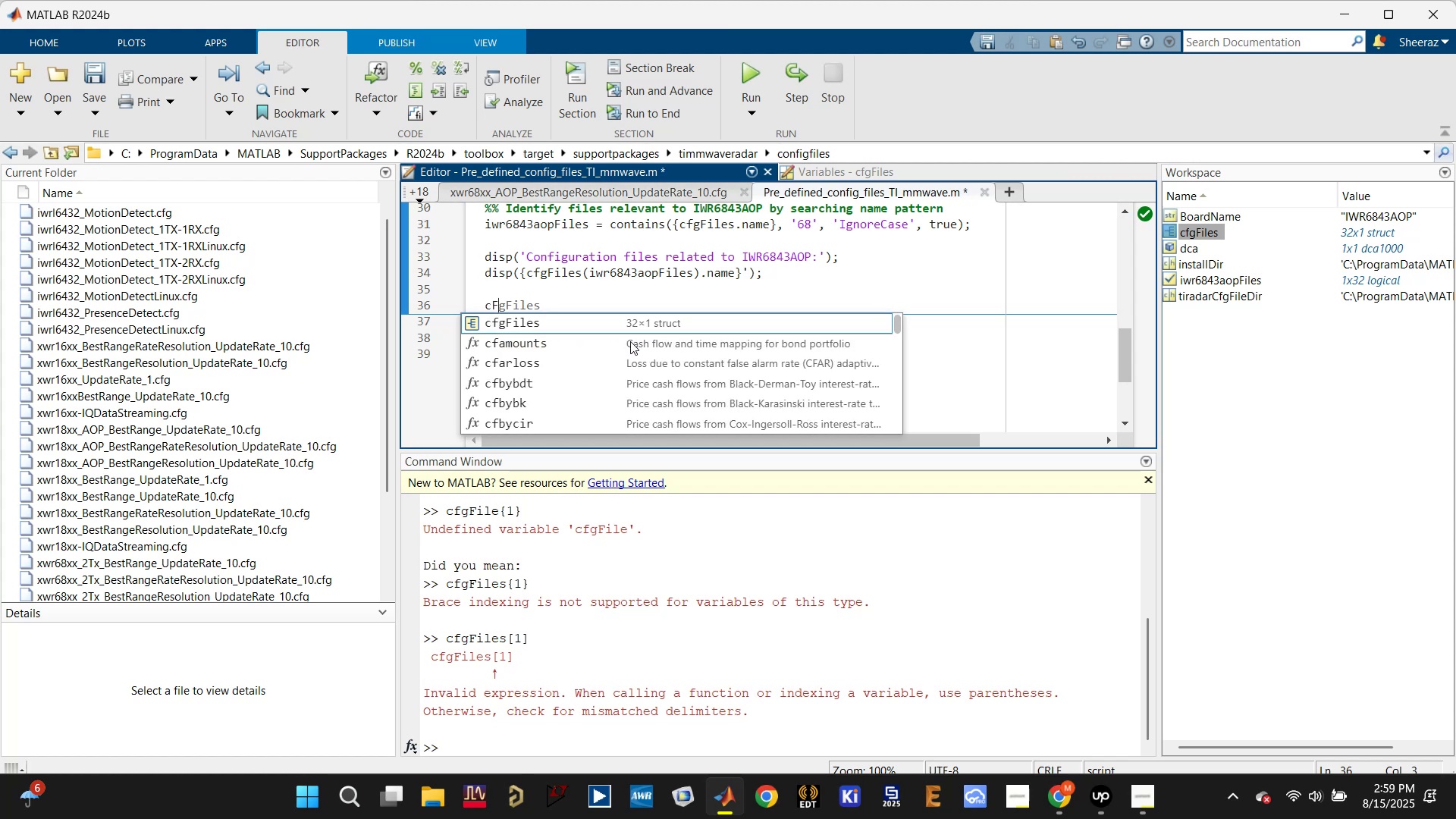 
key(Enter)
 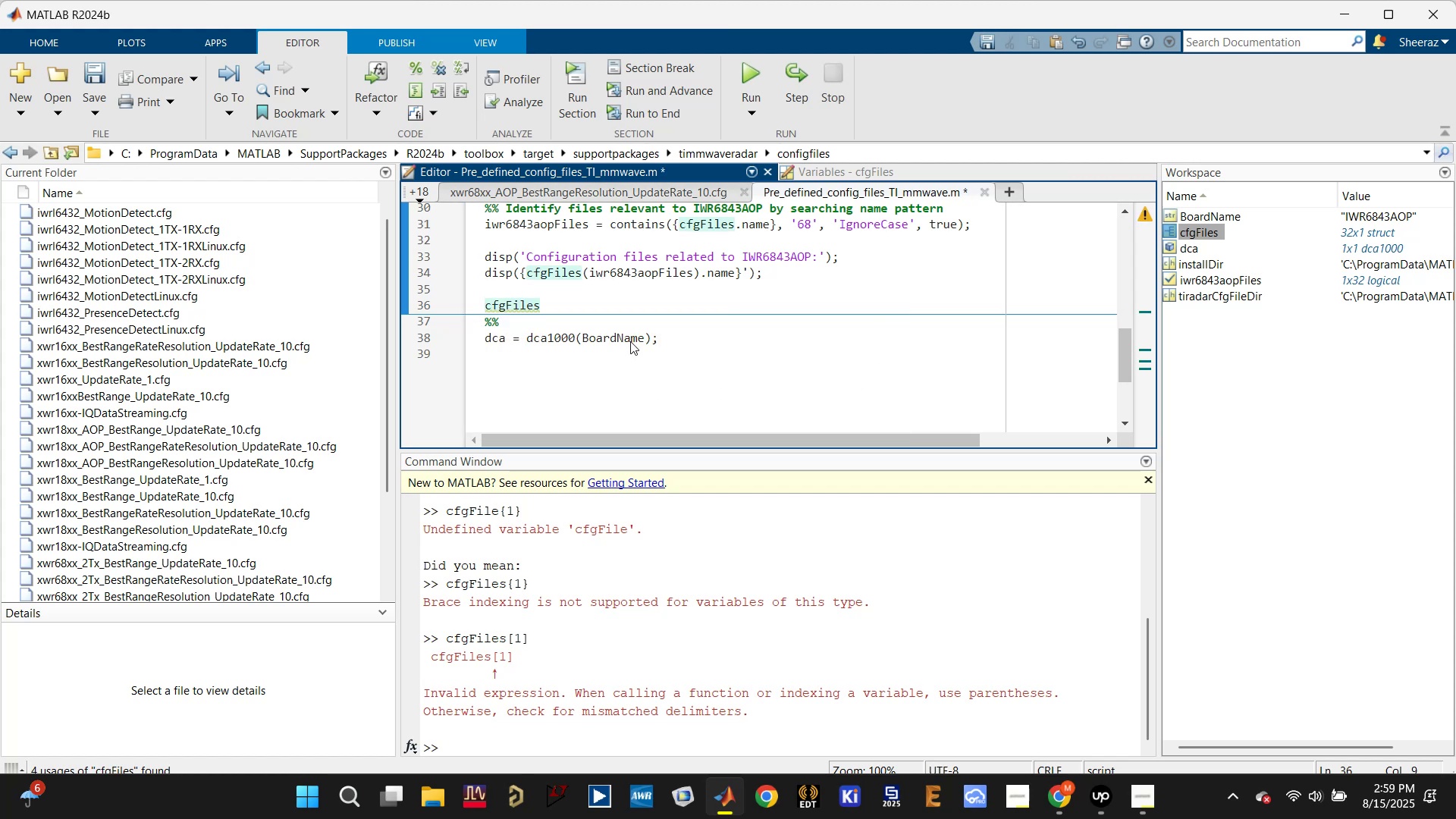 
key(Period)
 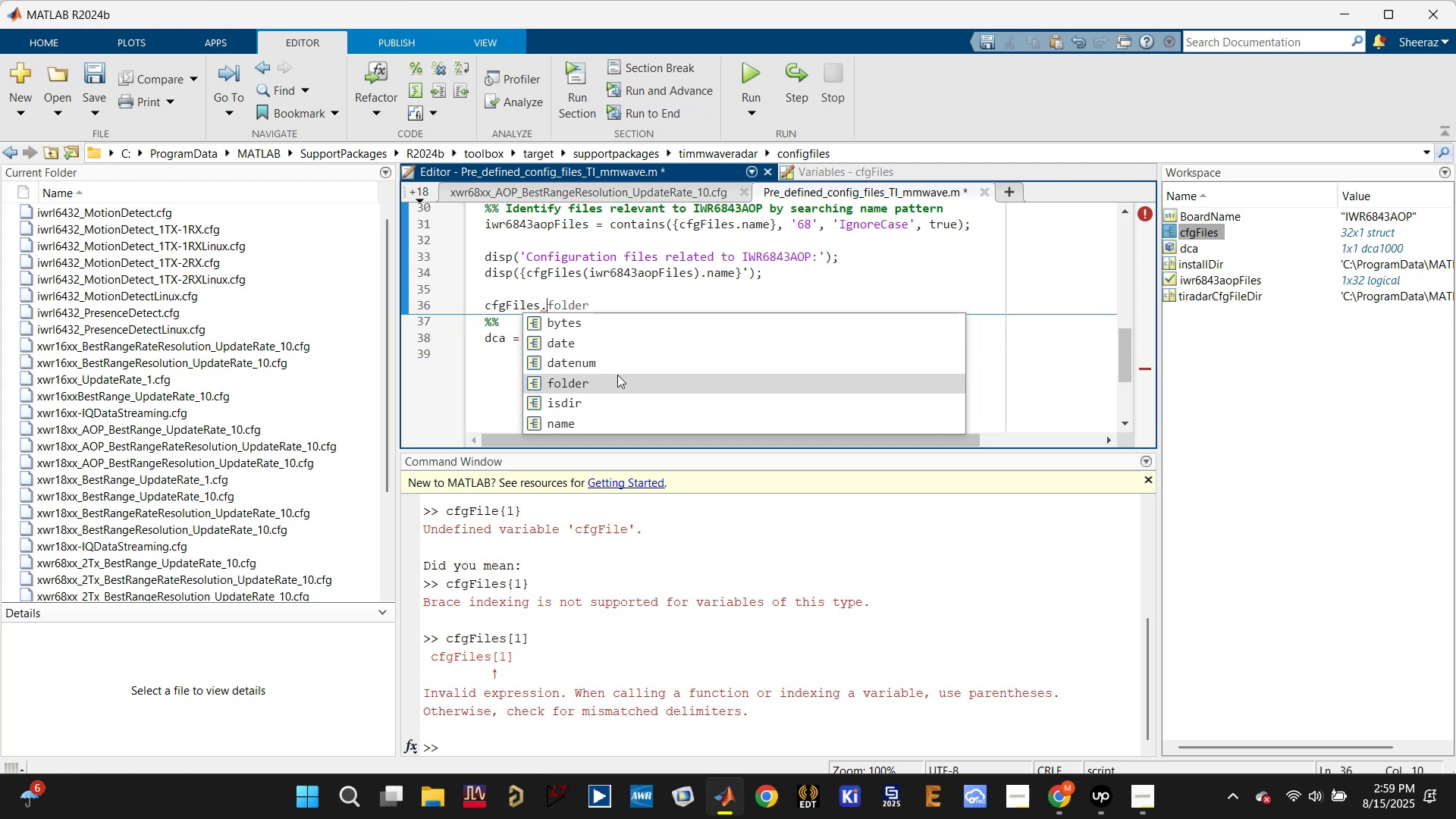 
wait(6.35)
 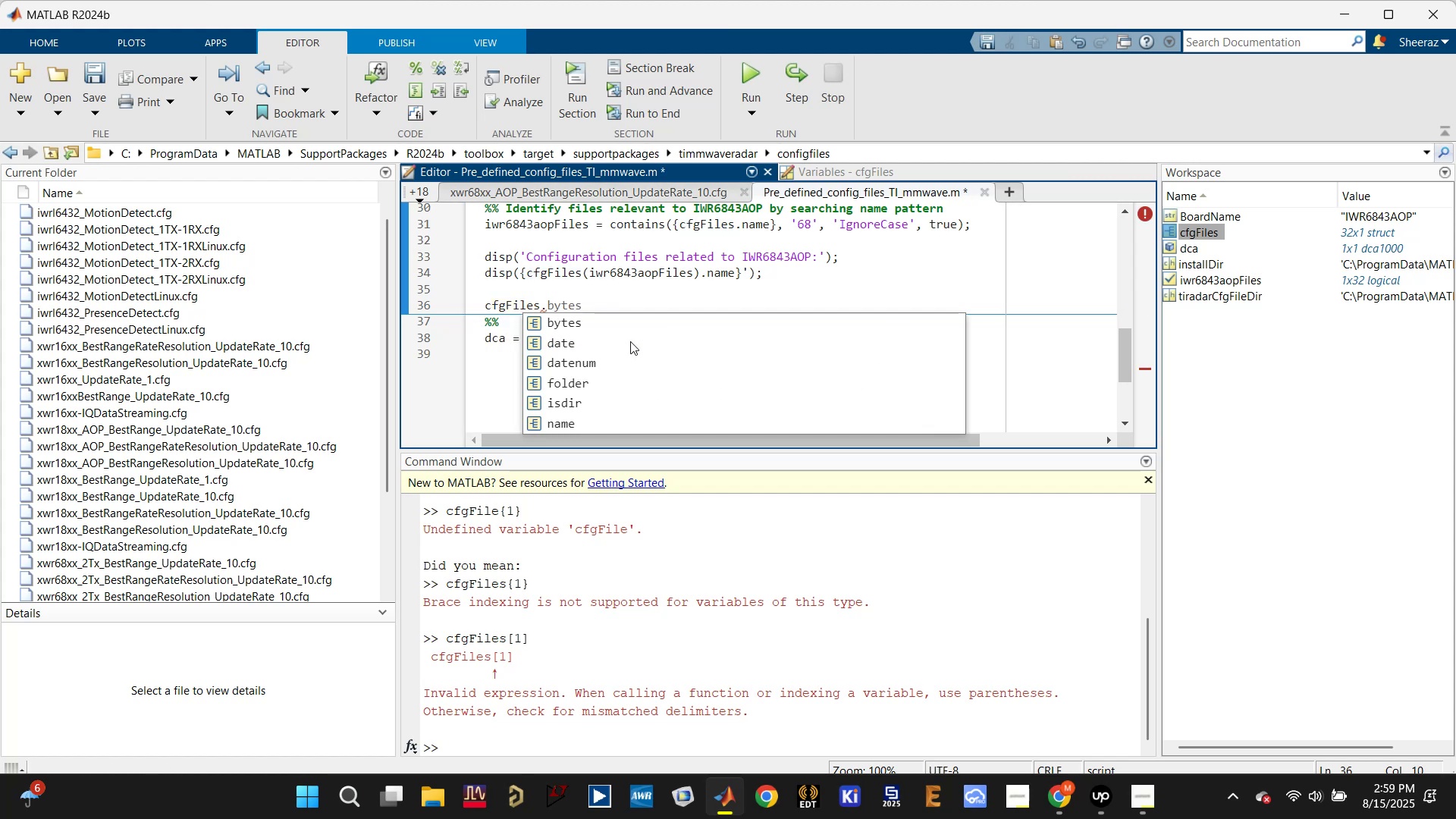 
left_click([617, 376])
 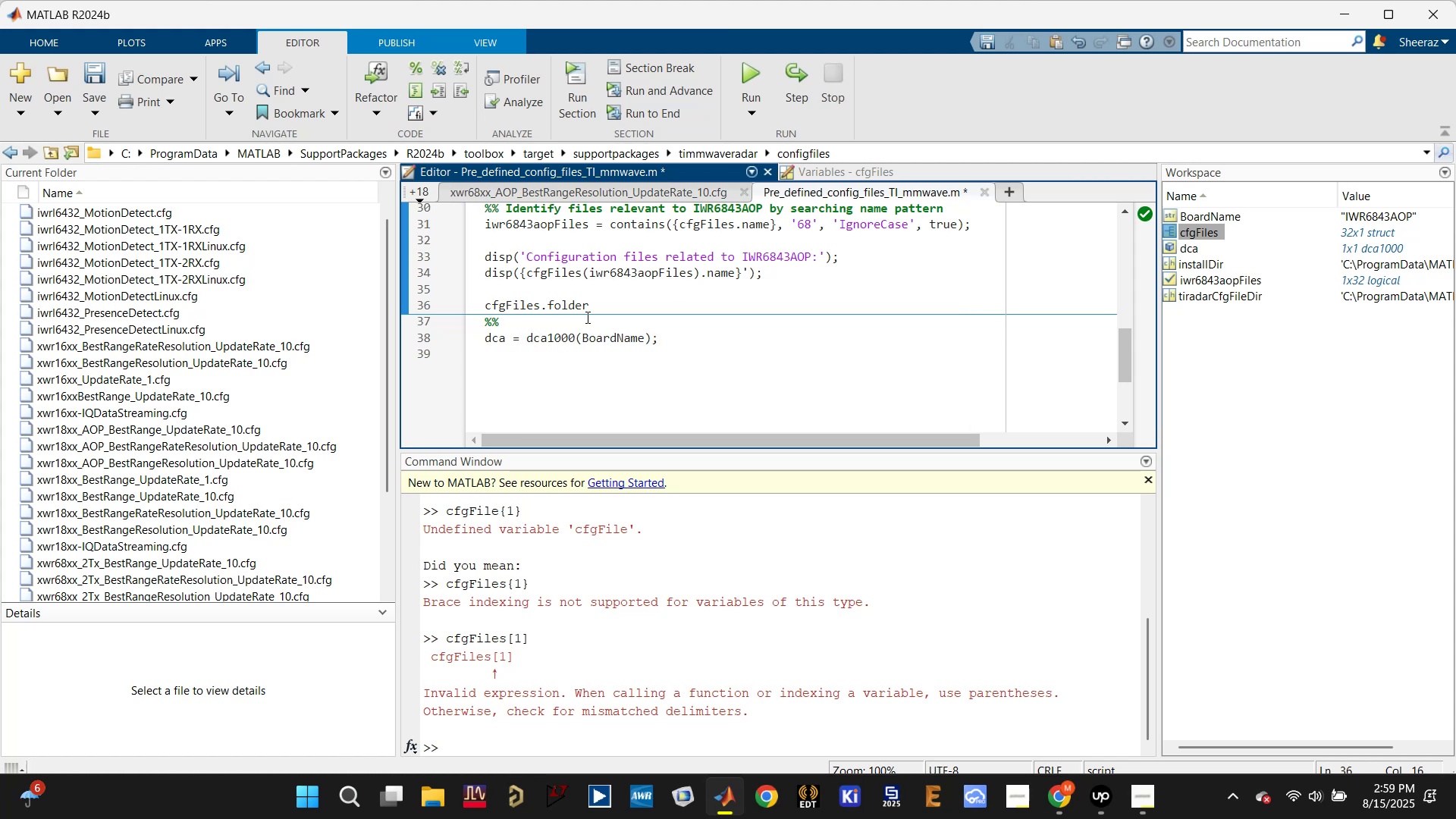 
double_click([558, 306])
 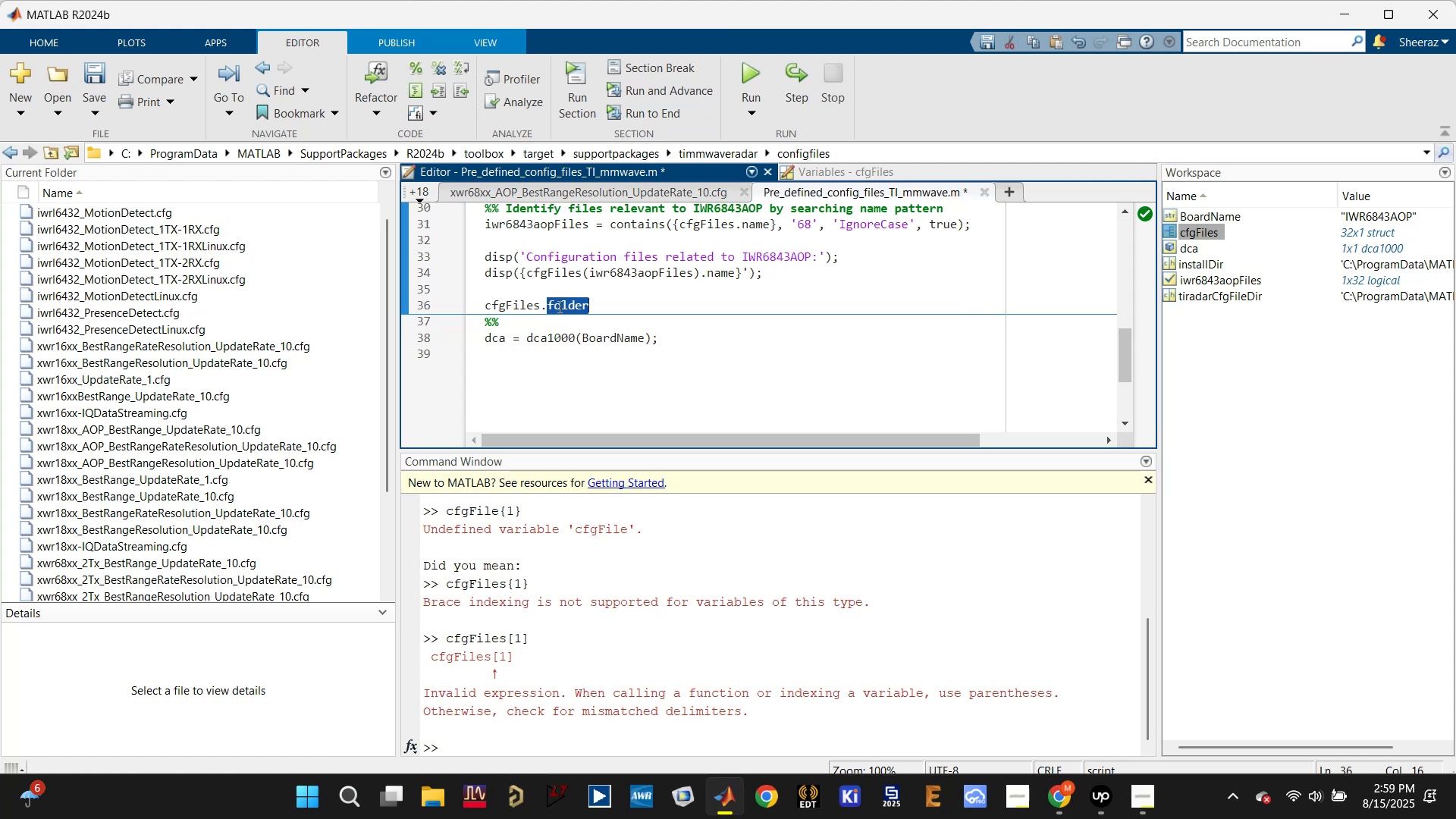 
triple_click([558, 306])
 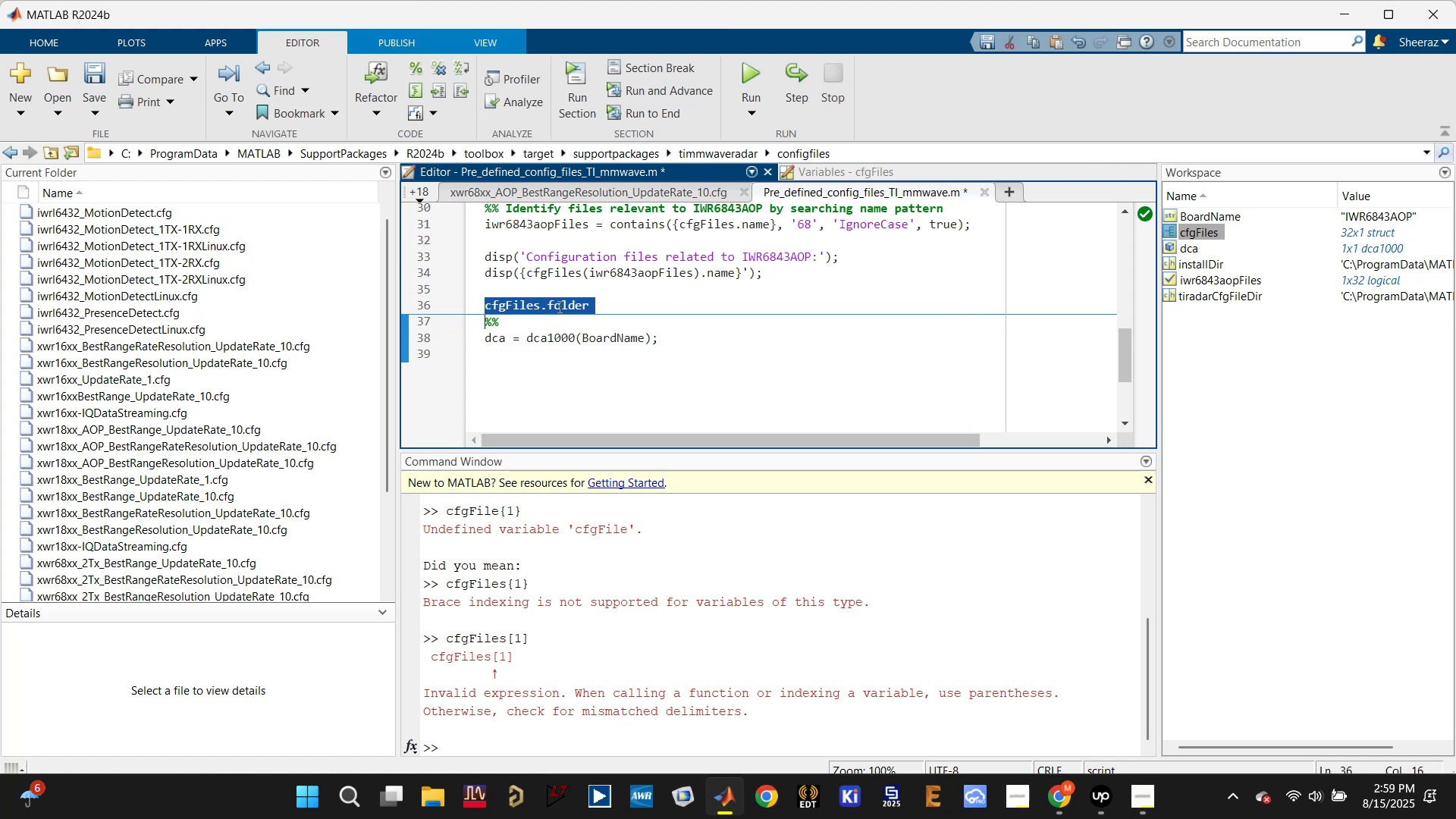 
key(Control+C)
 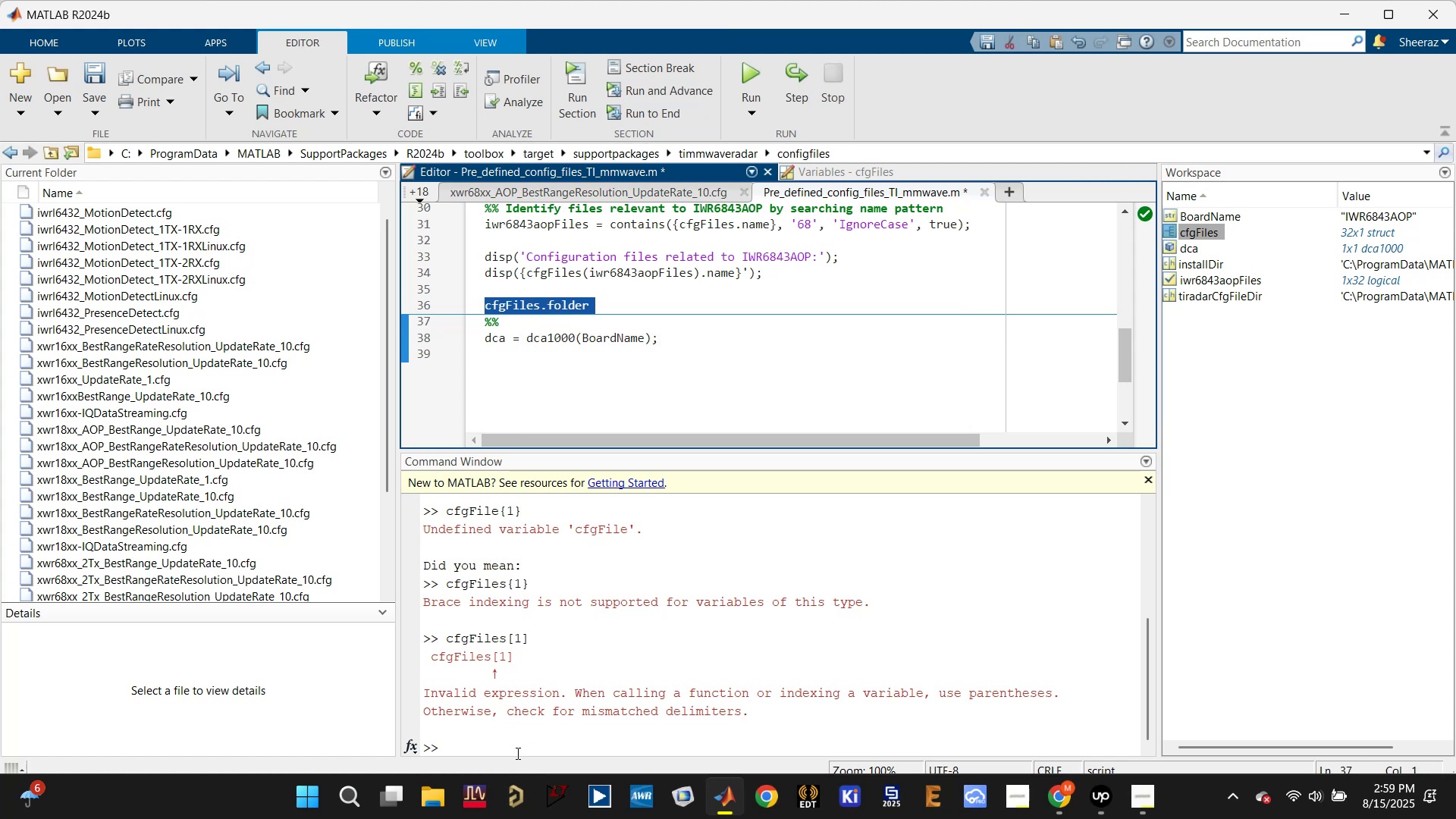 
key(Control+V)
 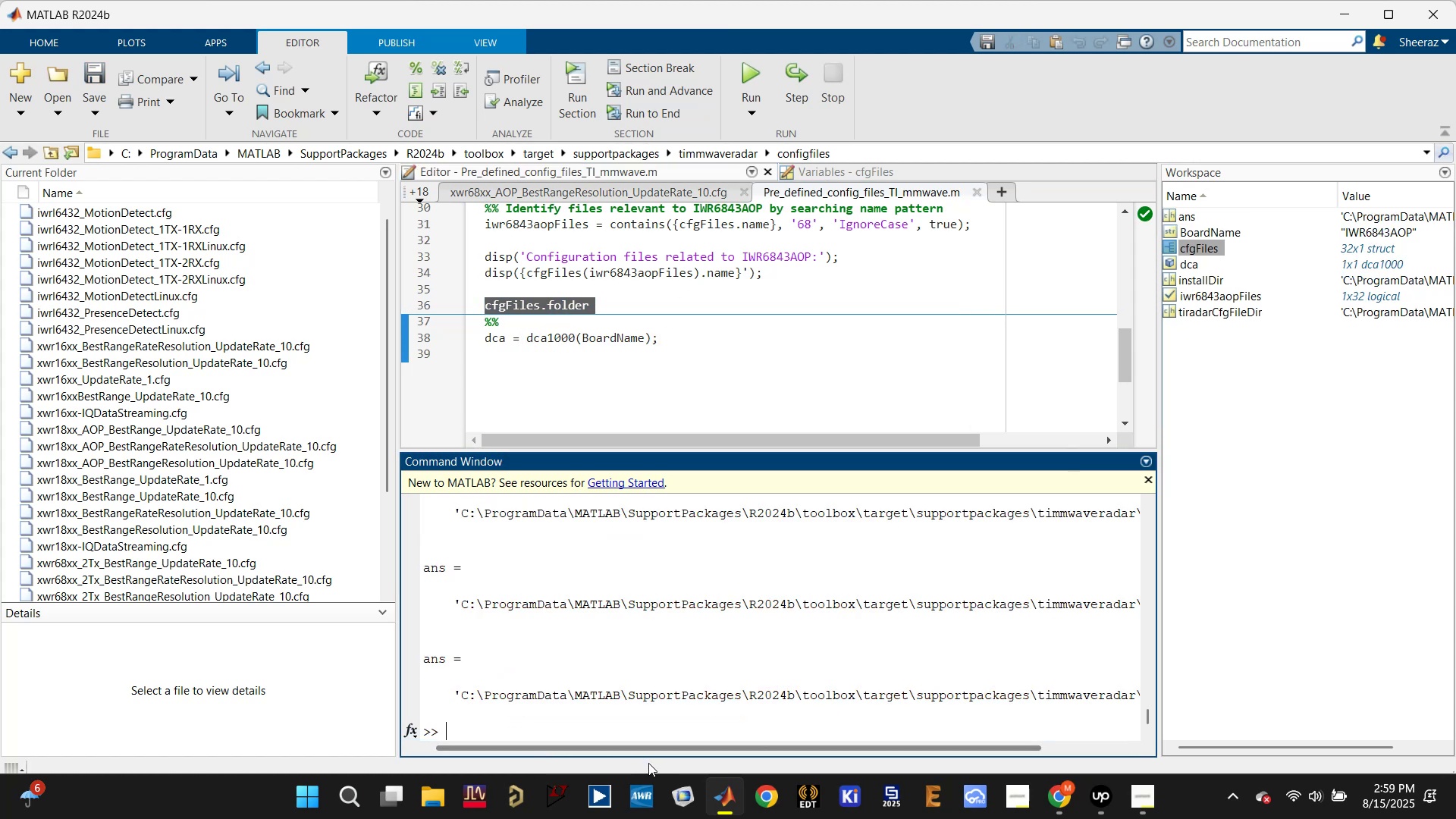 
left_click_drag(start_coordinate=[666, 745], to_coordinate=[431, 736])
 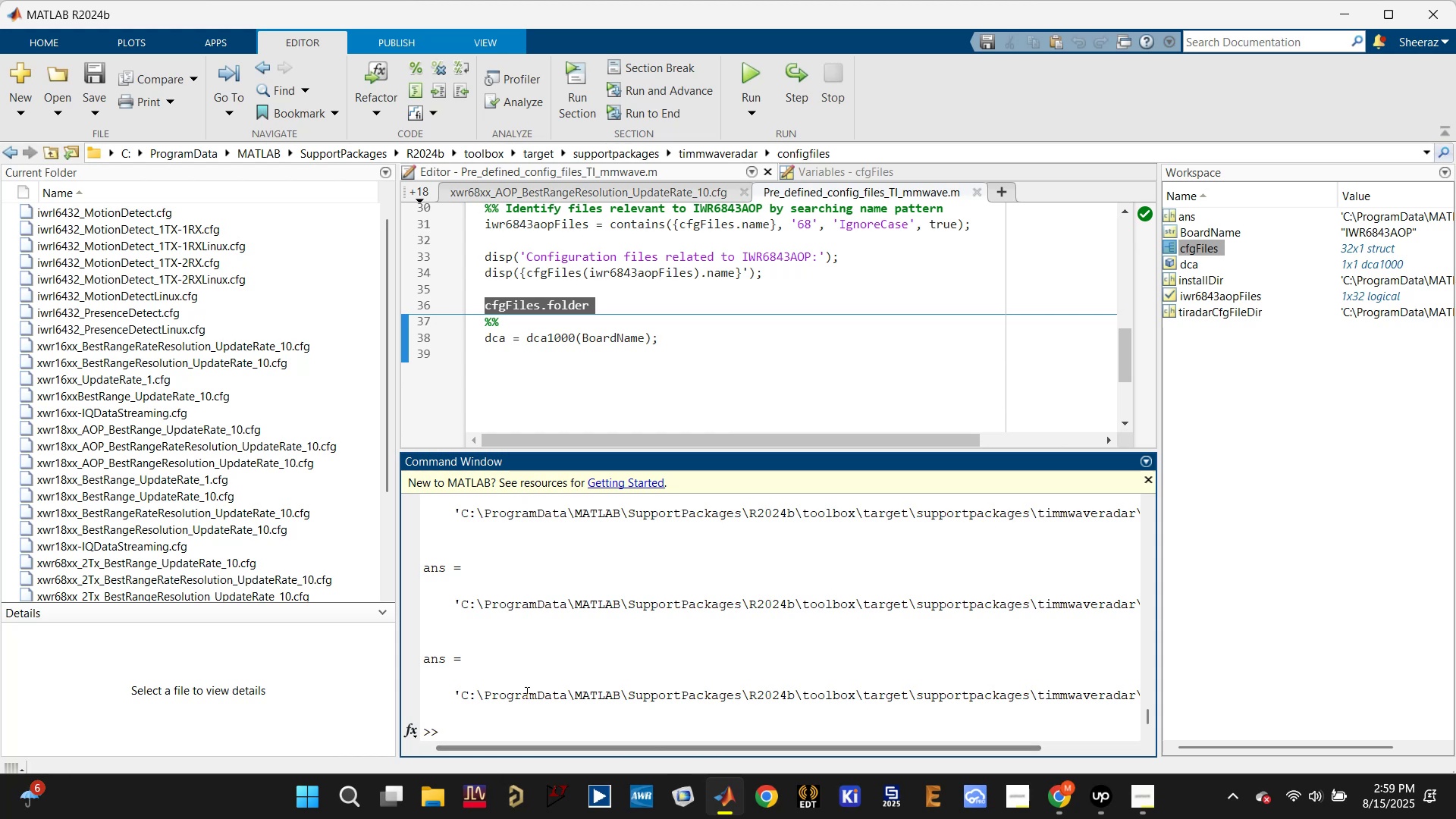 
scroll: coordinate [604, 664], scroll_direction: up, amount: 15.0
 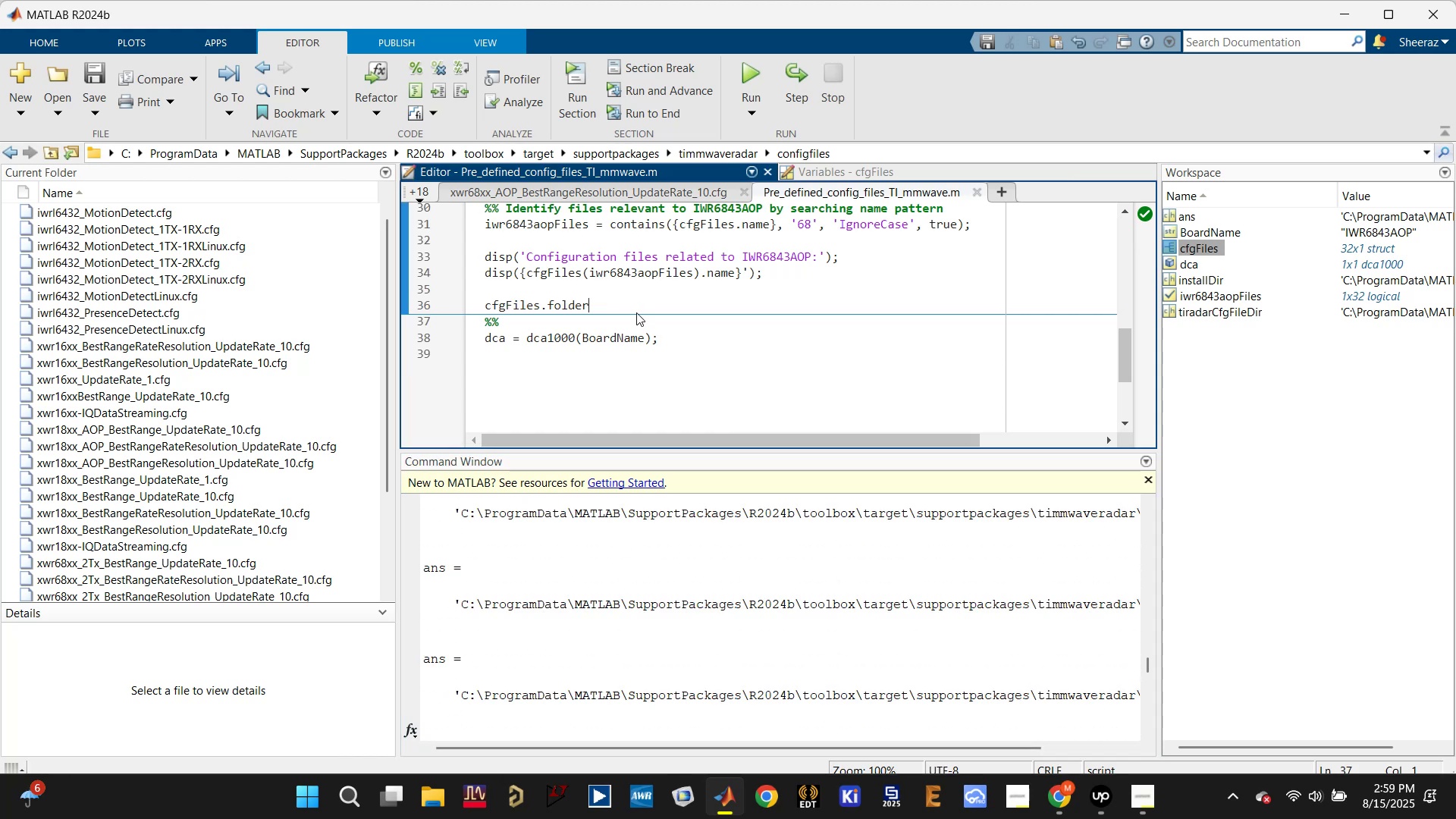 
type(())
 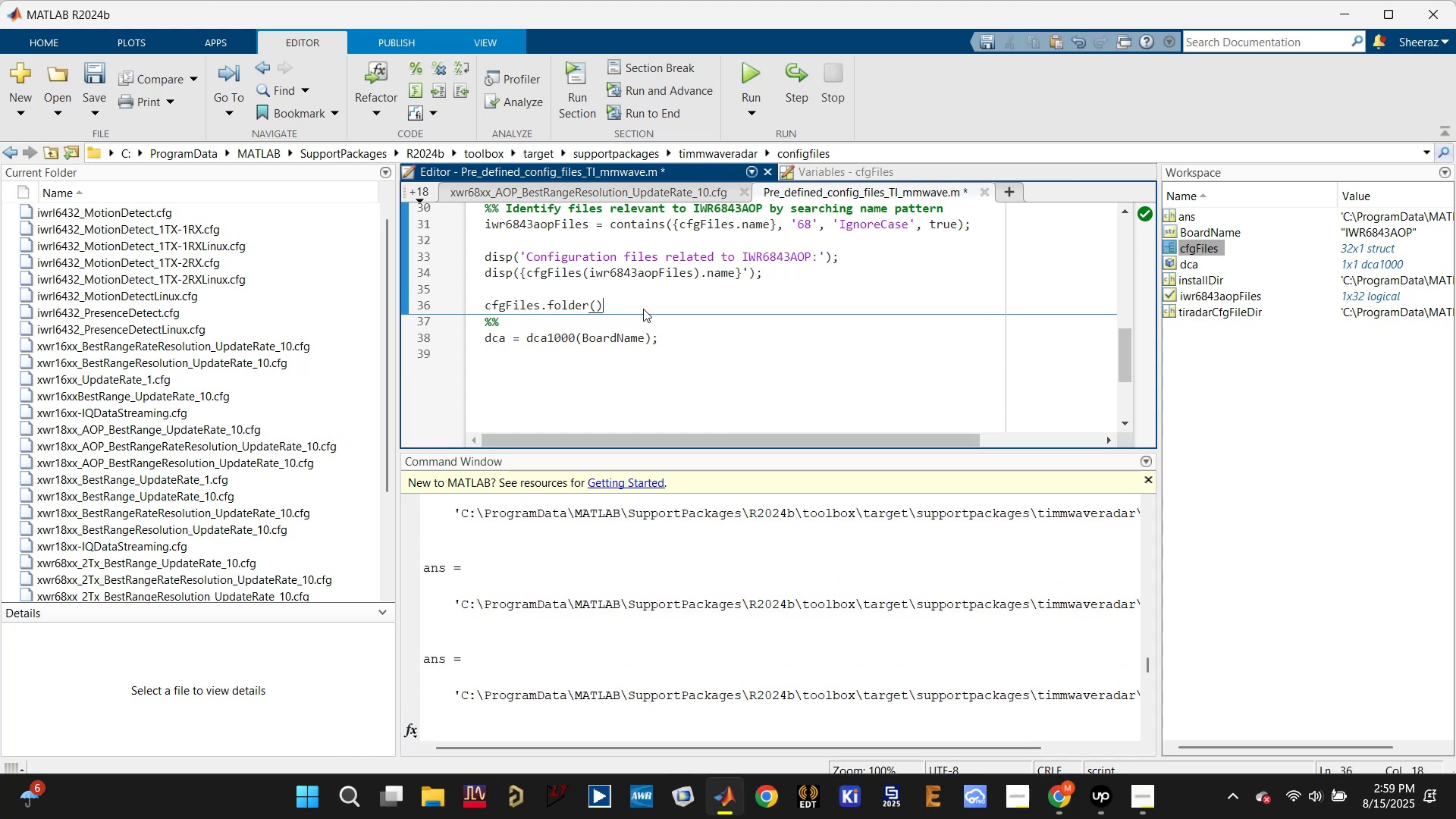 
key(ArrowLeft)
 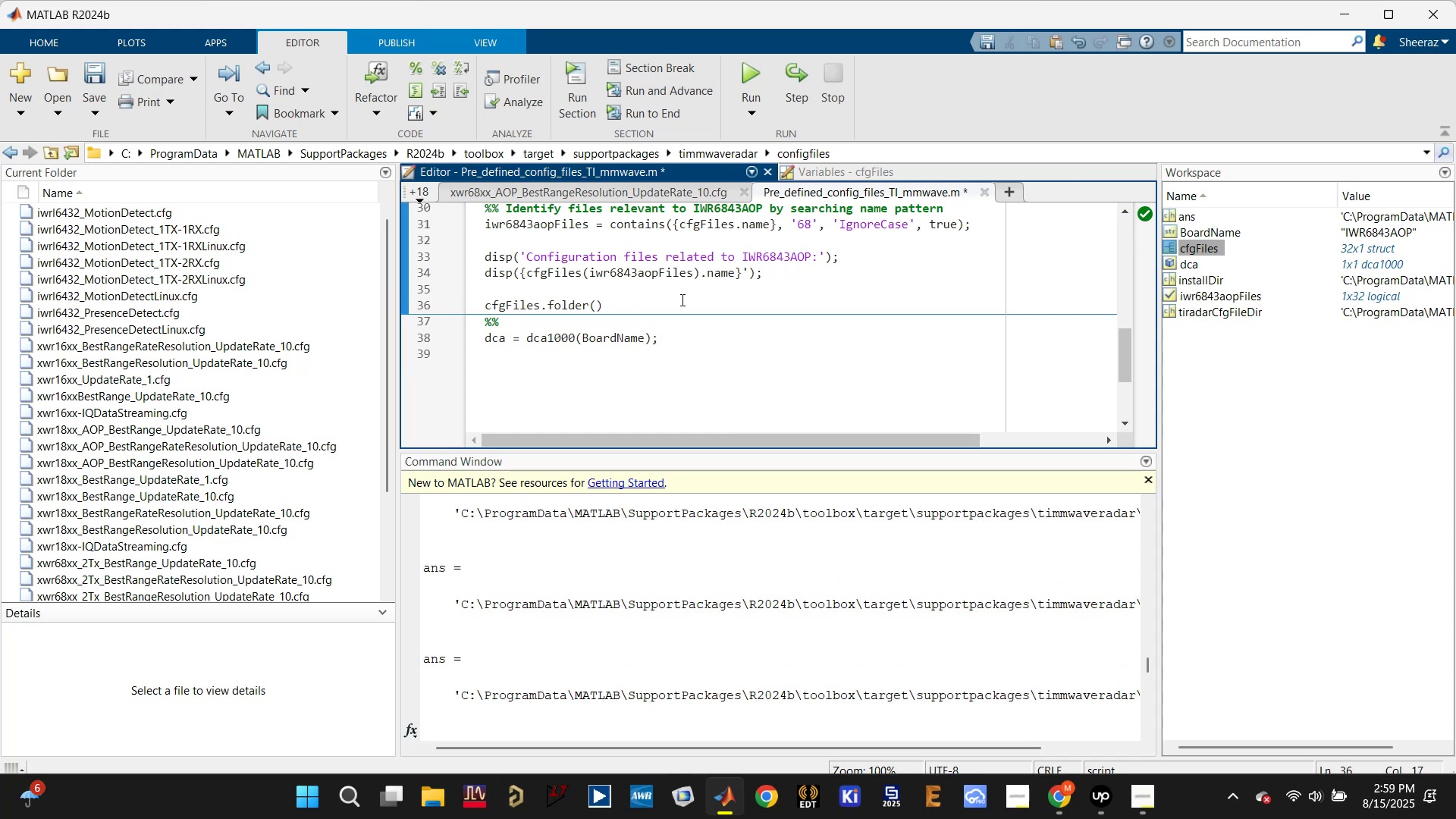 
key(1)
 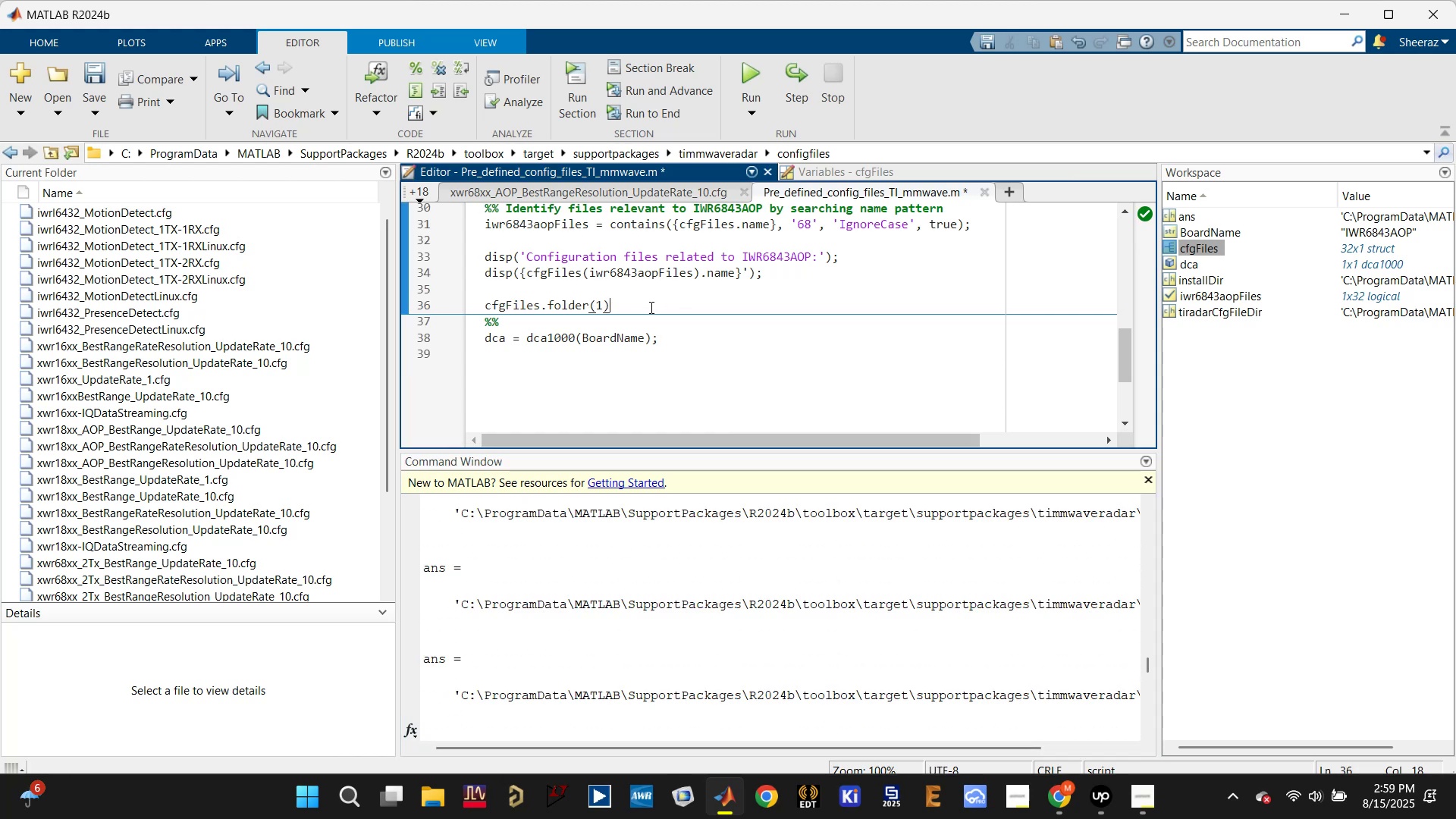 
double_click([650, 307])
 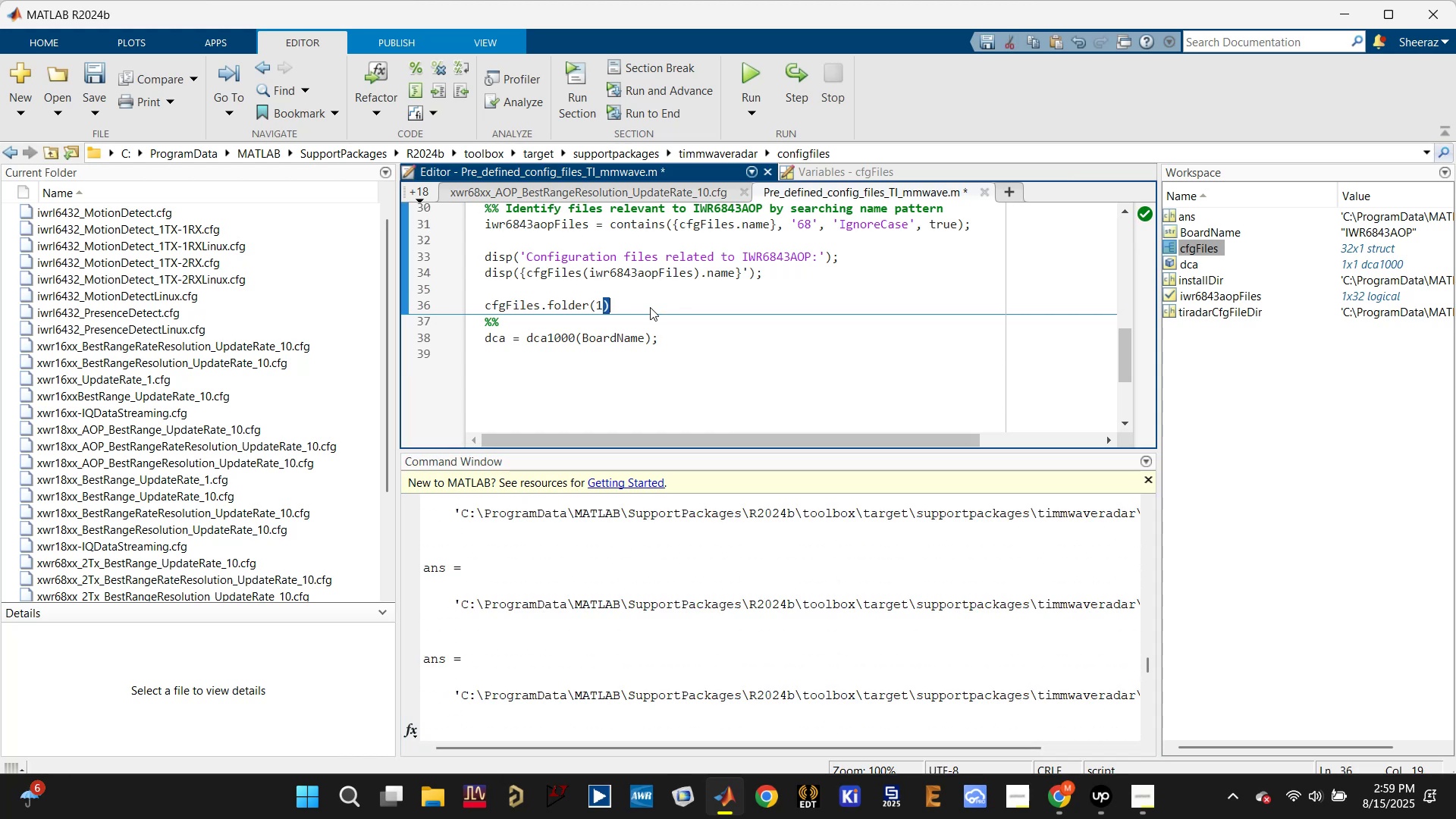 
triple_click([650, 307])
 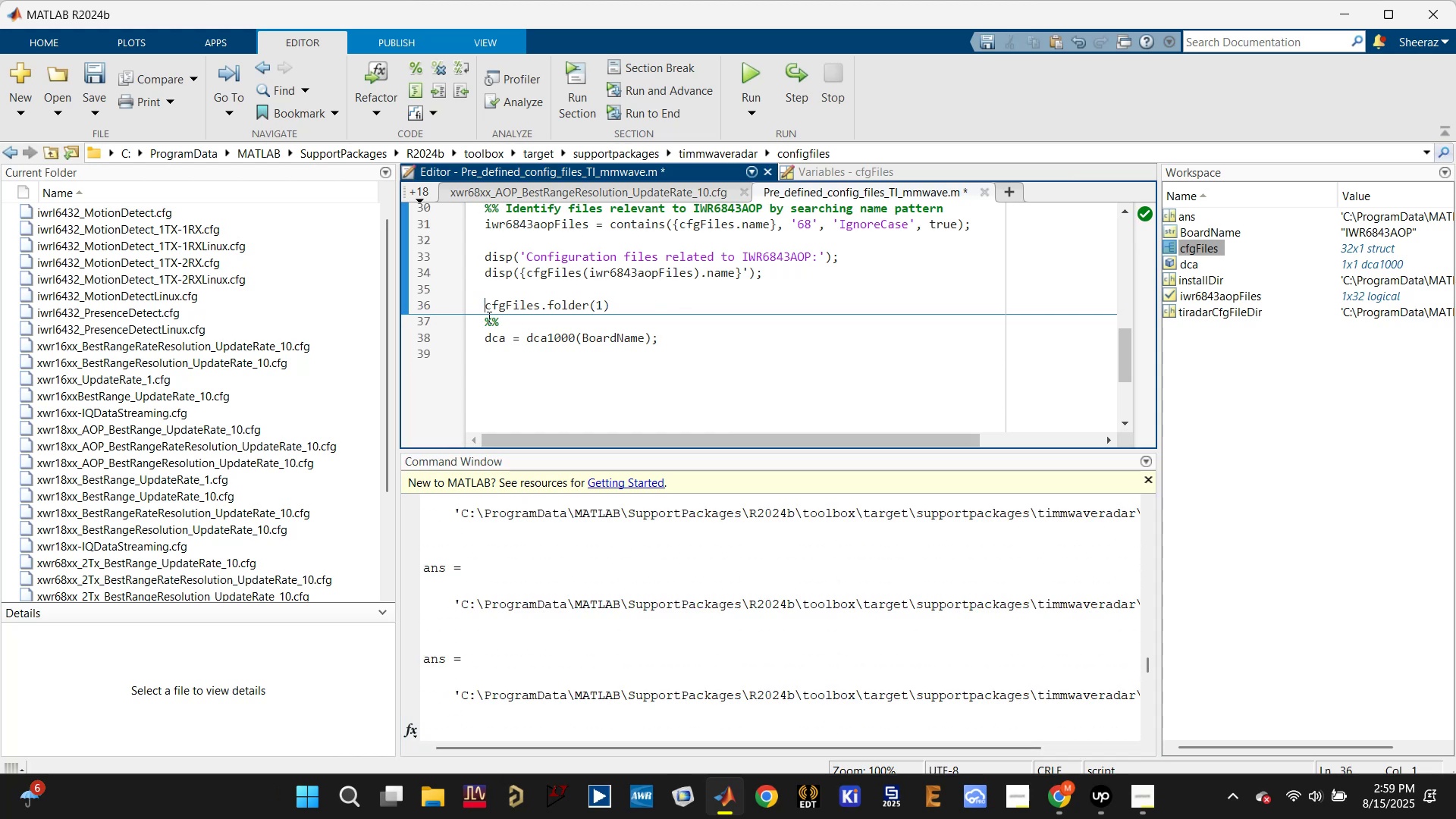 
type(C)
key(Backspace)
type(File)
key(Backspace)
key(Backspace)
key(Backspace)
key(Backspace)
 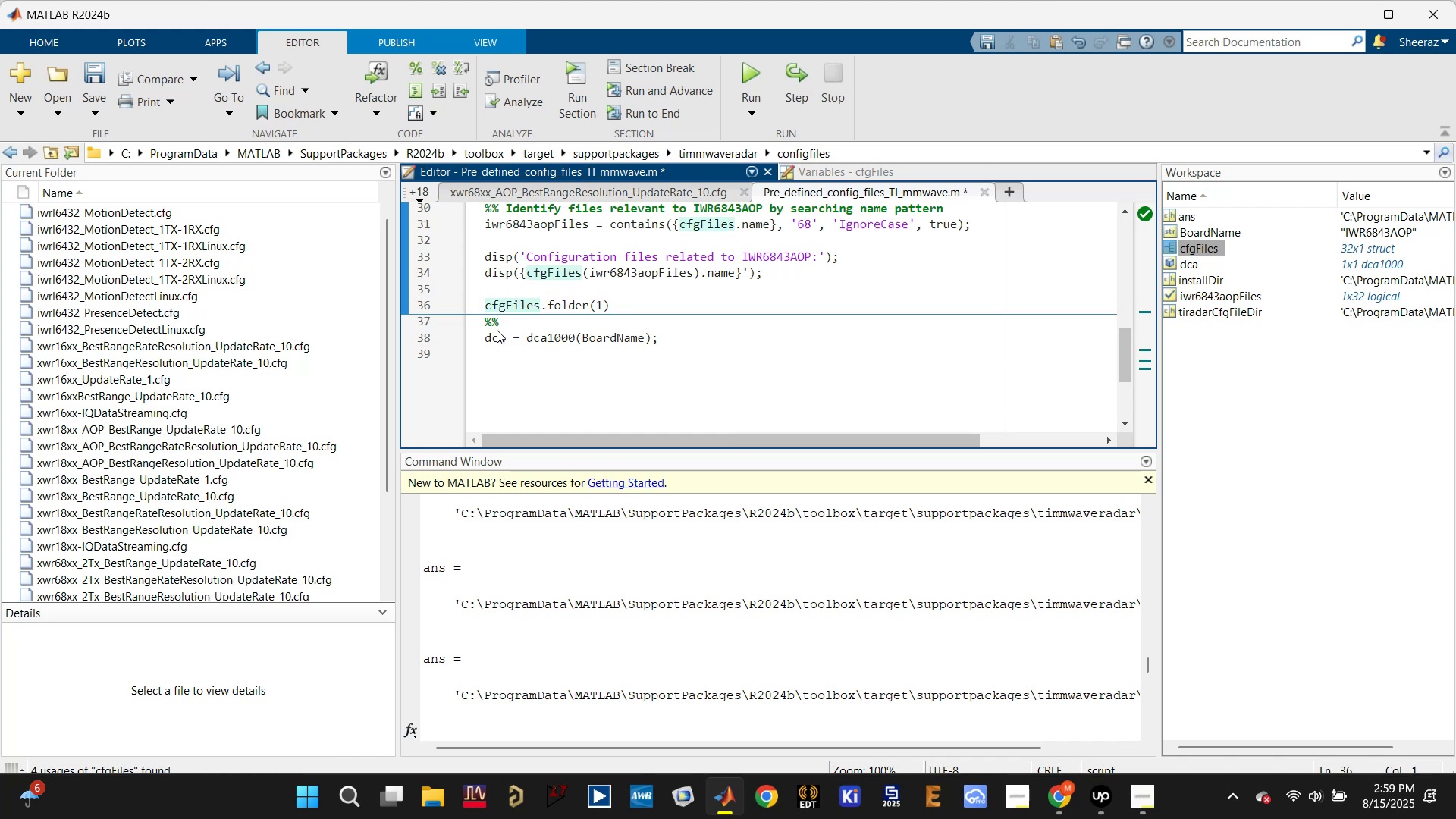 
type(ConfigFilePath=)
 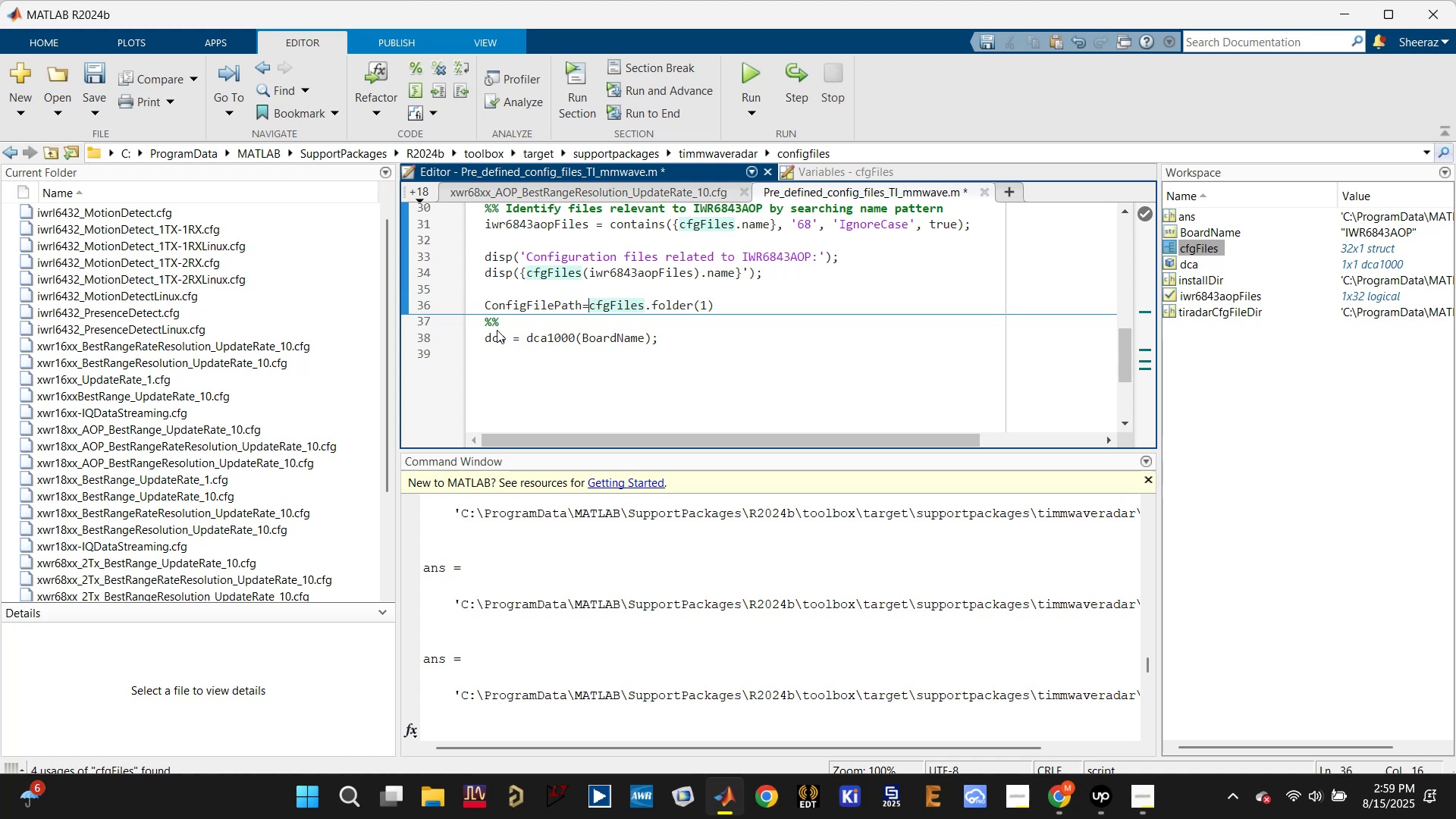 
left_click([787, 305])
 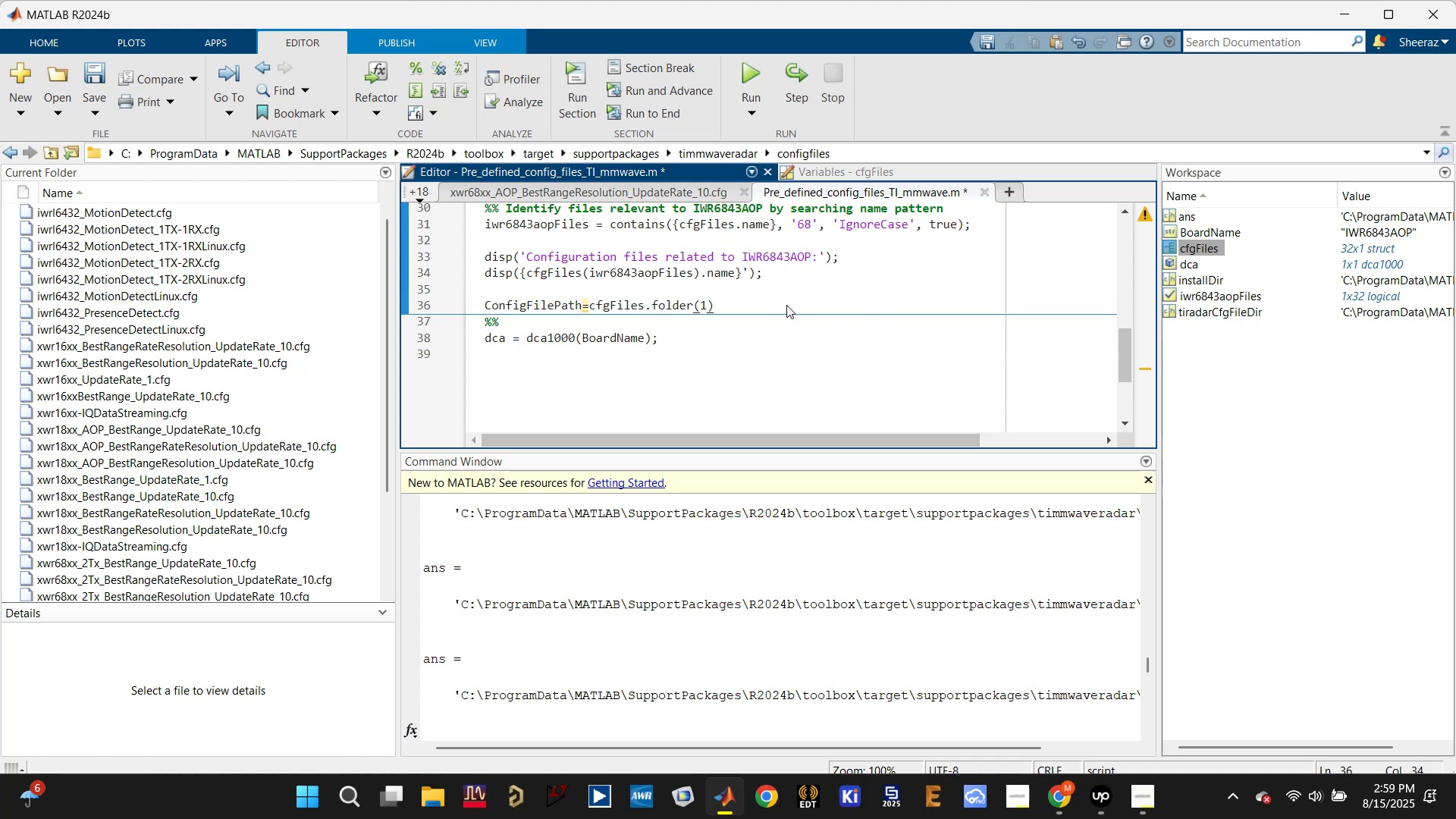 
key(Semicolon)
 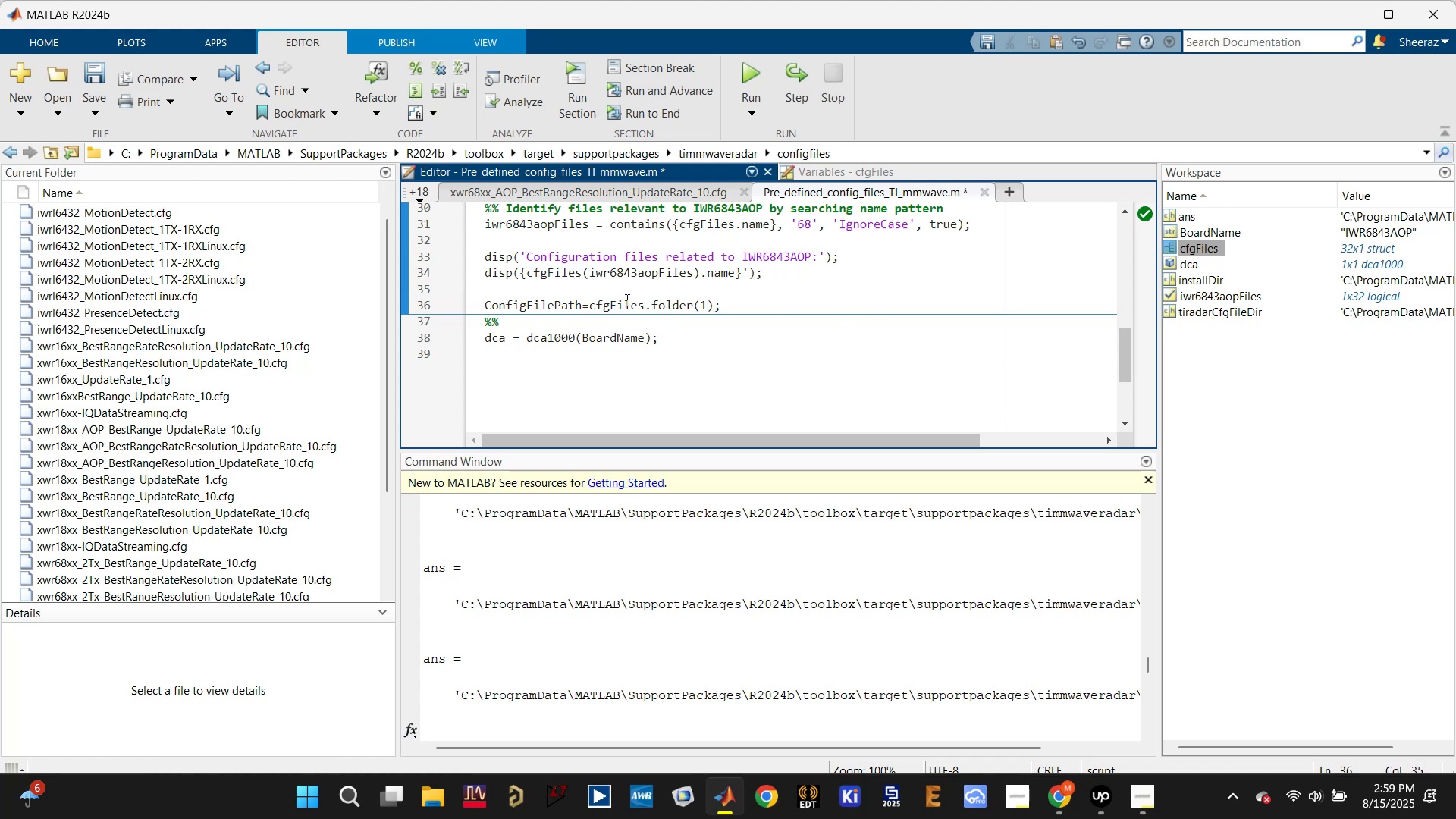 
double_click([626, 298])
 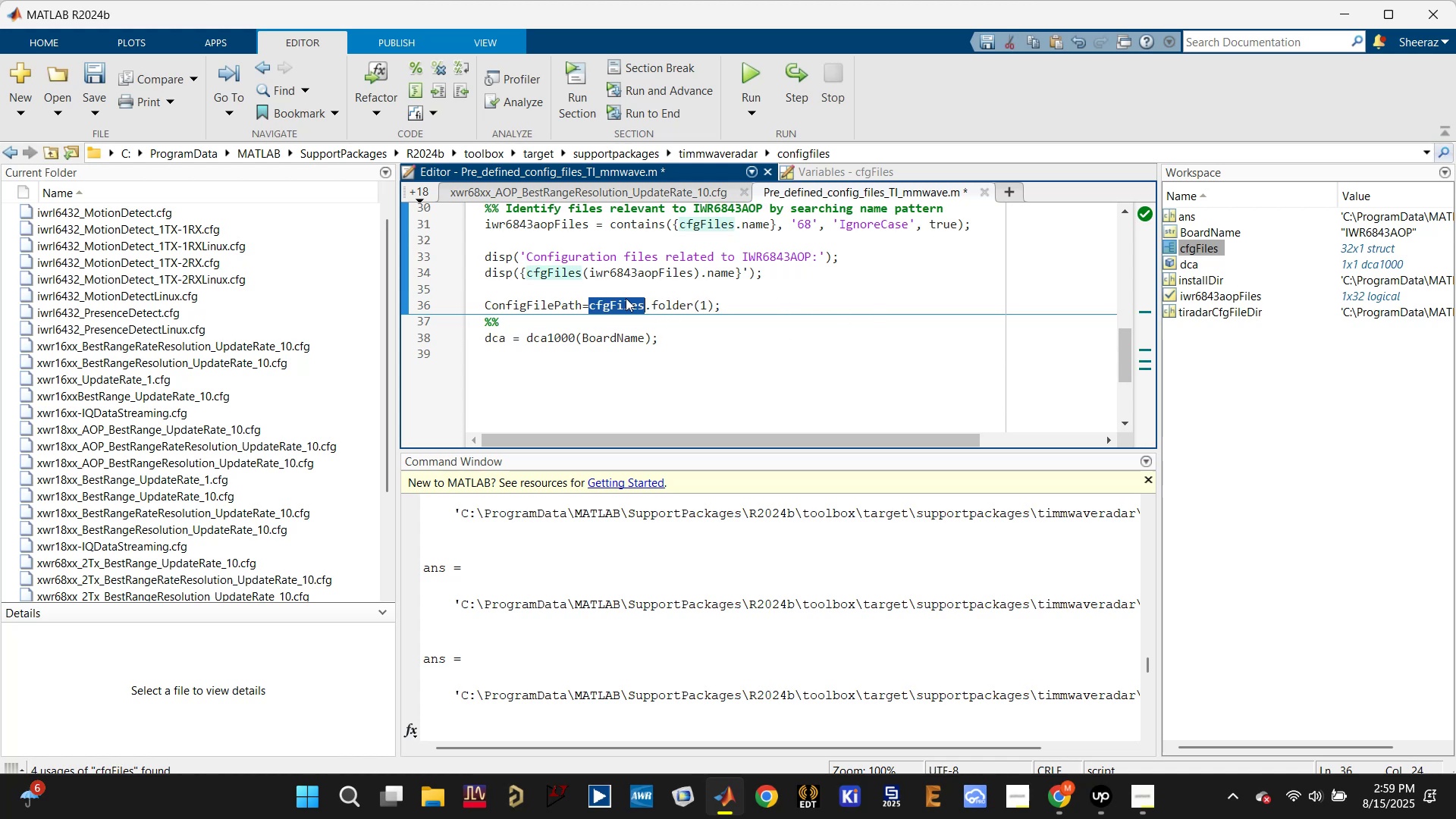 
triple_click([626, 298])
 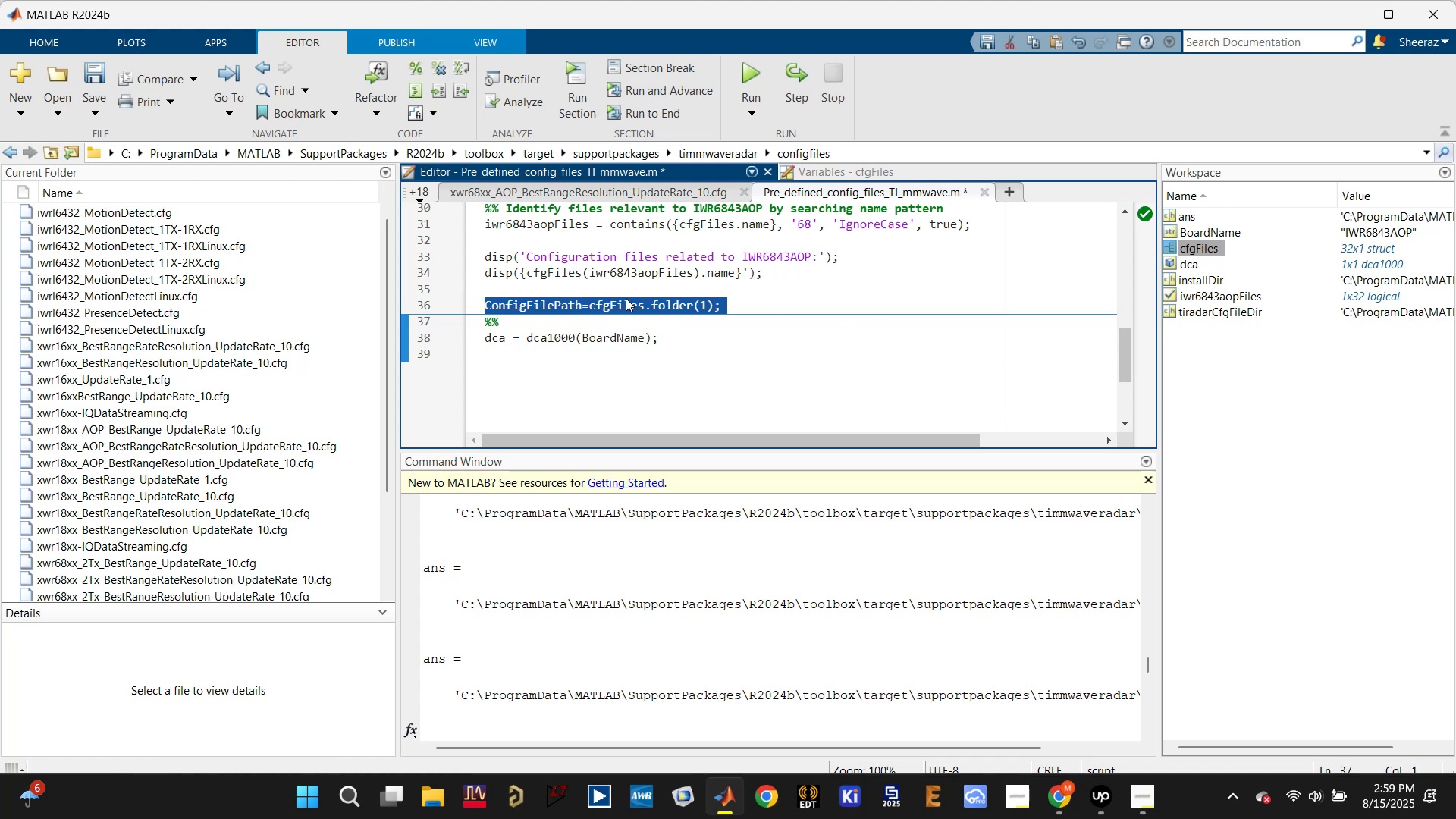 
key(F9)
 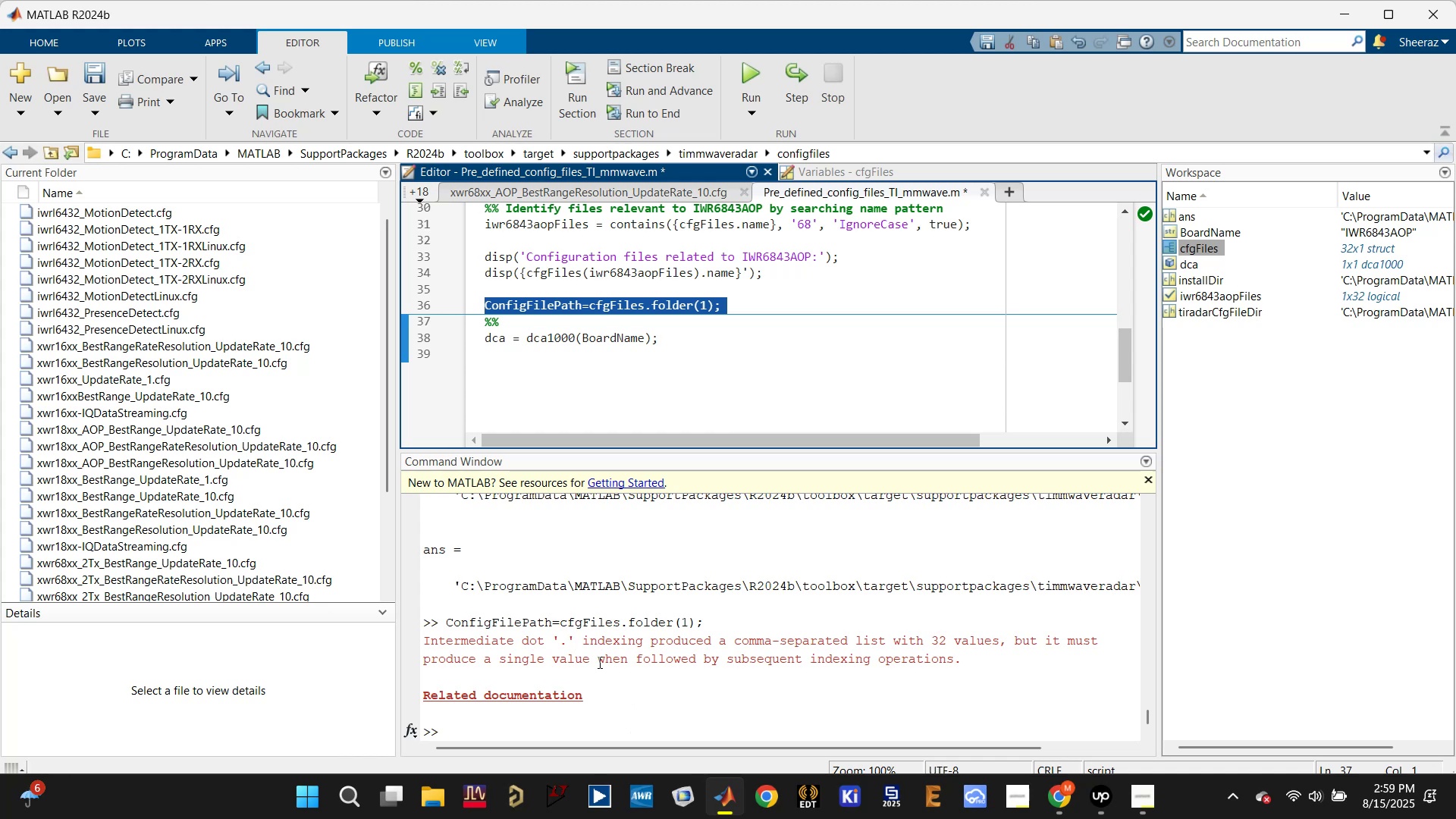 
left_click([623, 335])
 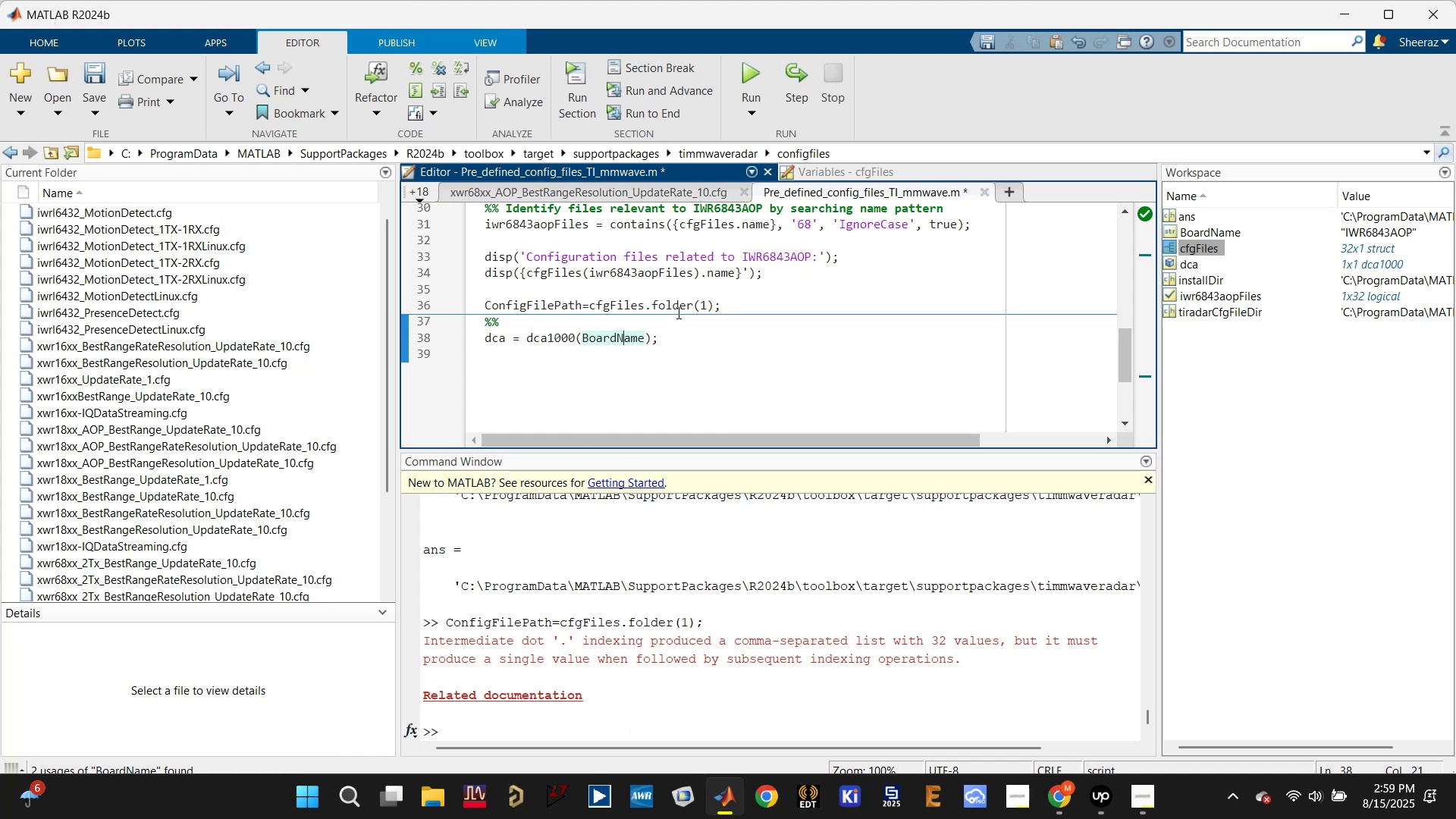 
left_click([679, 309])
 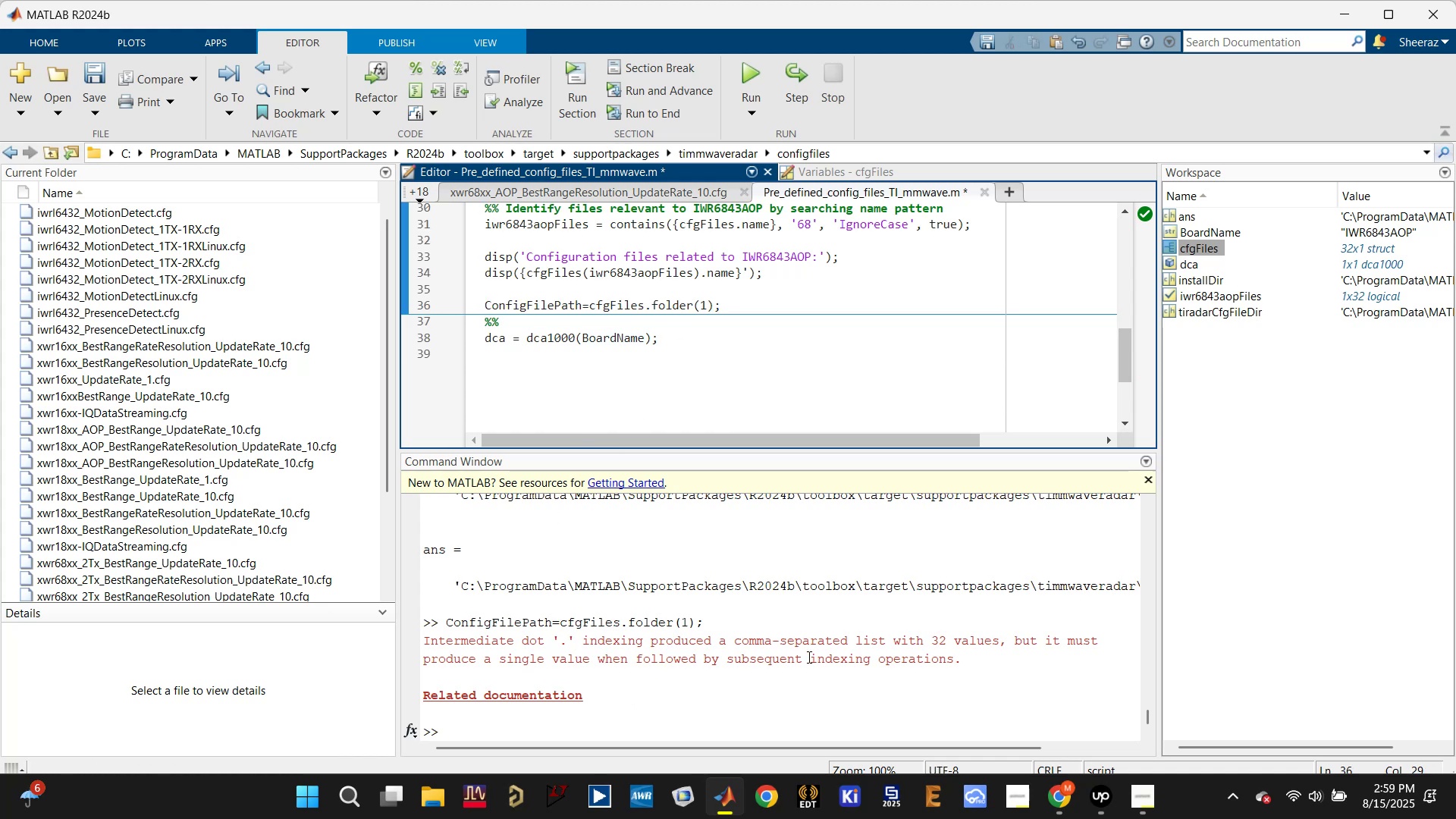 
wait(10.67)
 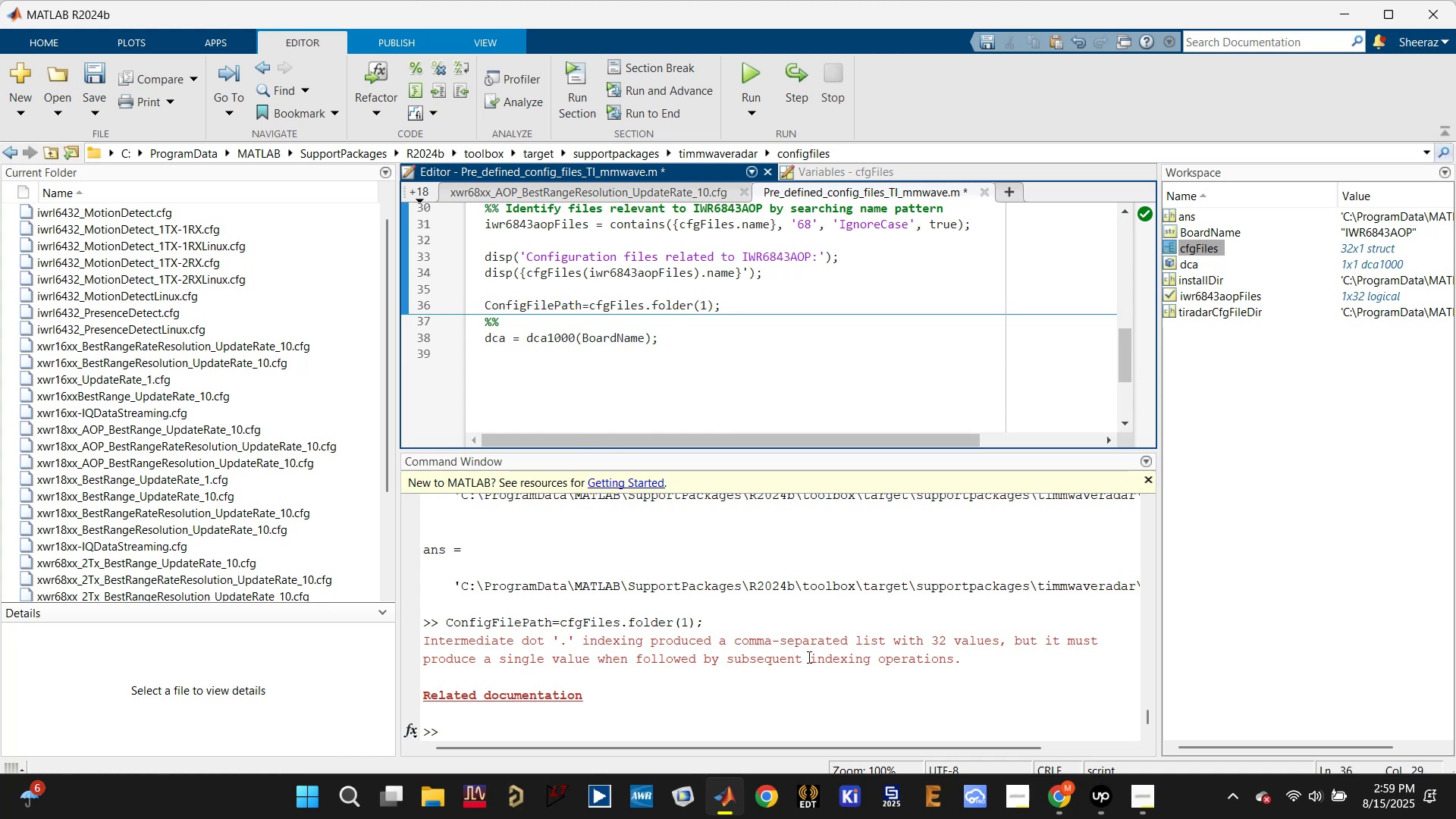 
scroll: coordinate [693, 630], scroll_direction: up, amount: 1.0
 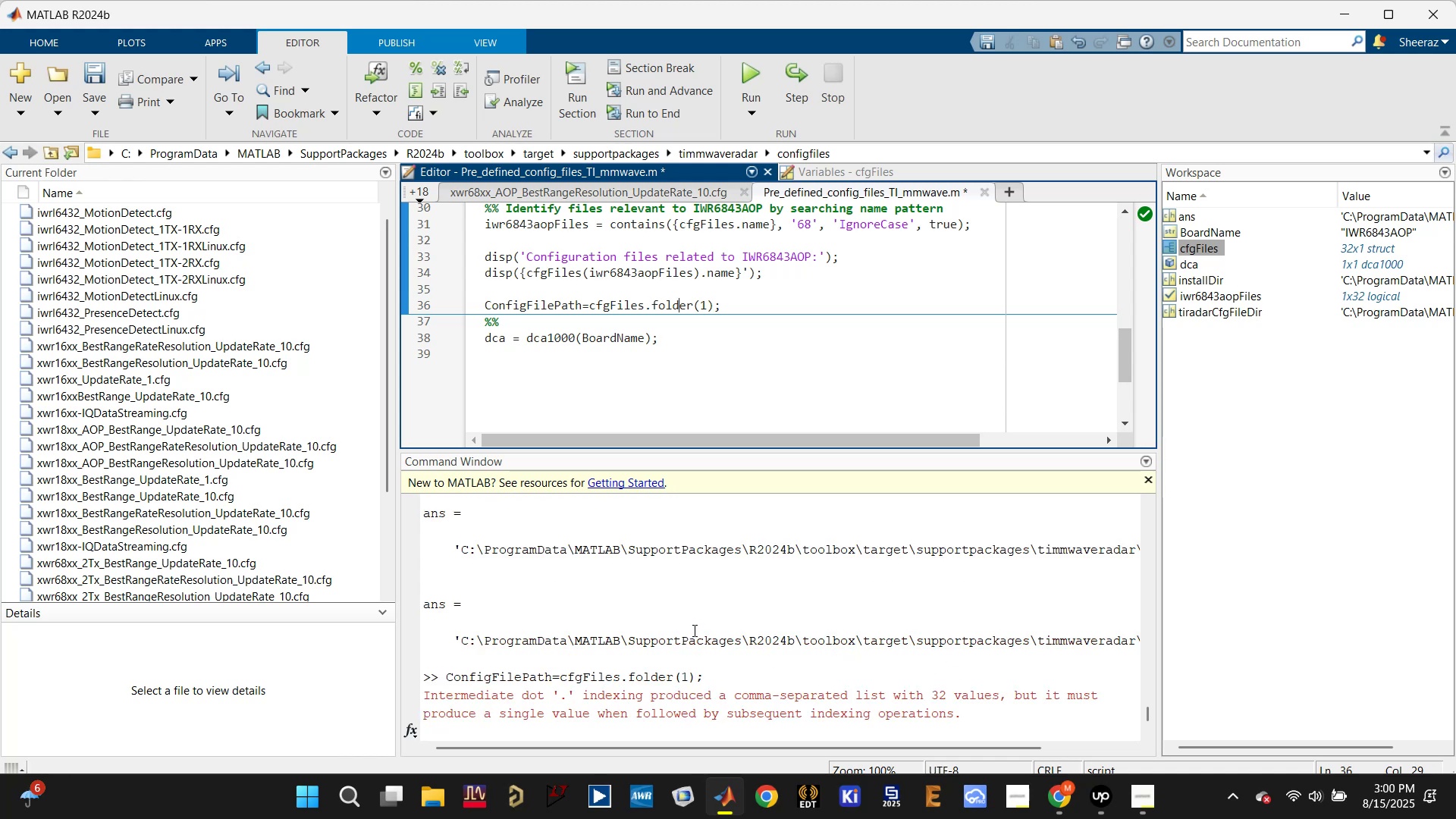 
scroll: coordinate [693, 632], scroll_direction: down, amount: 3.0
 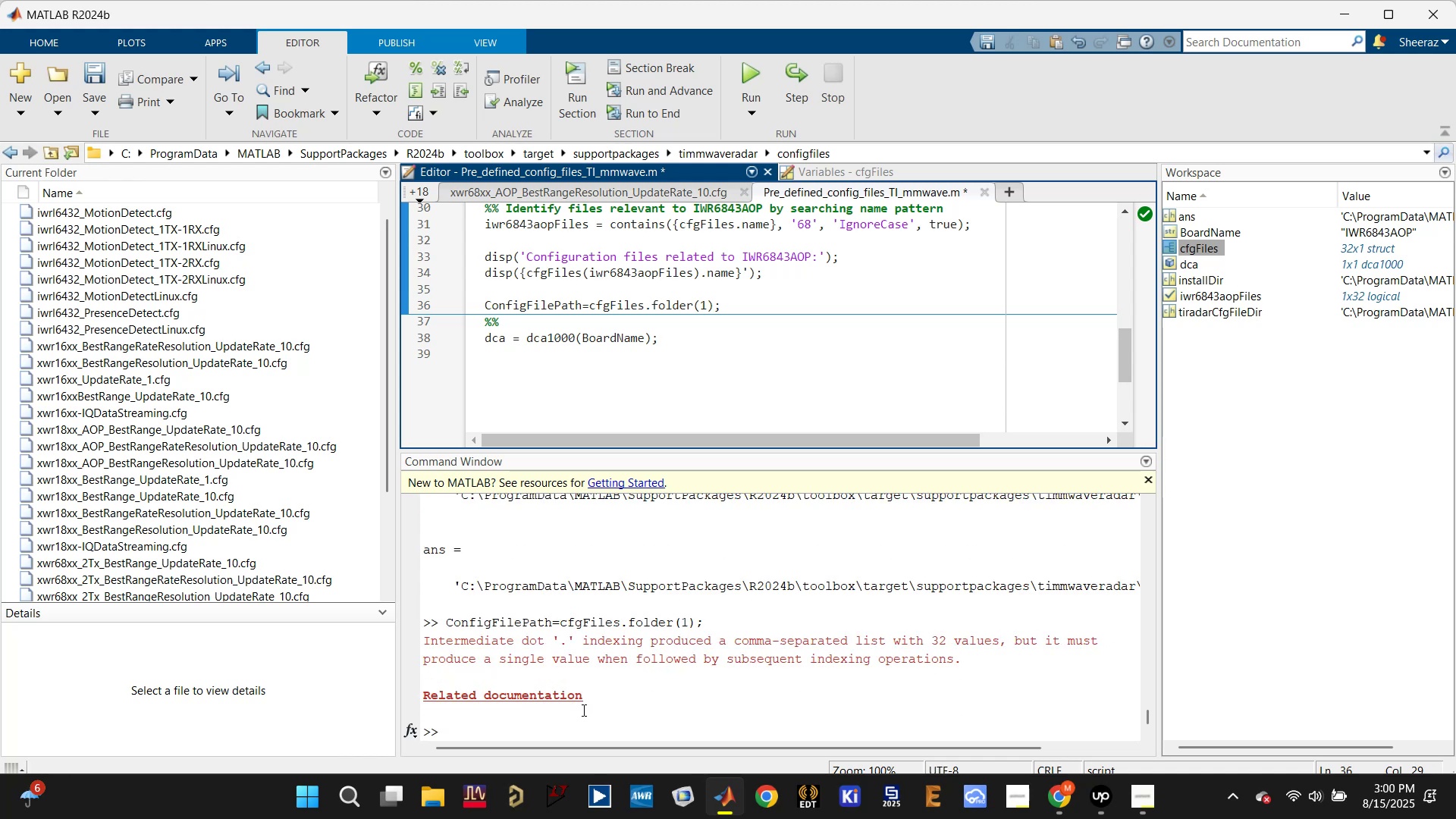 
left_click([576, 722])
 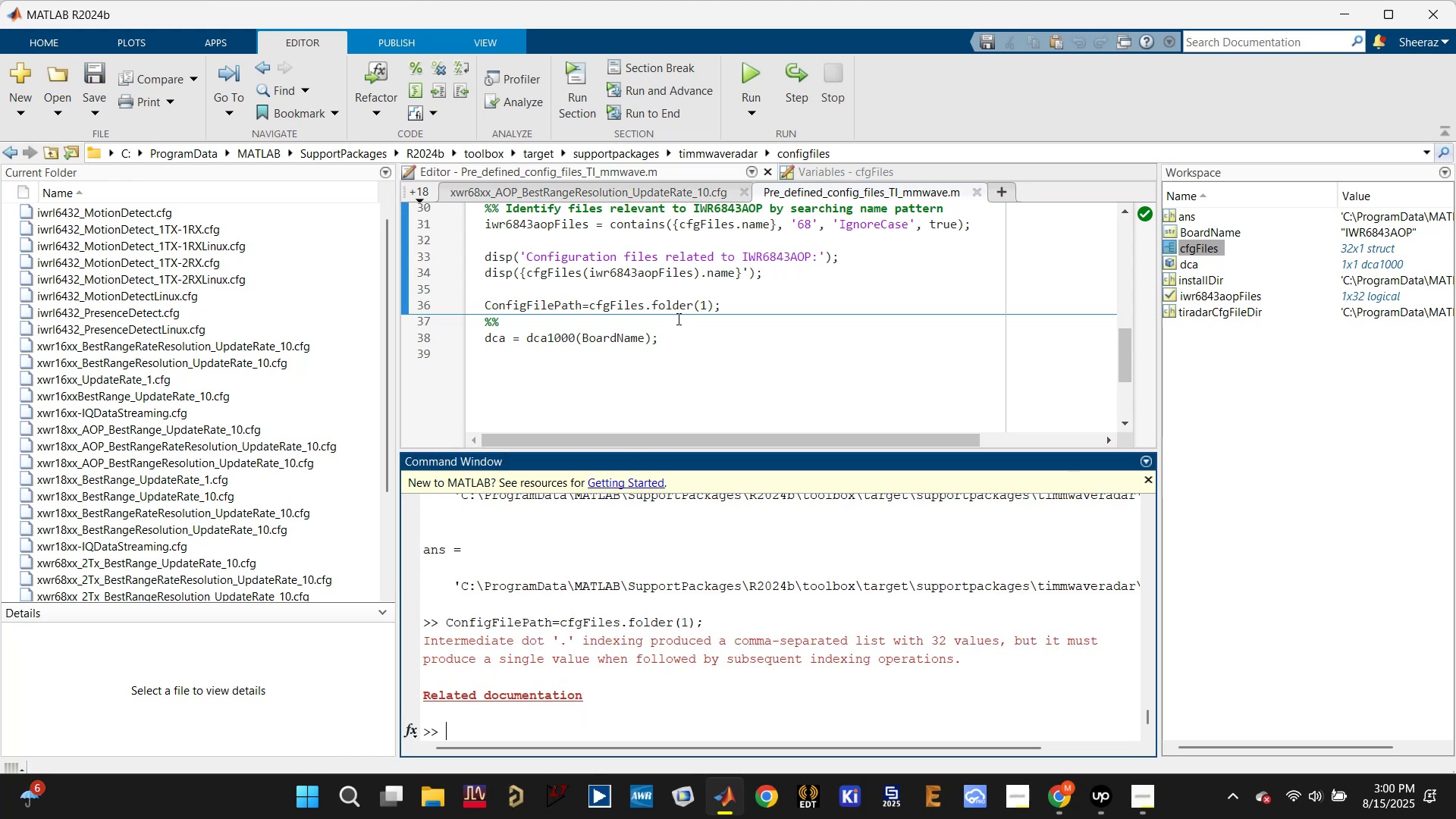 
left_click([708, 303])
 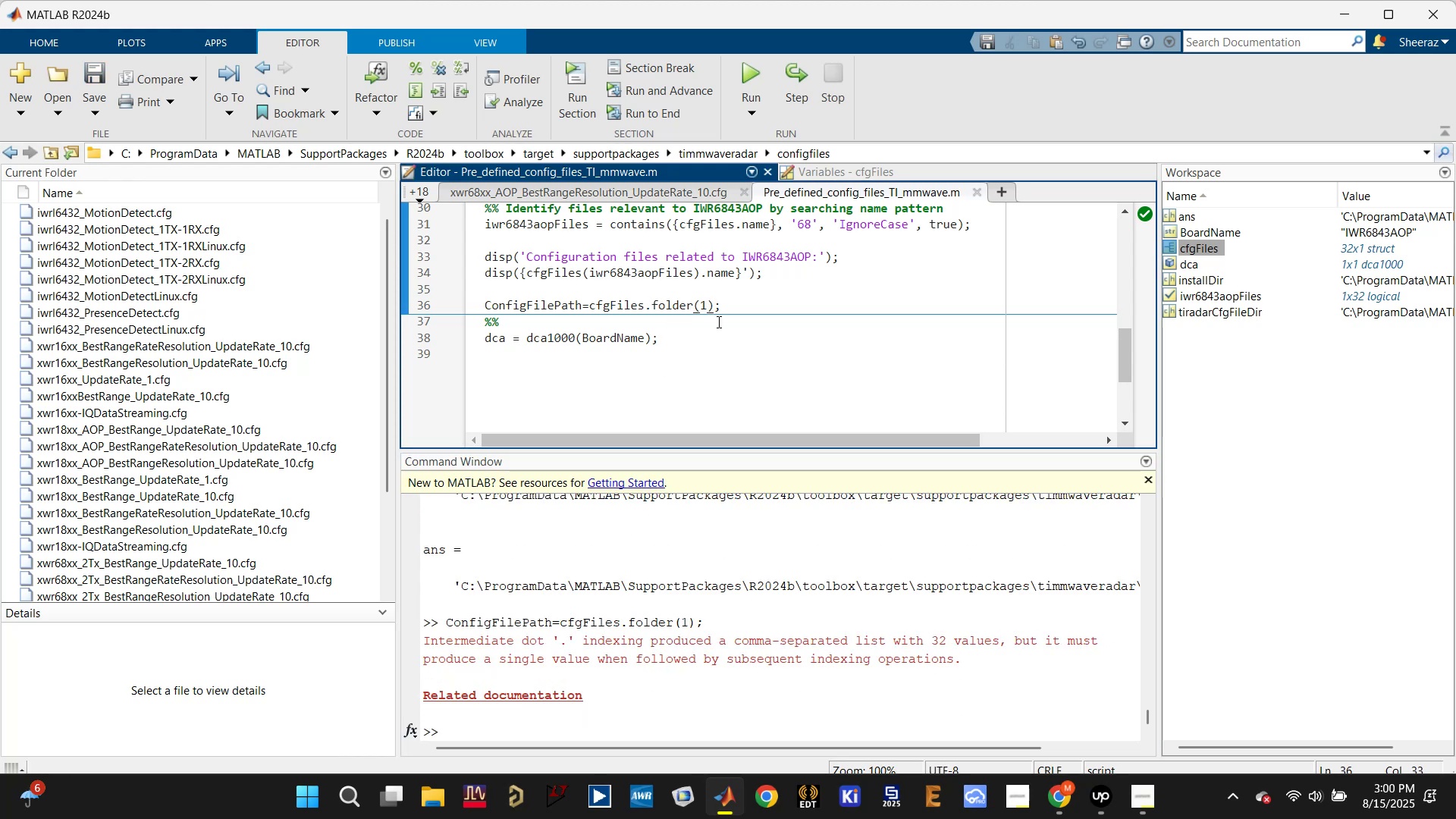 
key(Backspace)
 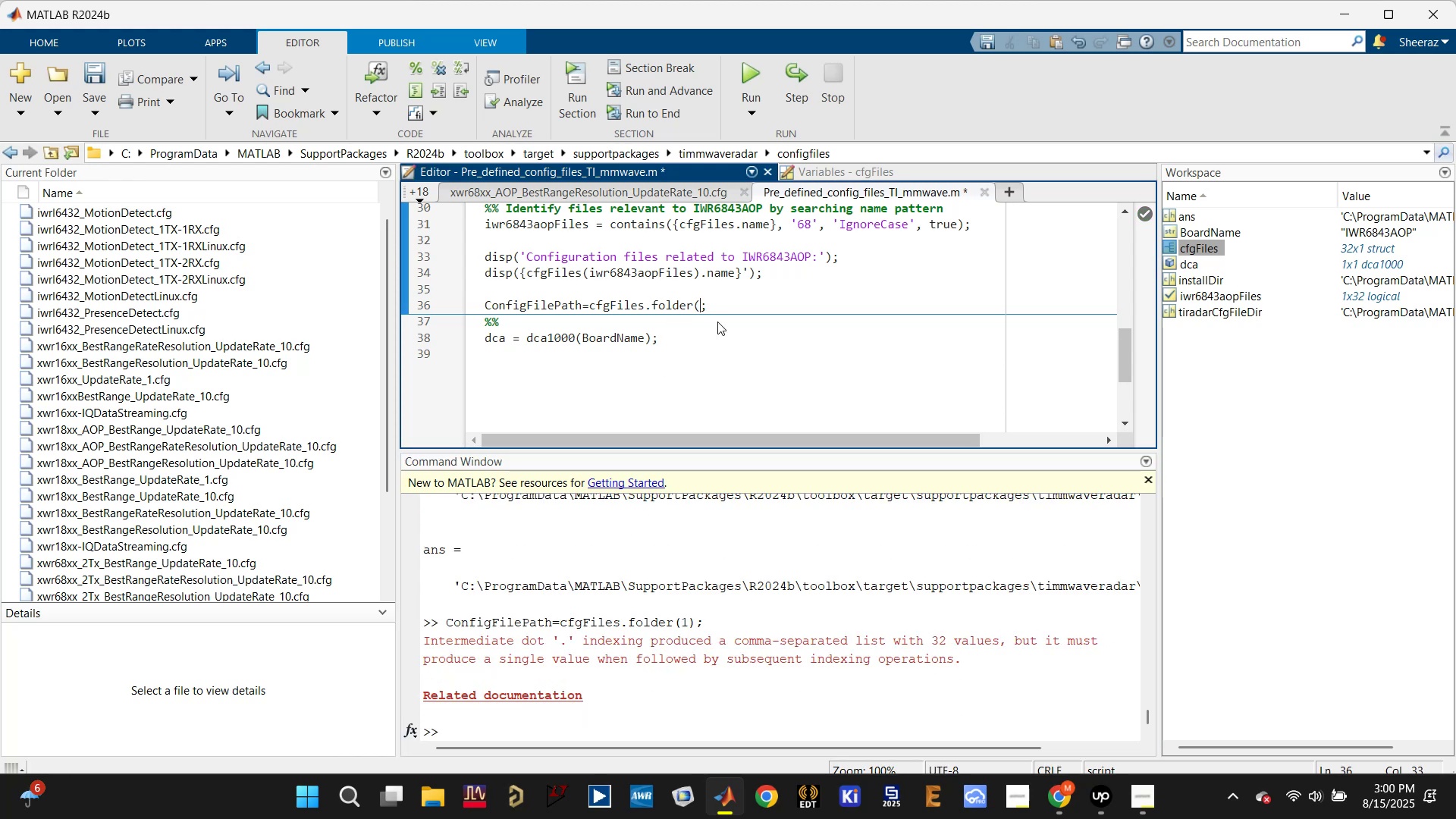 
key(Backspace)
 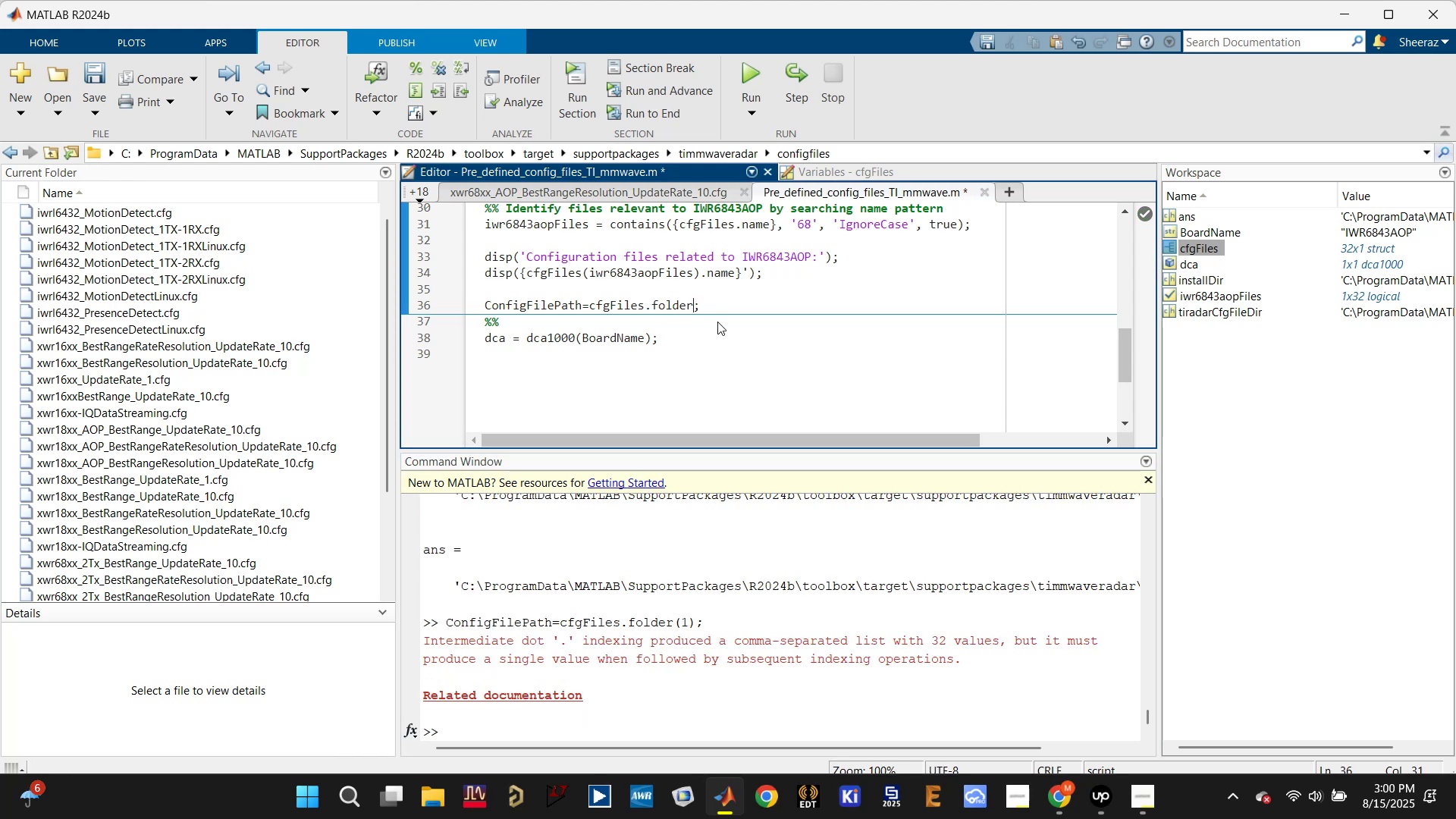 
key(BracketLeft)
 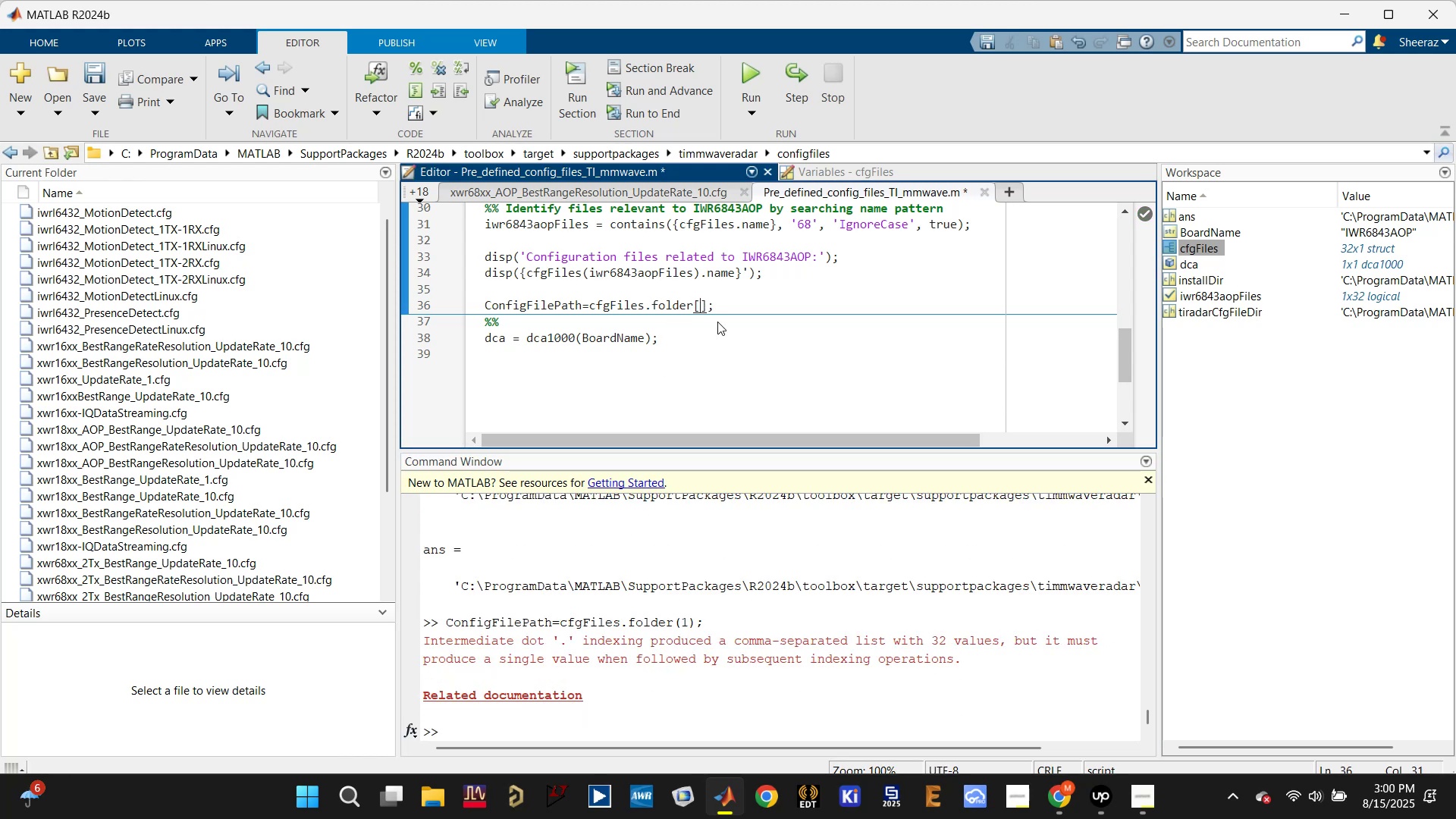 
key(BracketRight)
 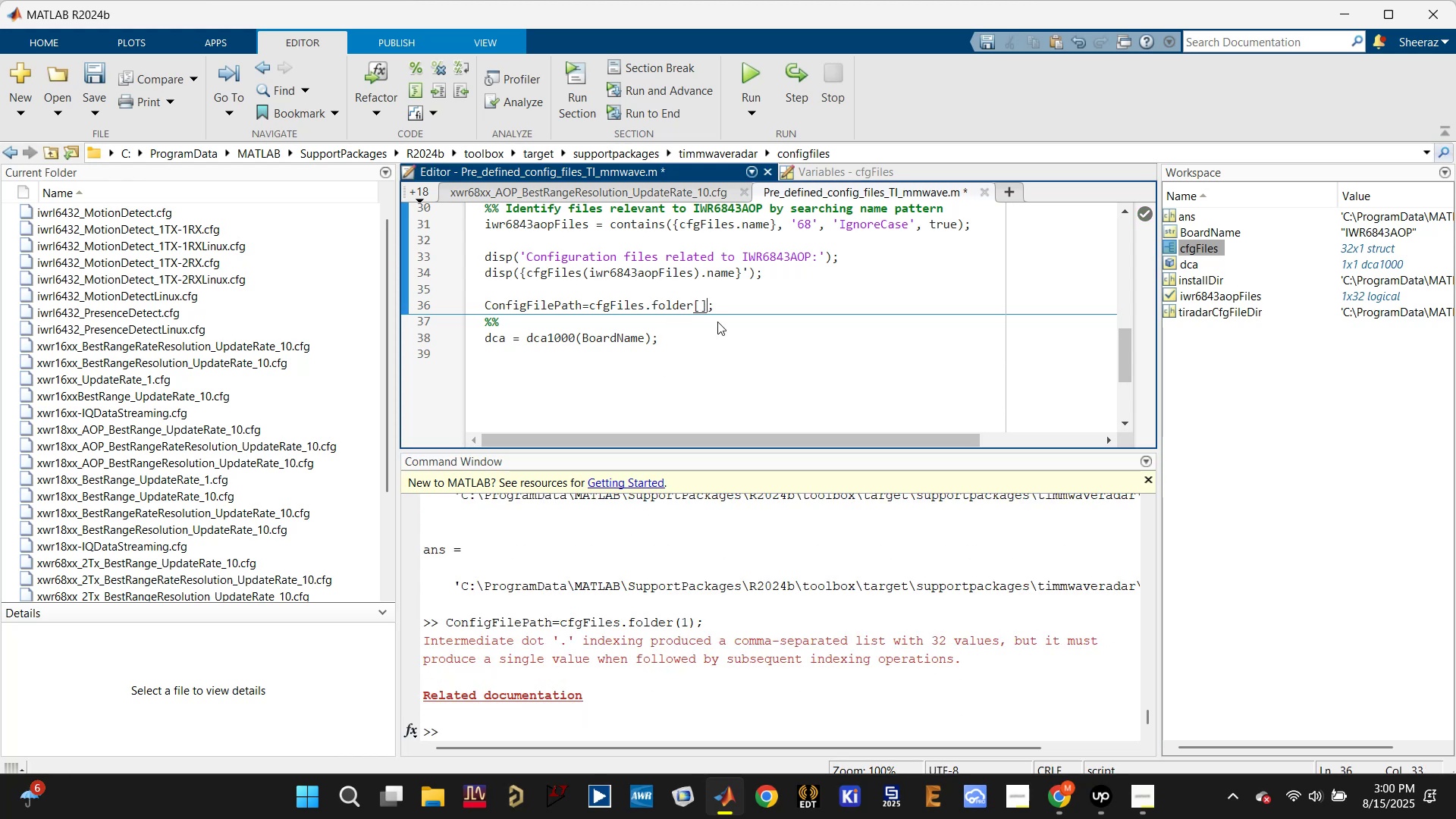 
key(ArrowLeft)
 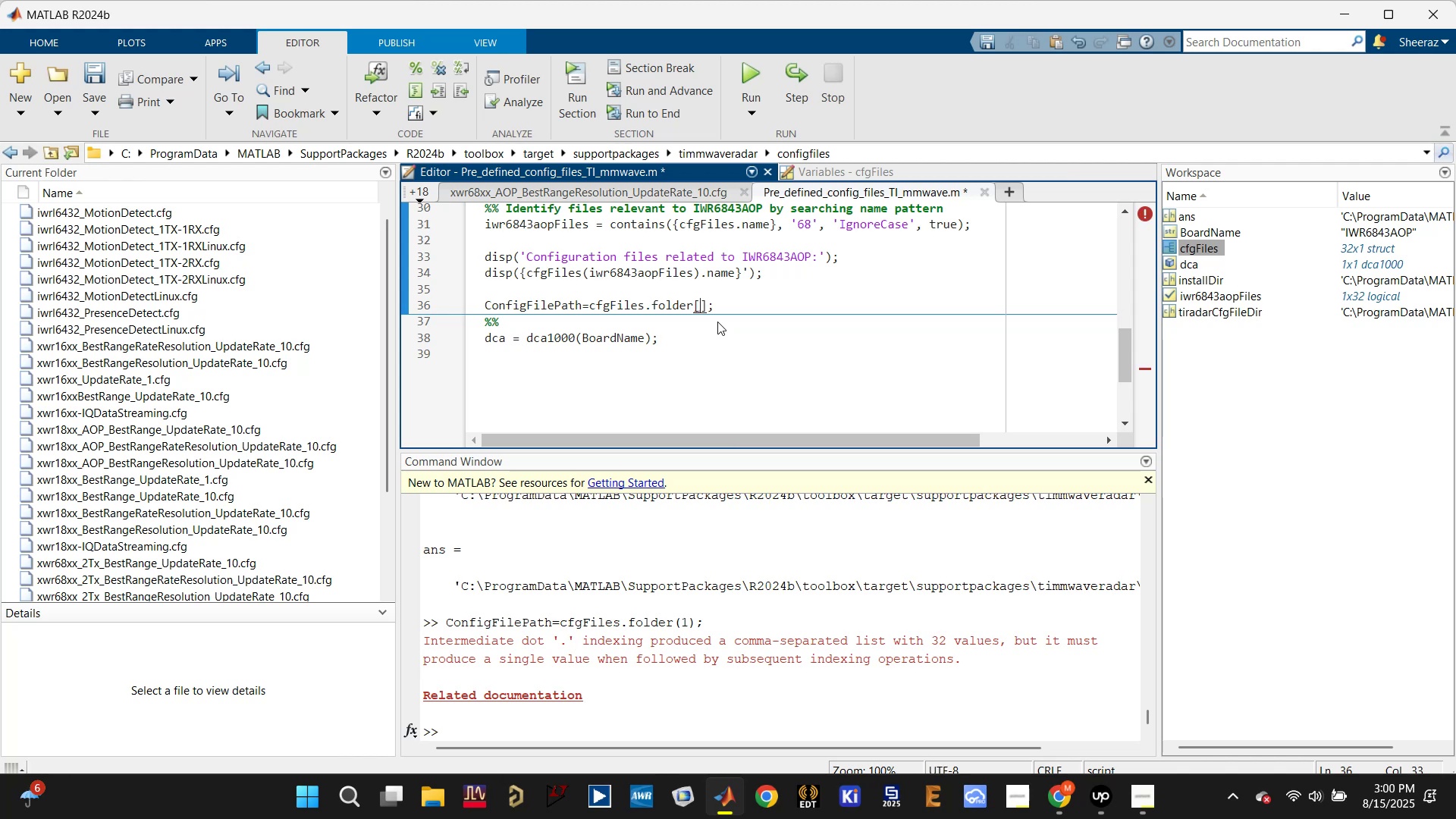 
key(1)
 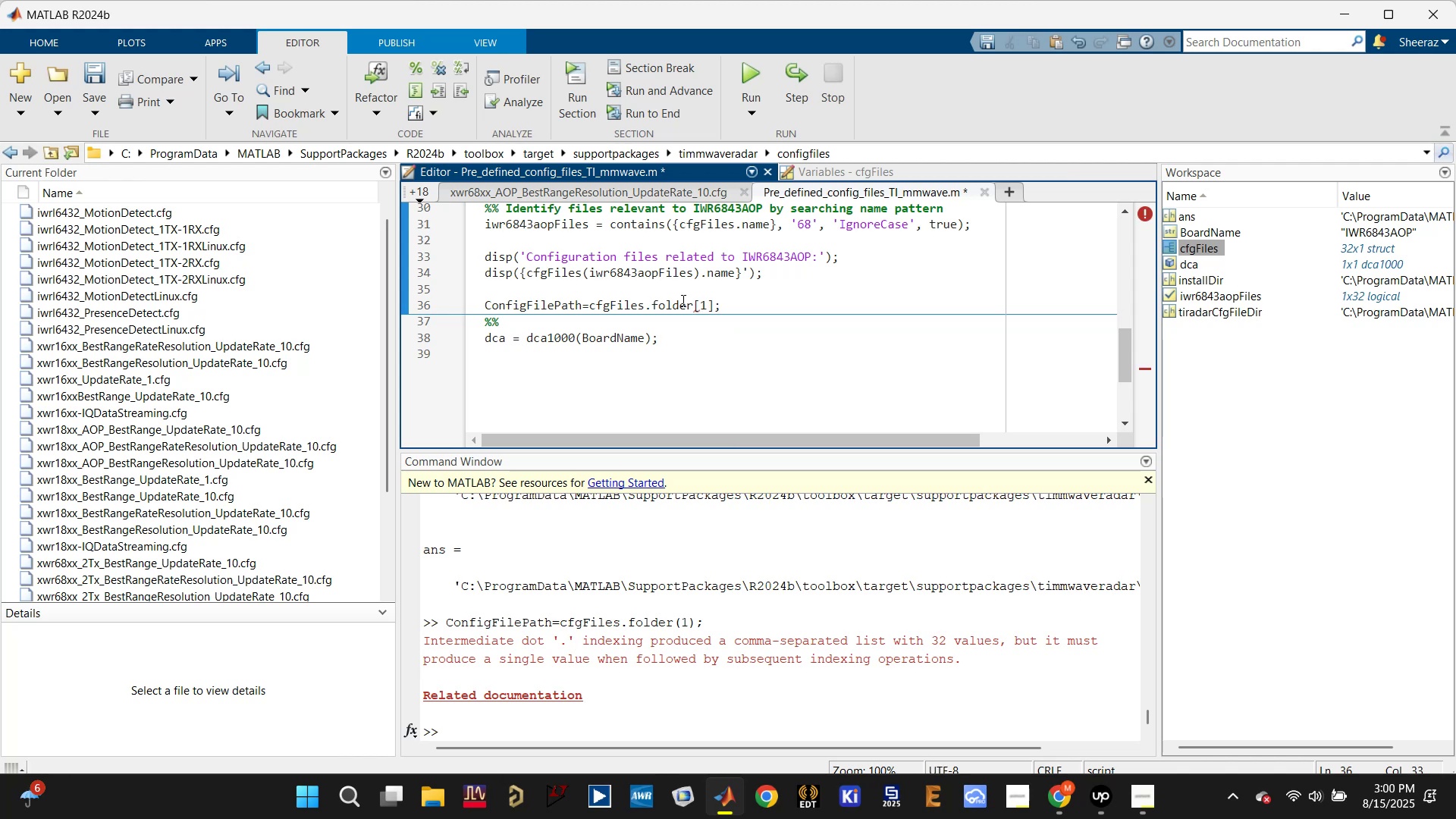 
double_click([673, 306])
 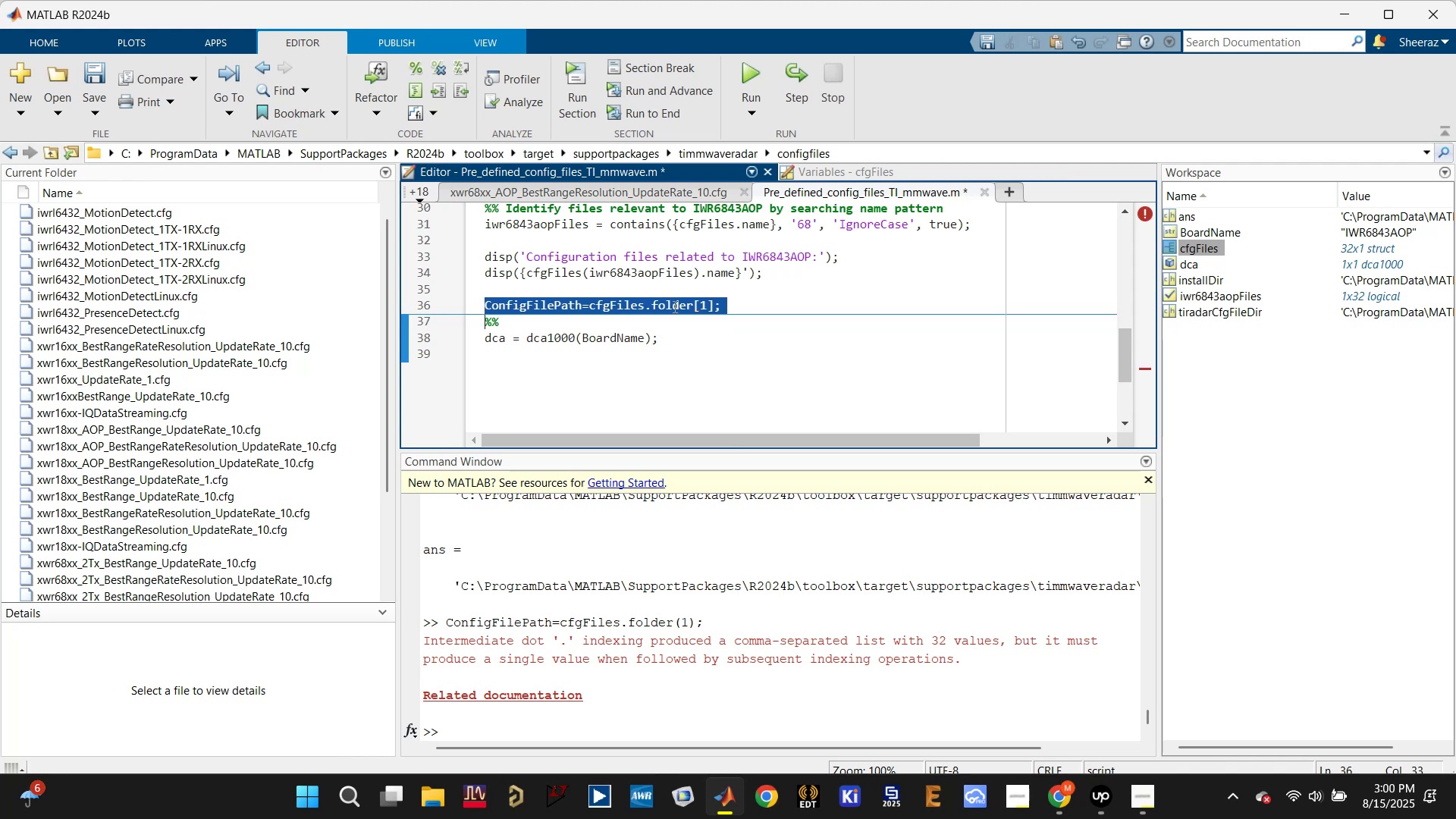 
triple_click([673, 306])
 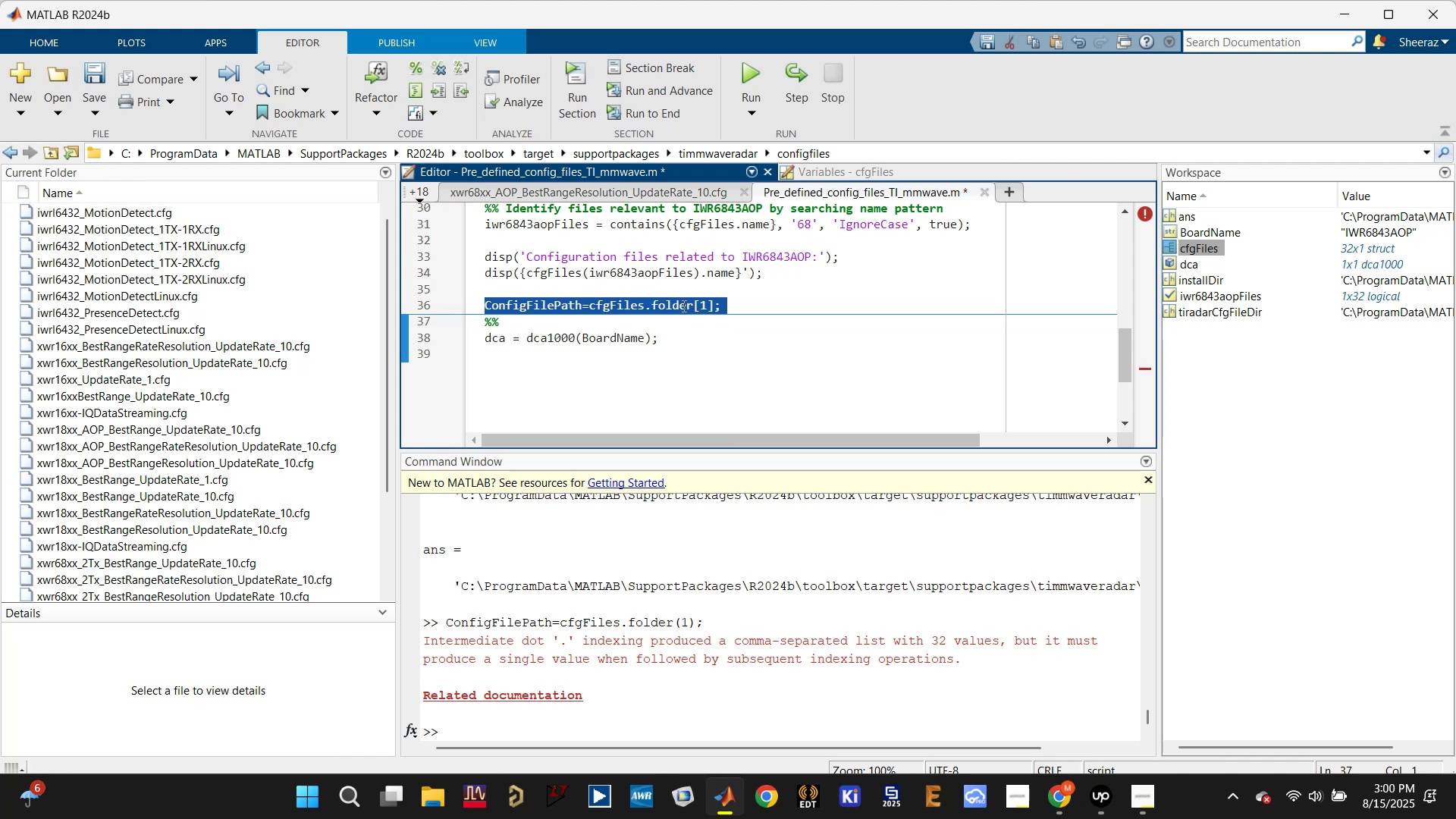 
key(F9)
 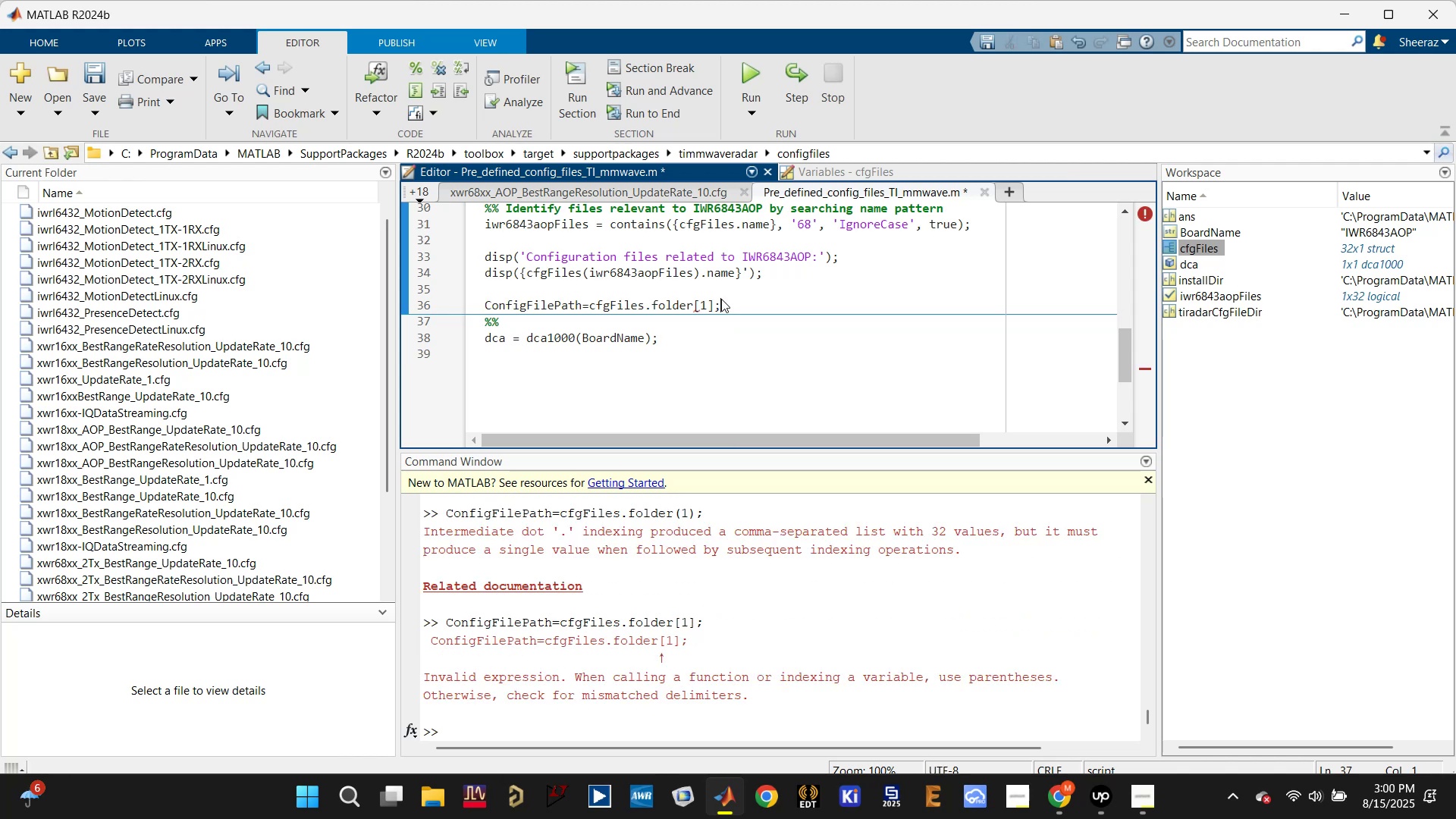 
left_click([708, 309])
 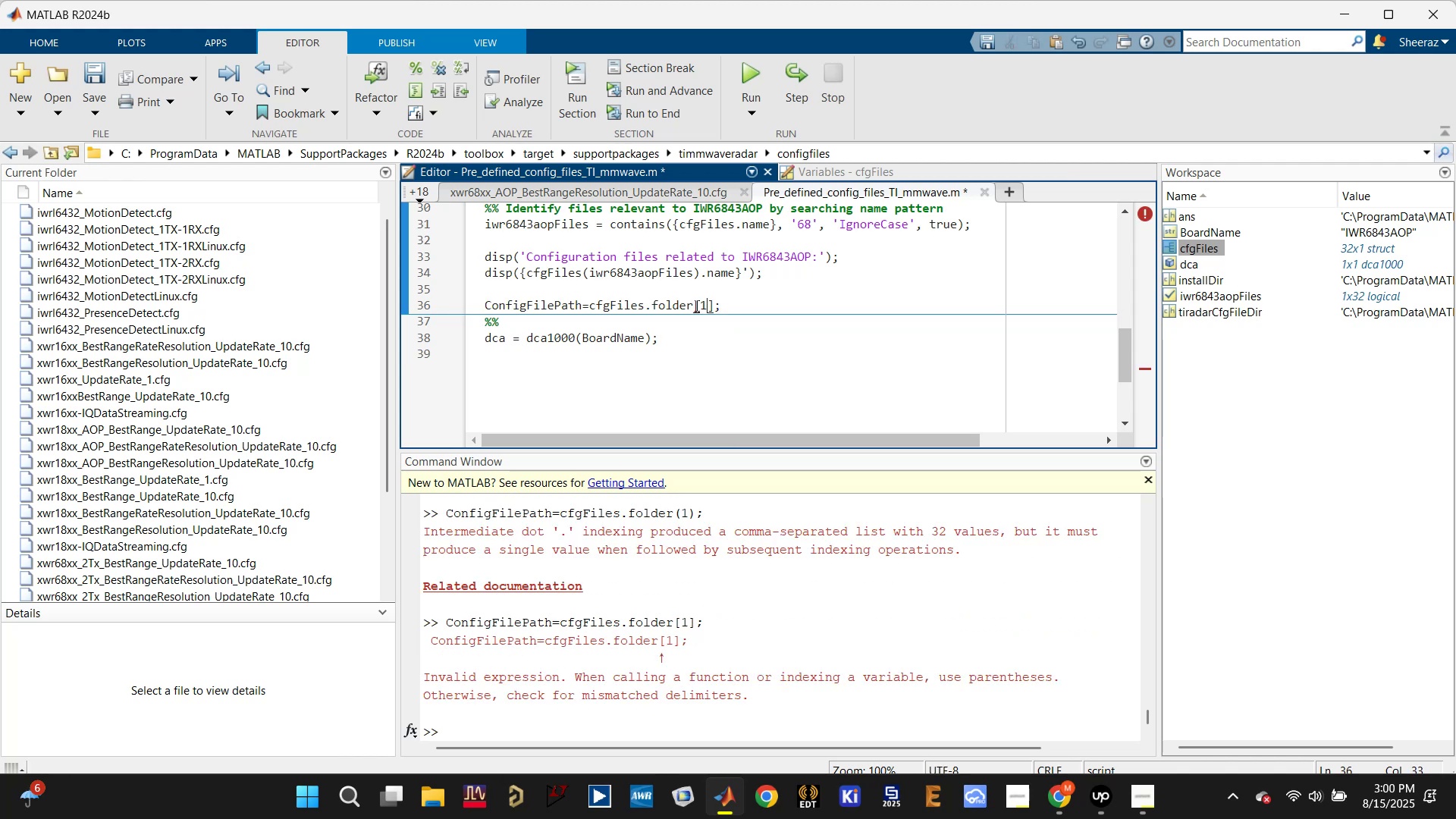 
left_click_drag(start_coordinate=[692, 304], to_coordinate=[716, 297])
 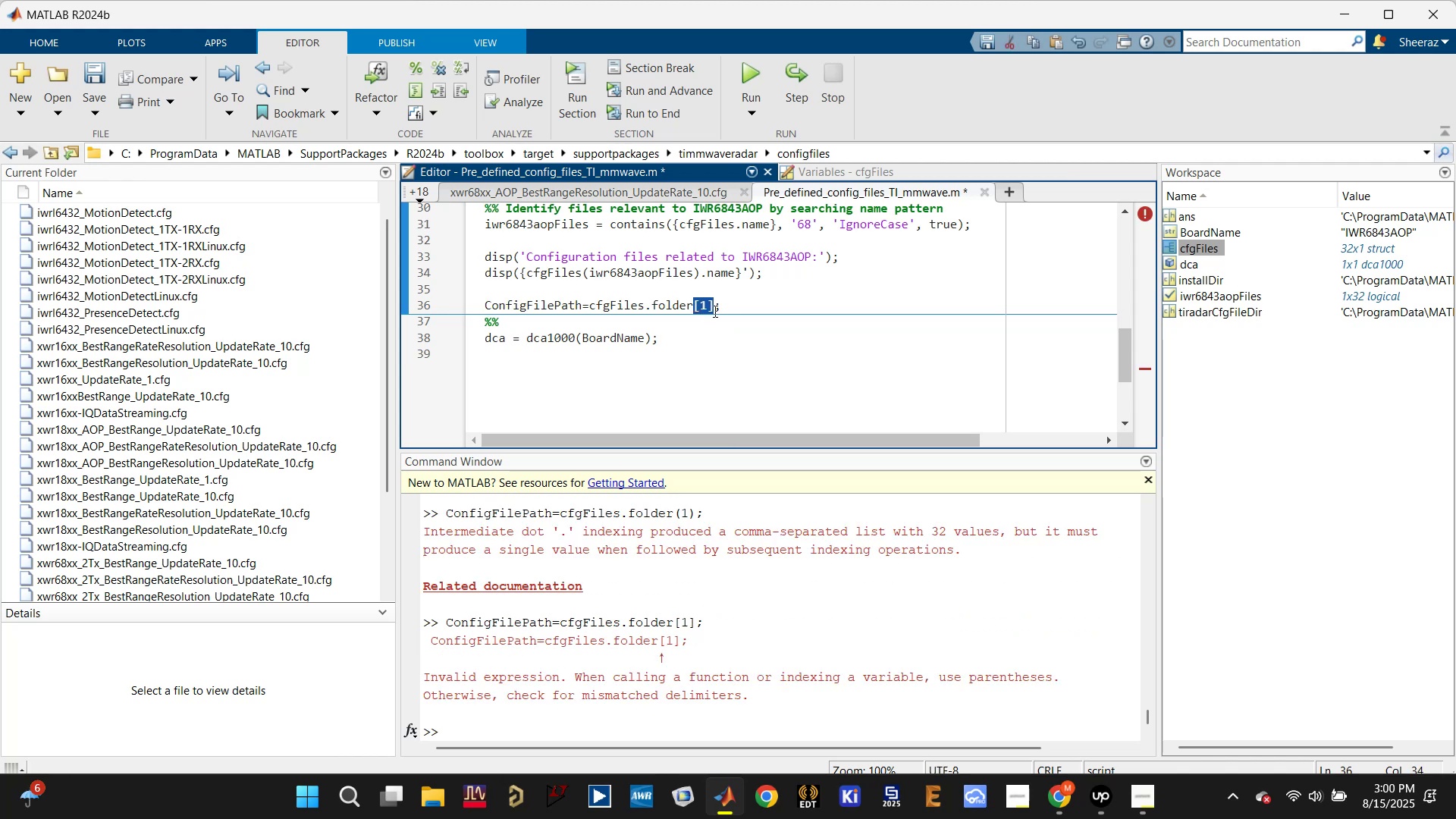 
key(Backspace)
 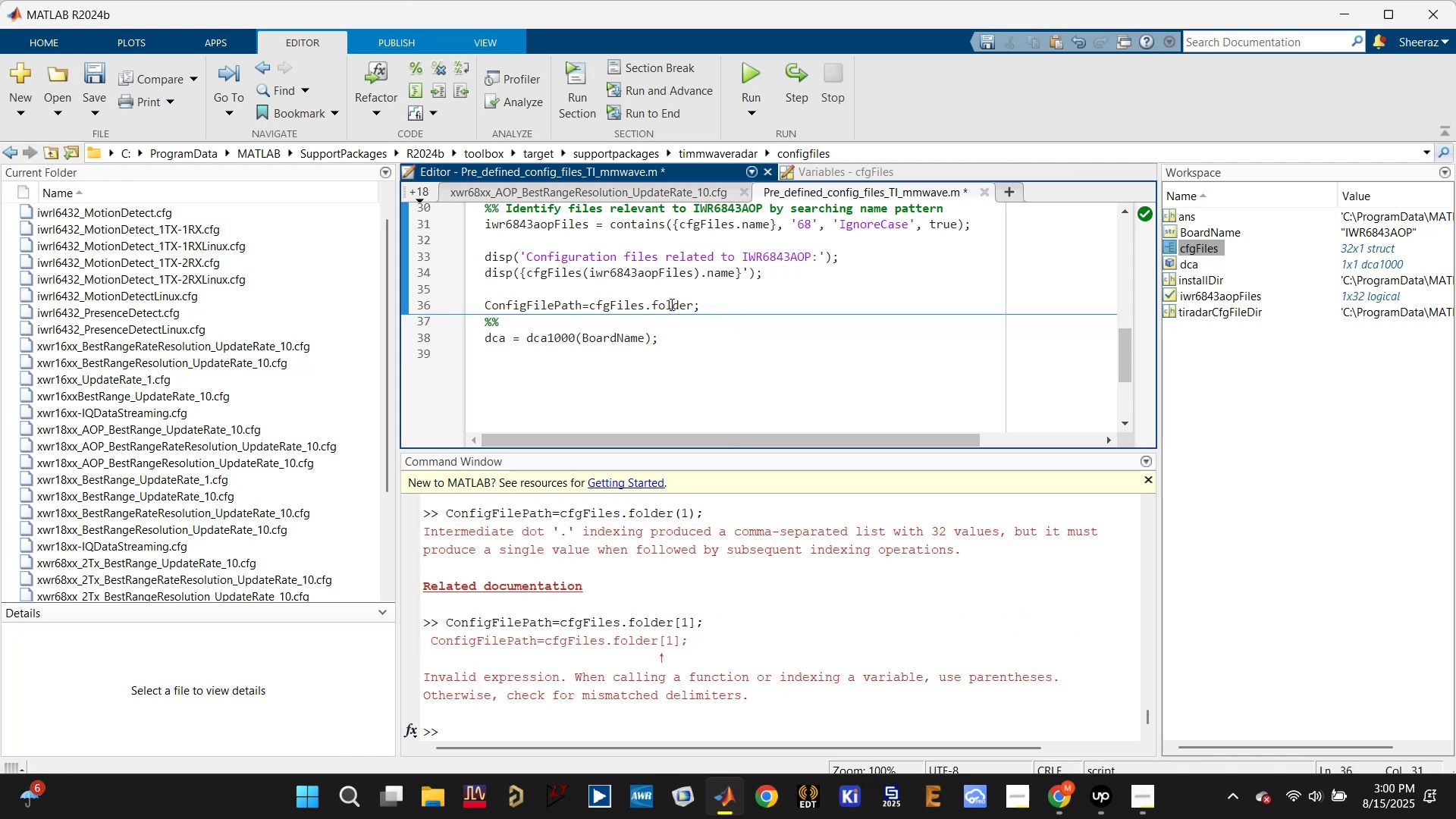 
double_click([670, 304])
 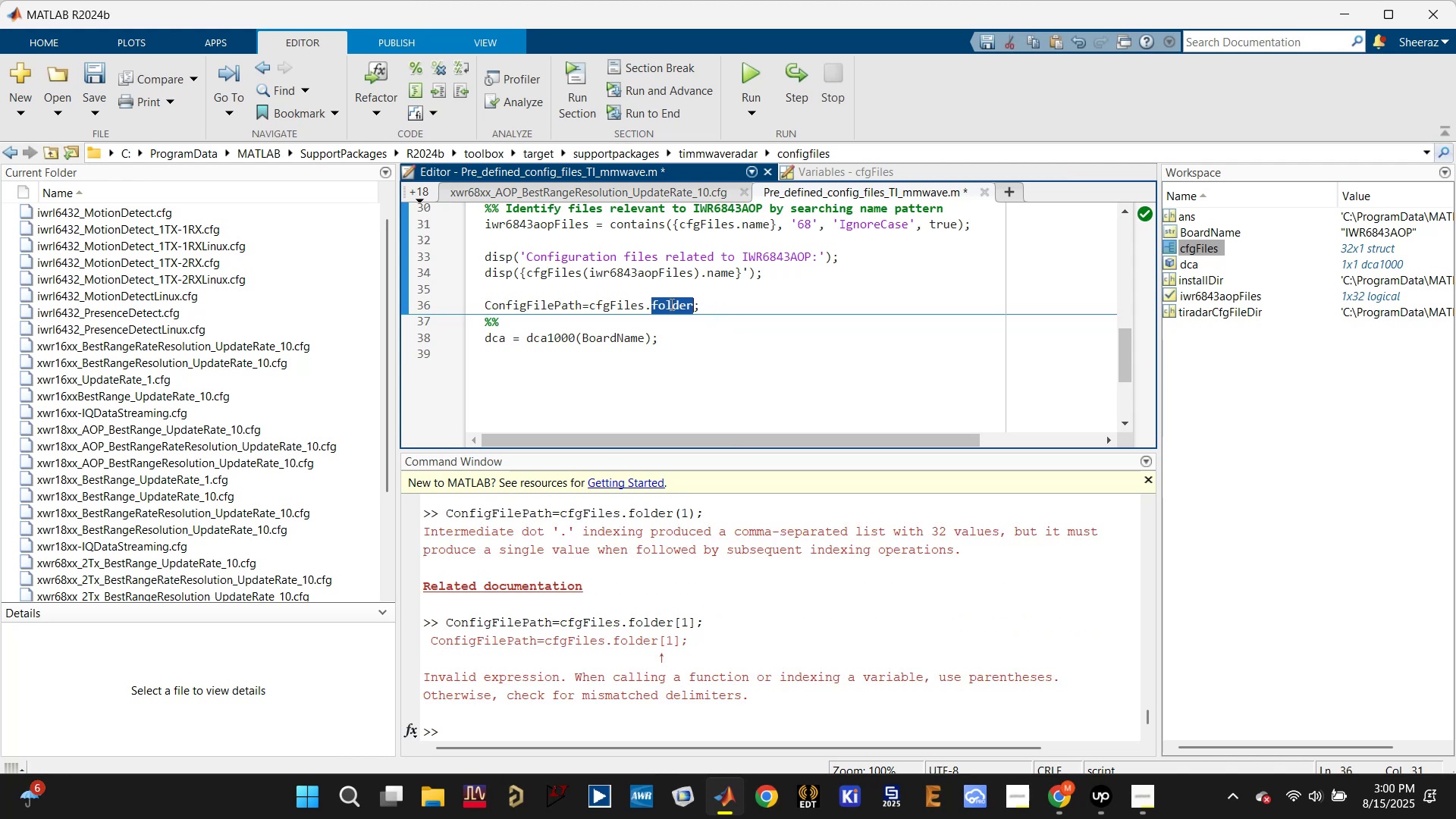 
triple_click([670, 304])
 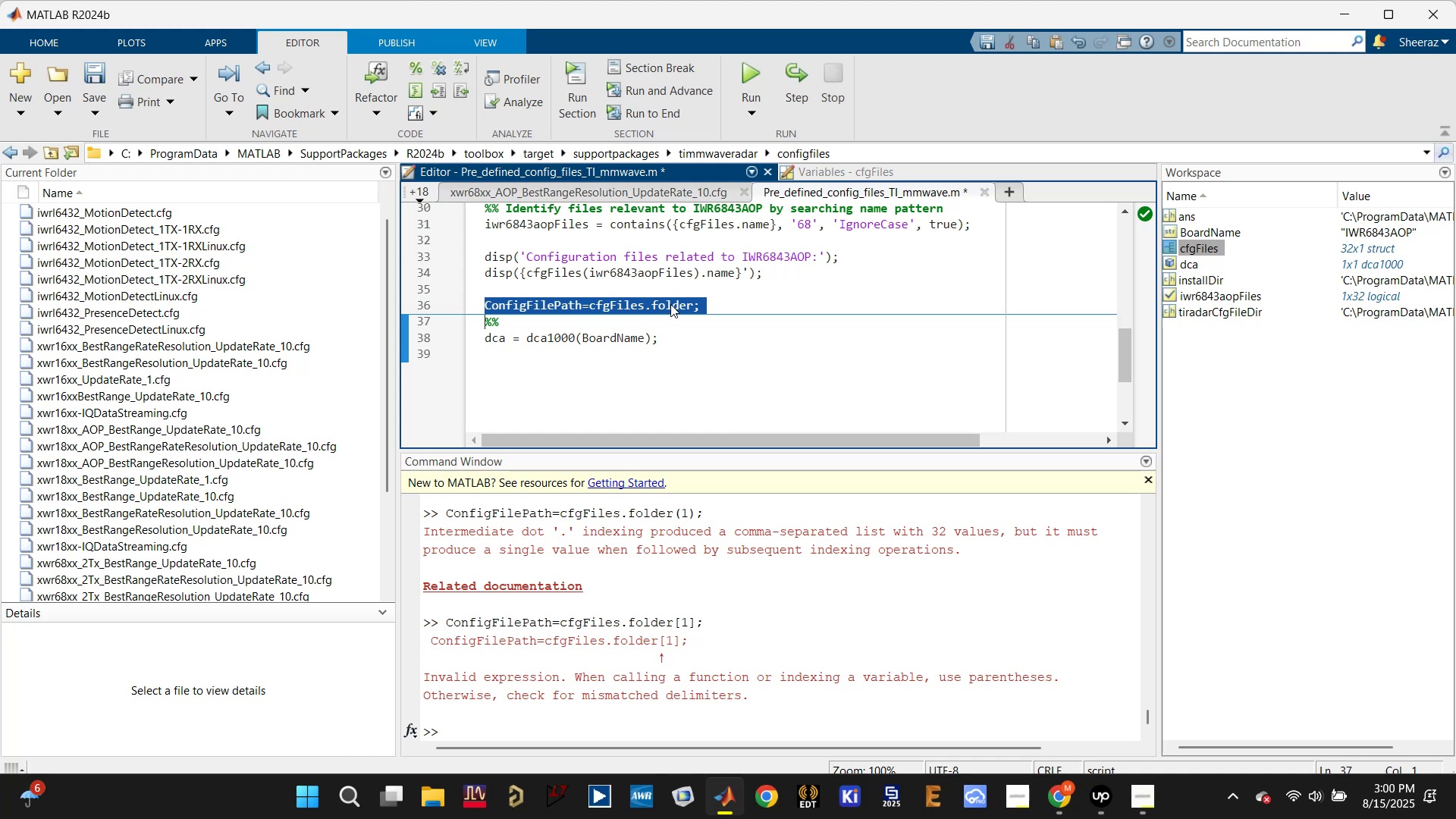 
key(F9)
 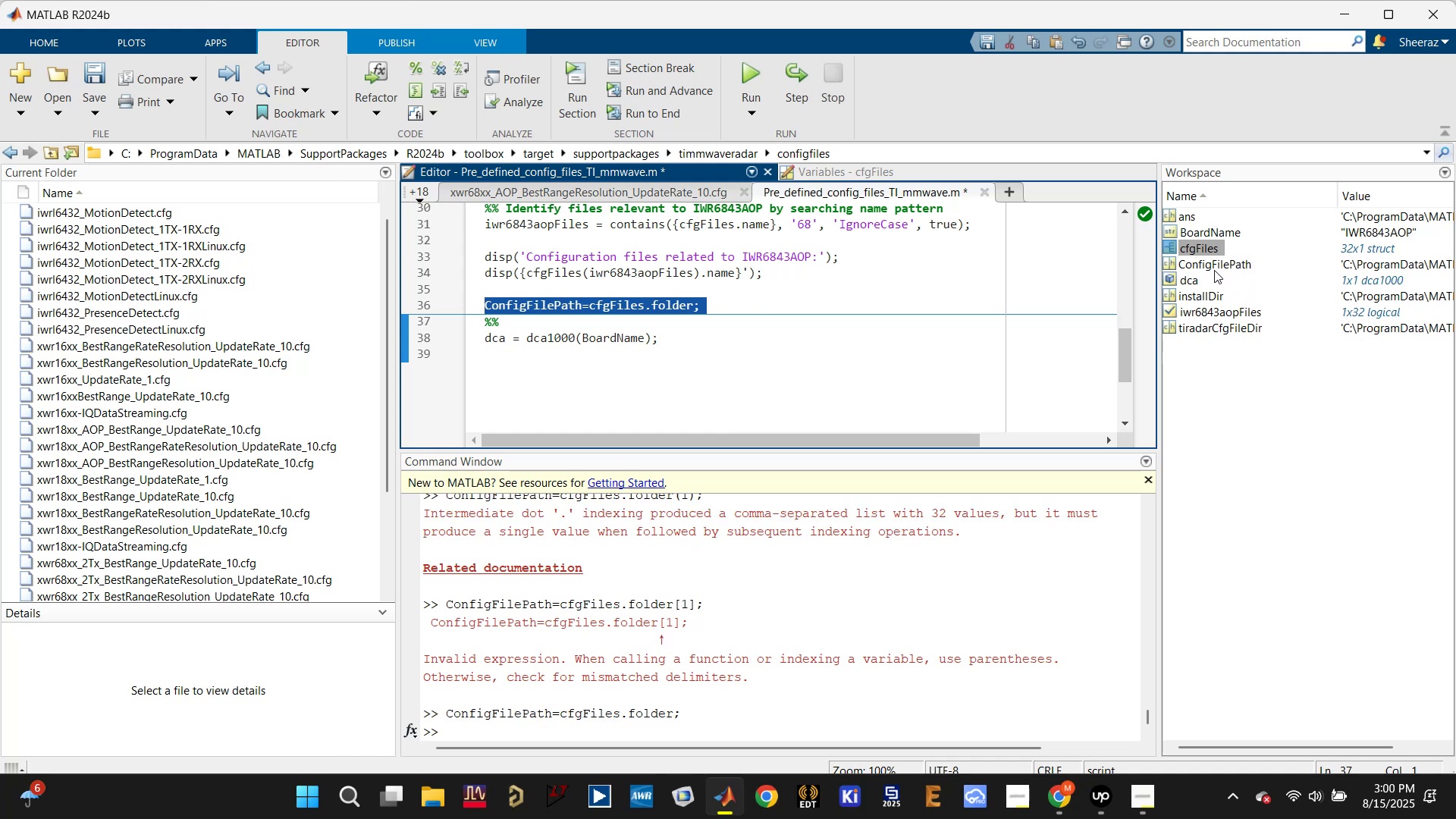 
double_click([1213, 268])
 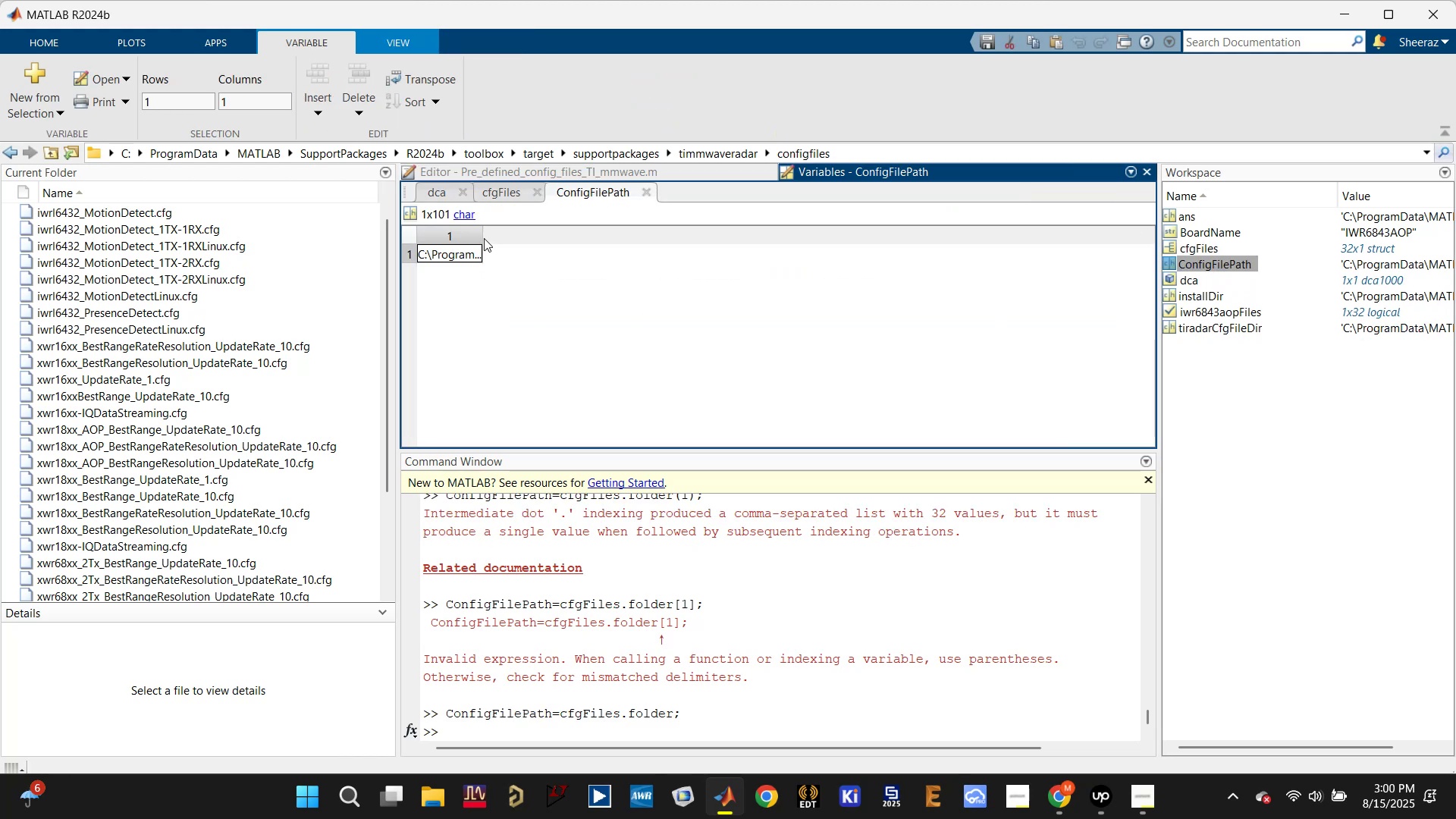 
left_click_drag(start_coordinate=[481, 237], to_coordinate=[1080, 240])
 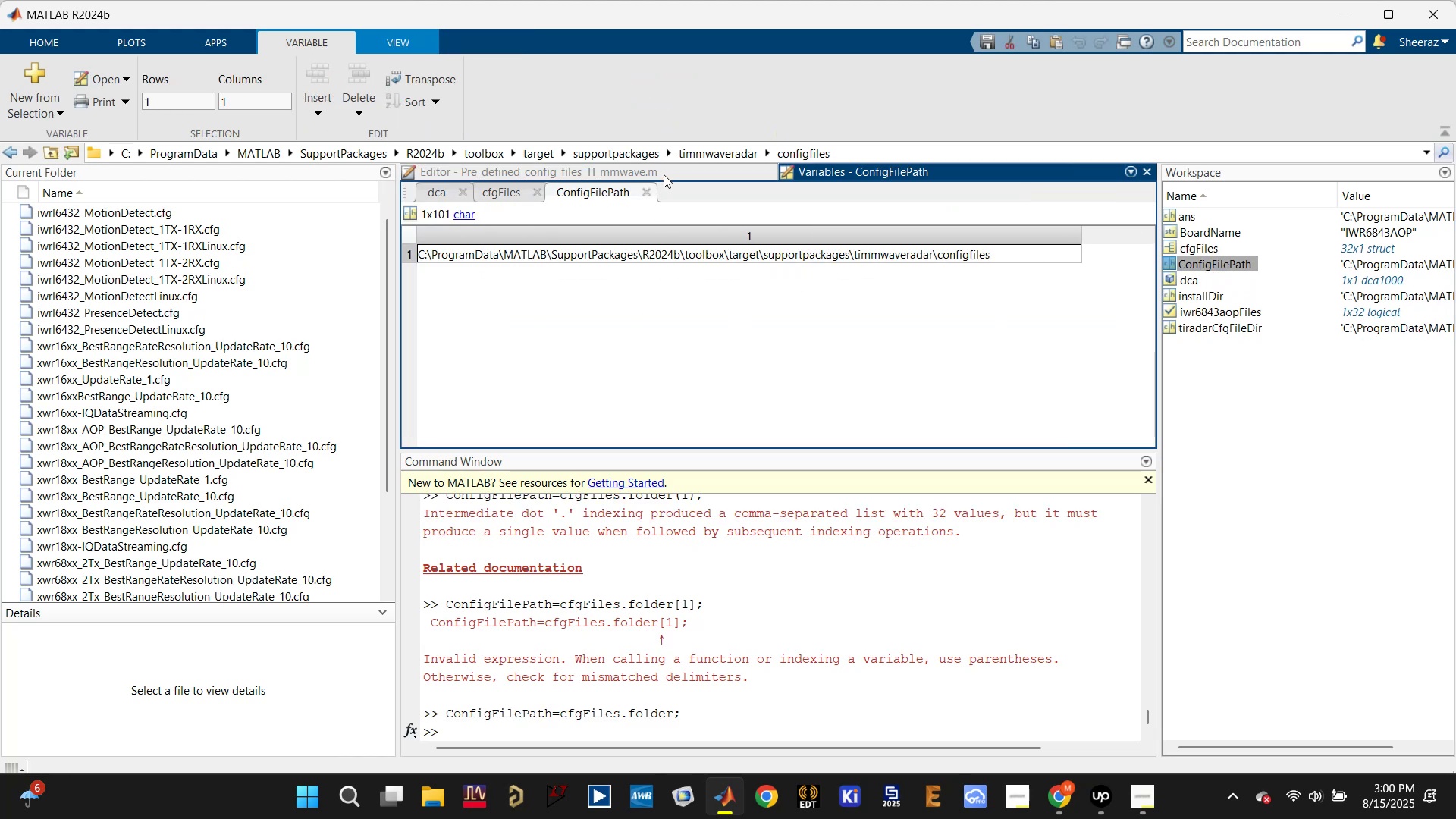 
left_click([664, 174])
 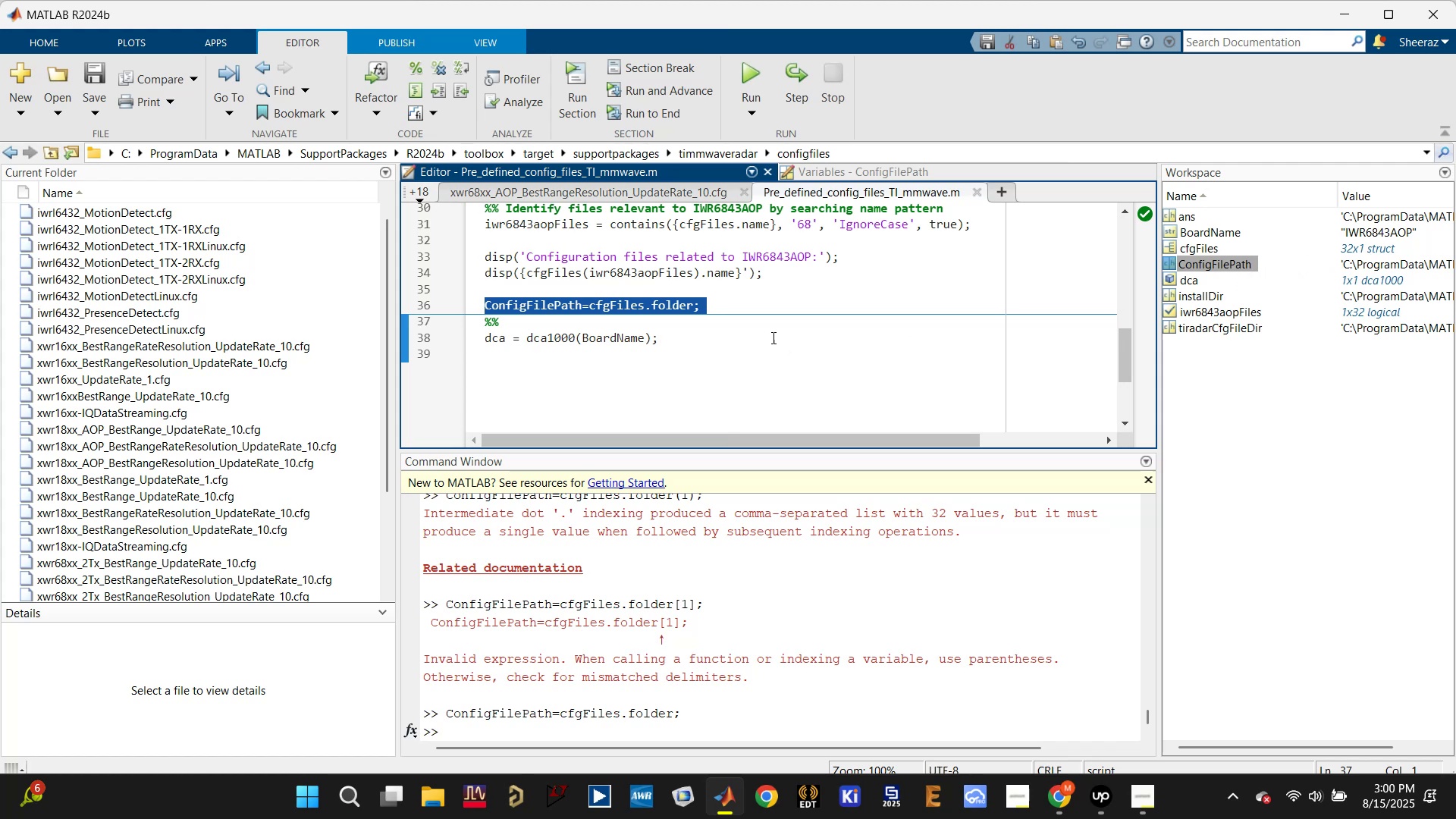 
left_click([676, 312])
 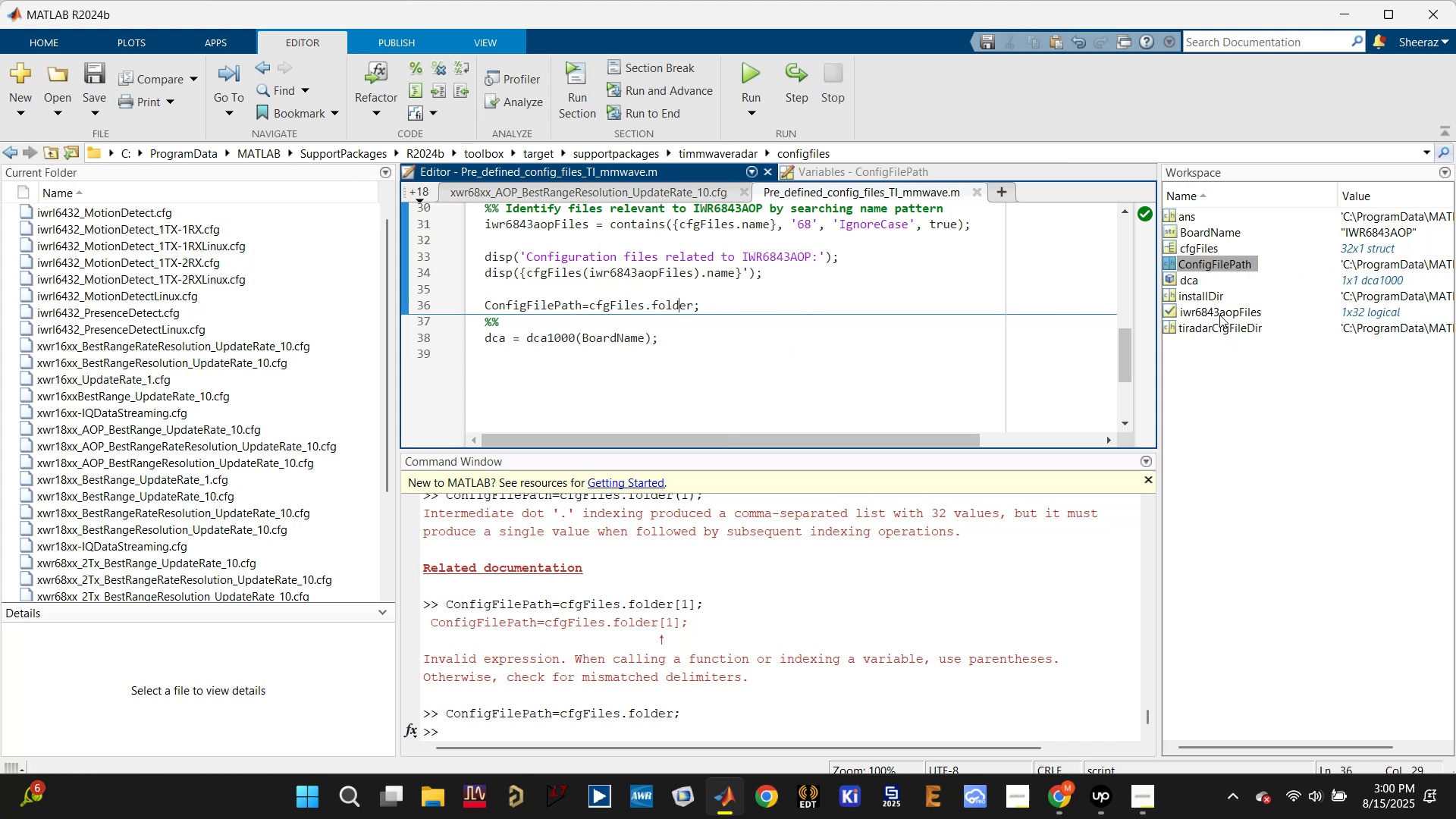 
double_click([1219, 315])
 